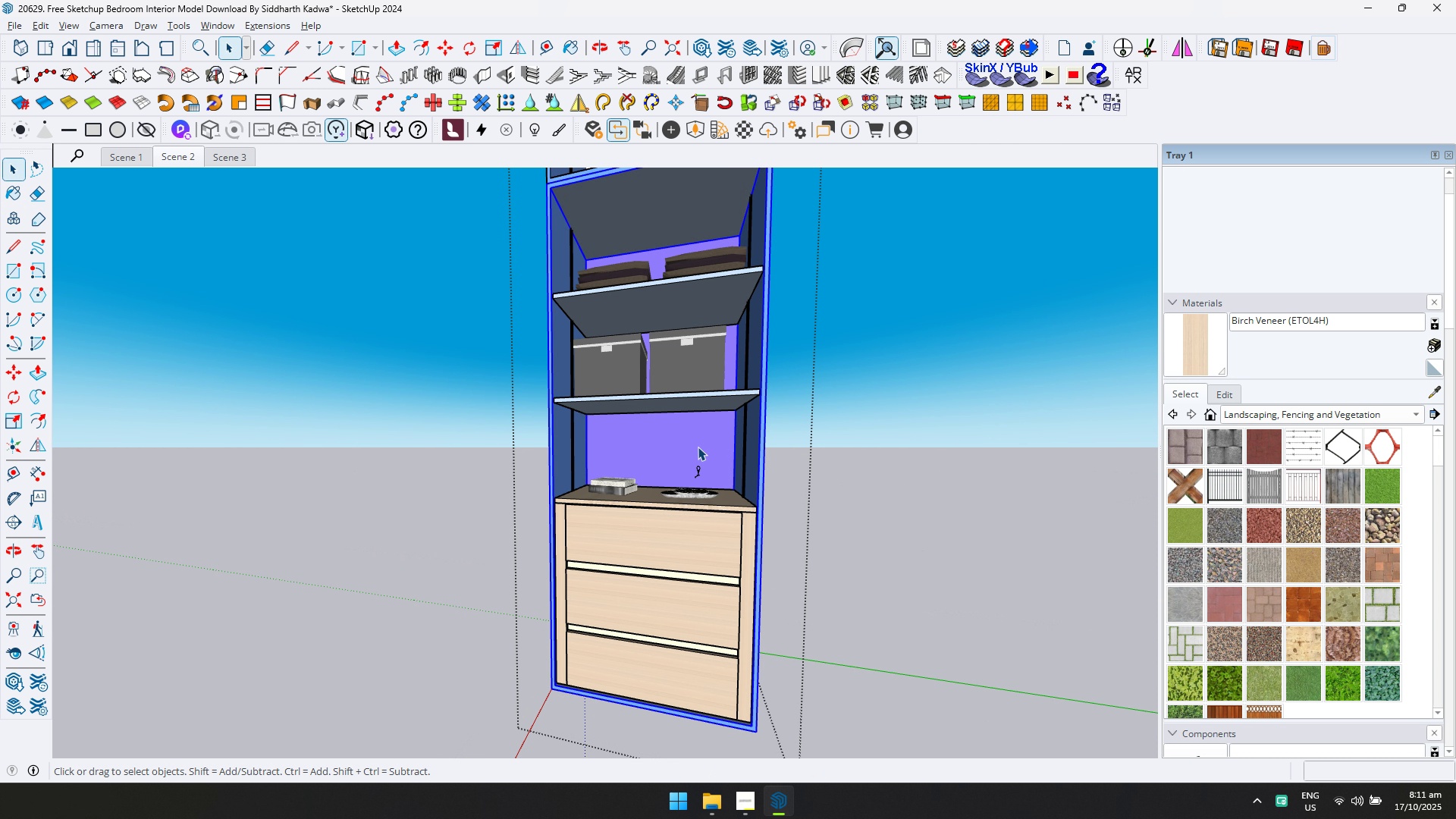 
double_click([698, 447])
 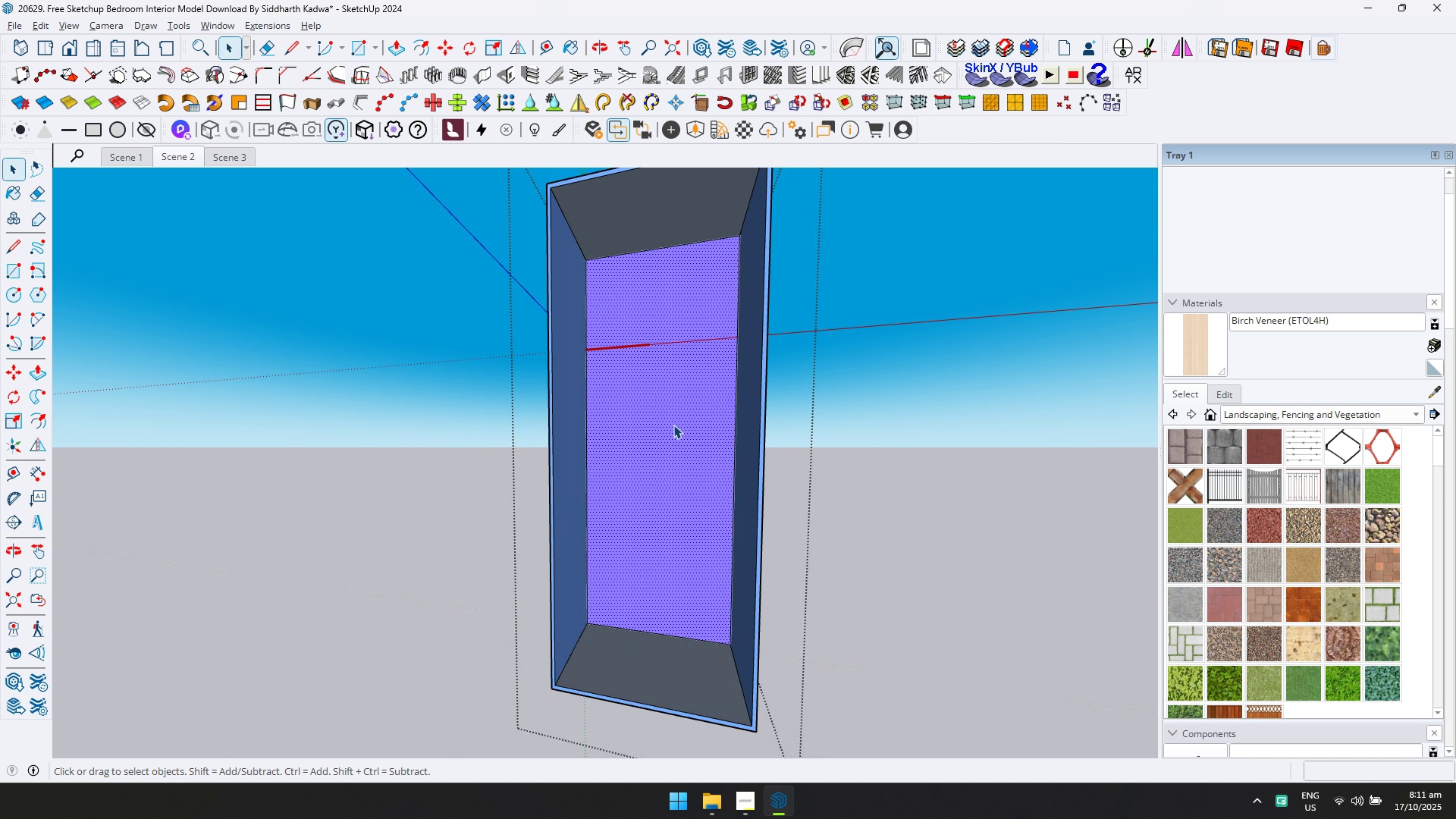 
triple_click([673, 425])
 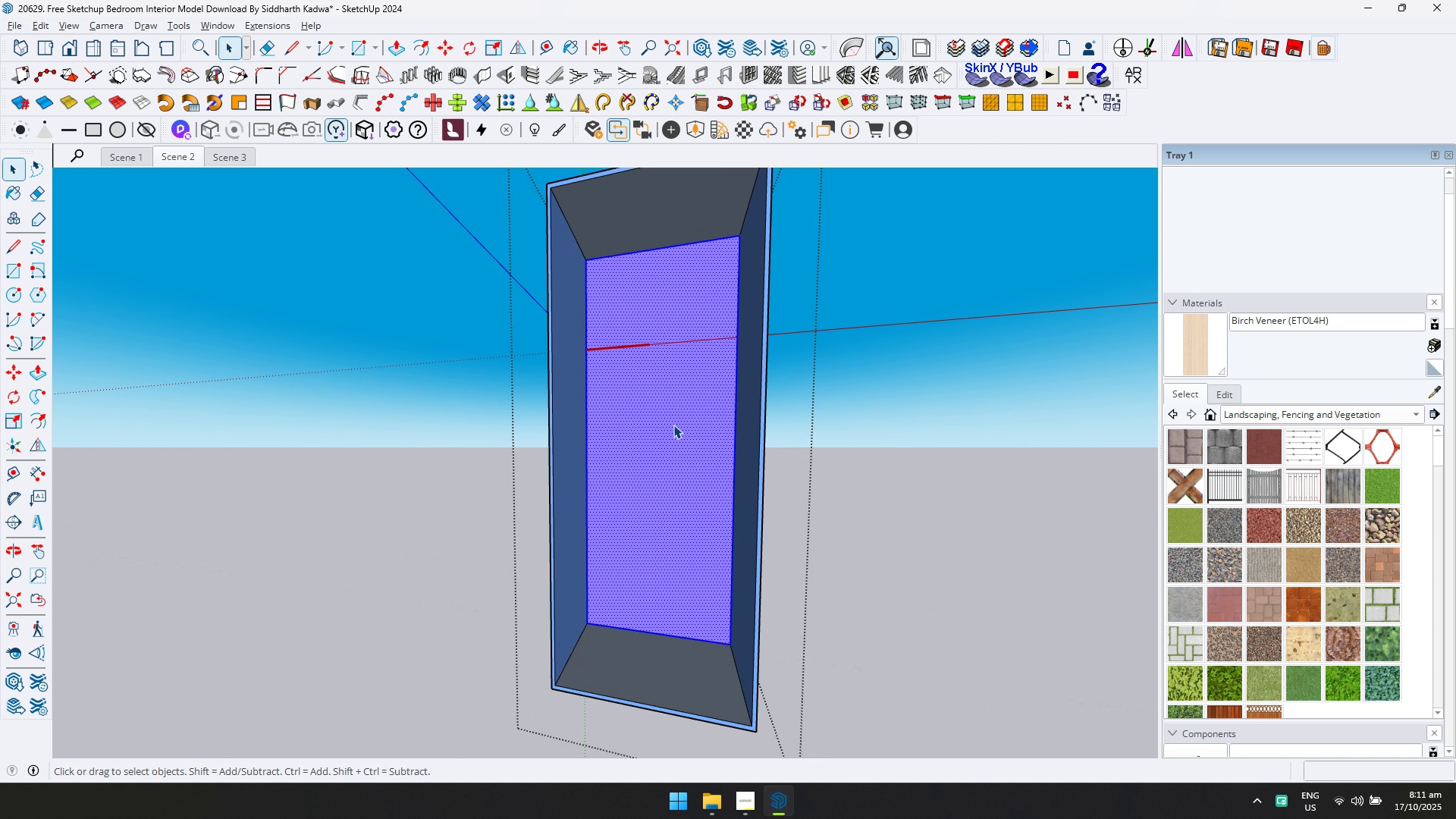 
triple_click([673, 425])
 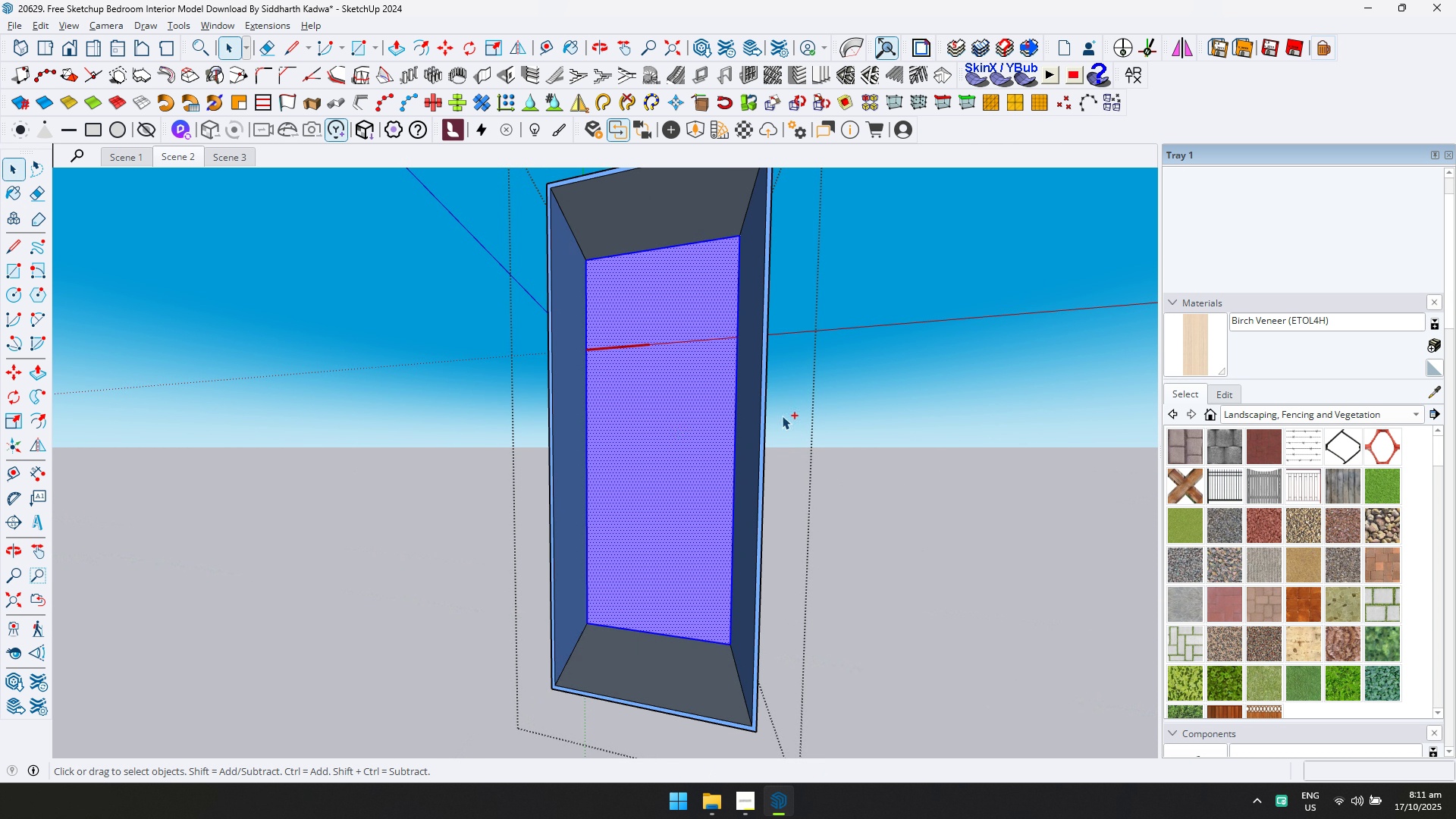 
key(Control+ControlLeft)
 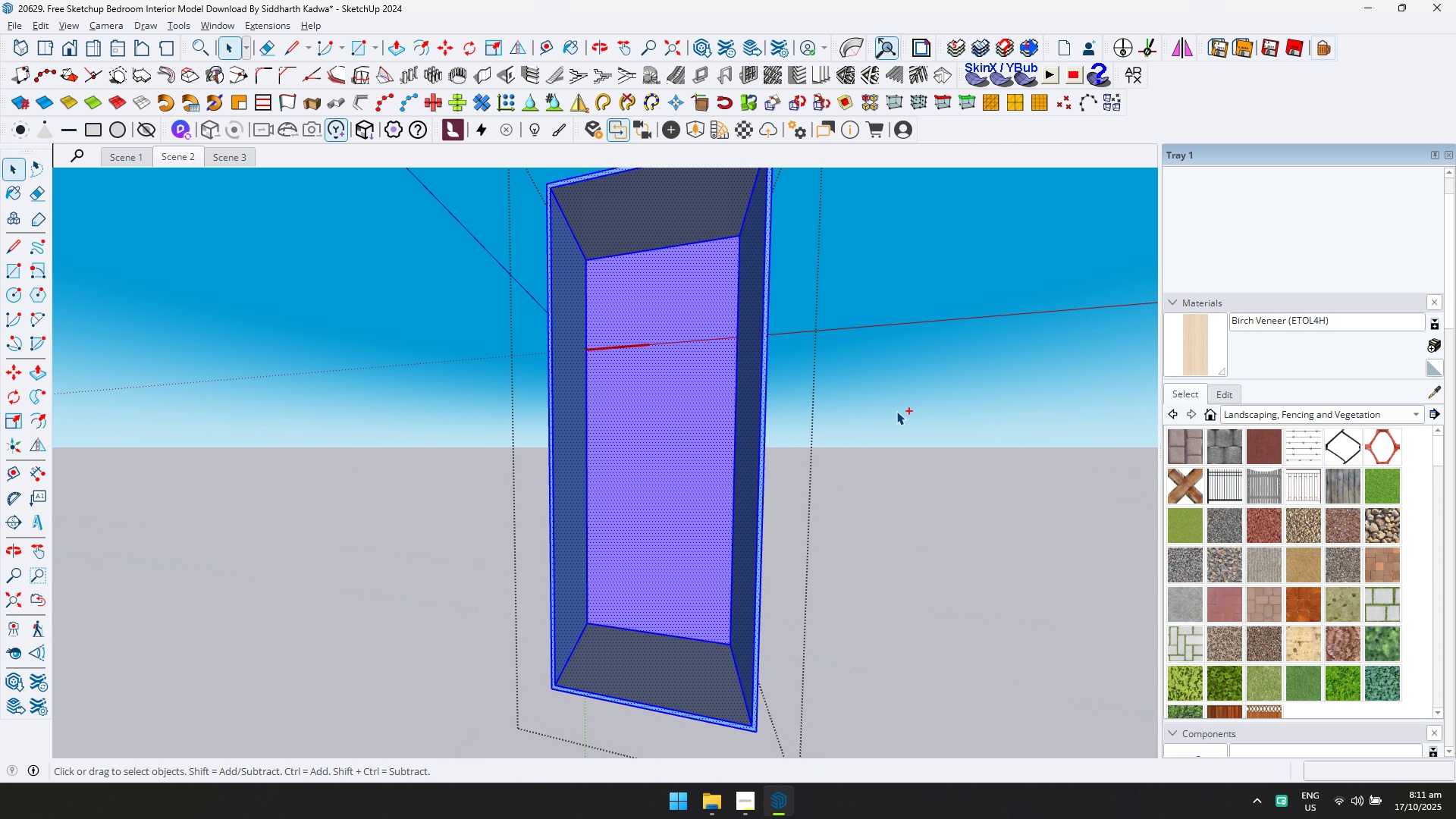 
key(Control+A)
 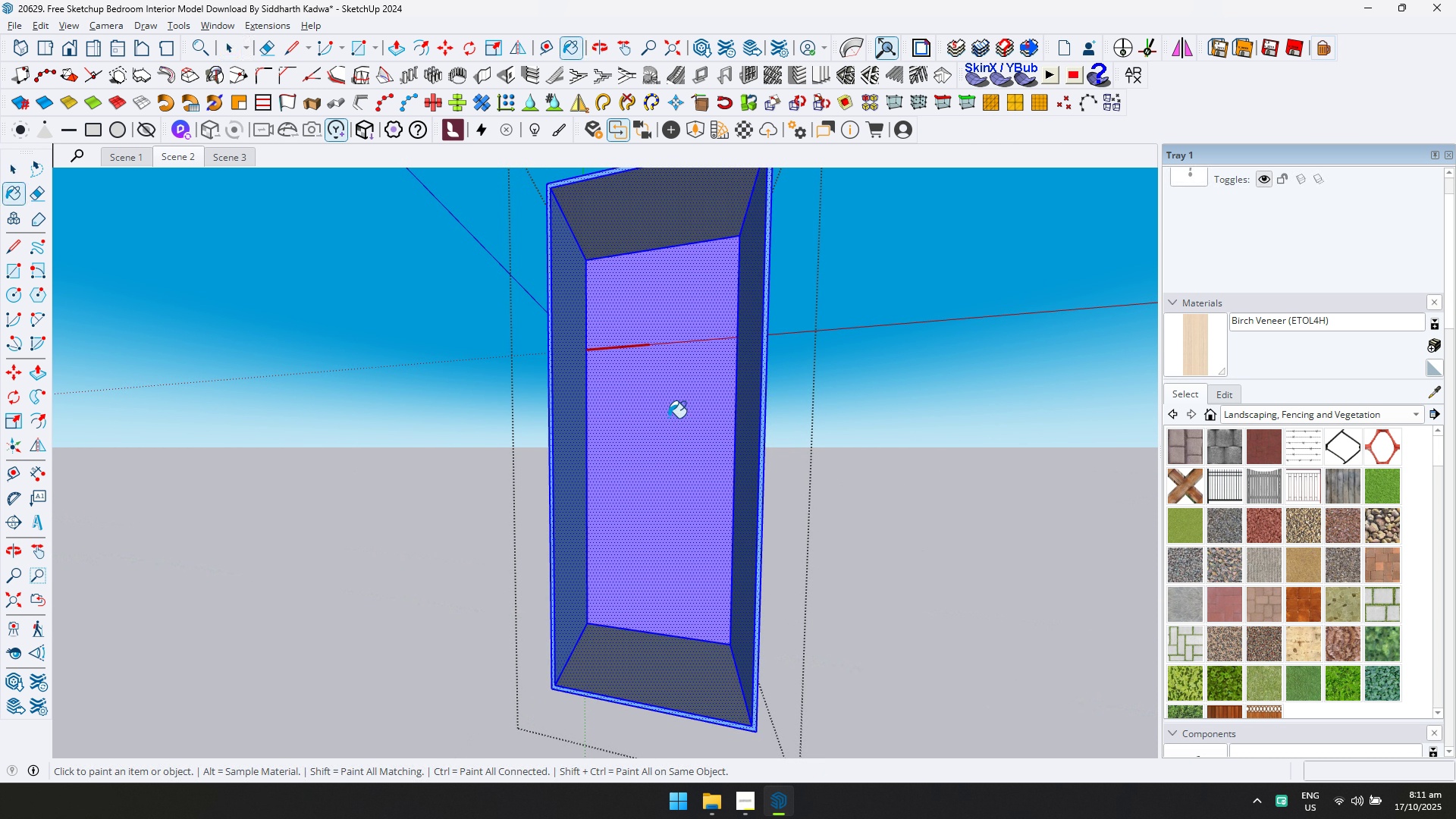 
double_click([668, 418])
 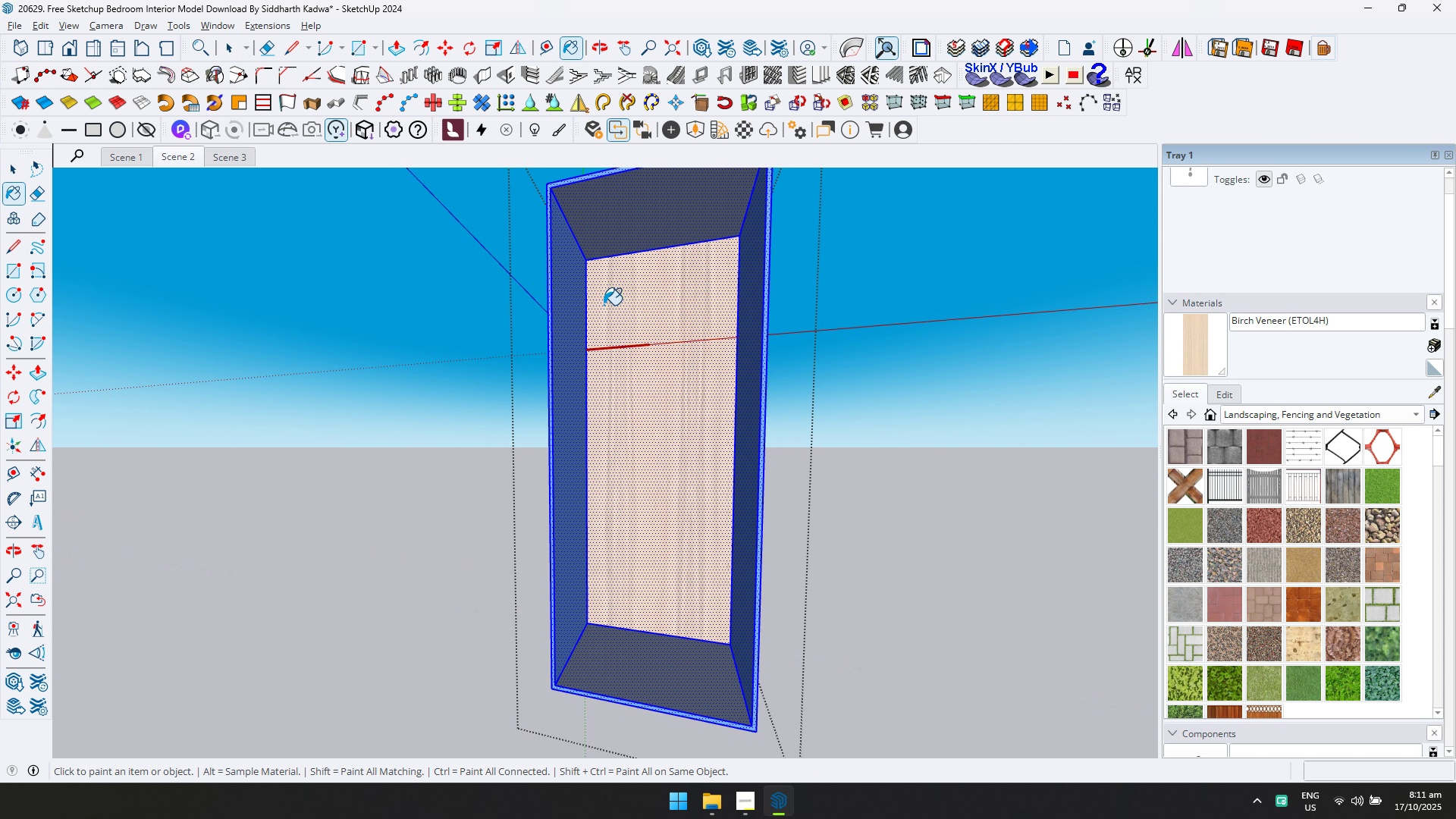 
hold_key(key=ControlLeft, duration=1.08)
double_click([610, 253])
 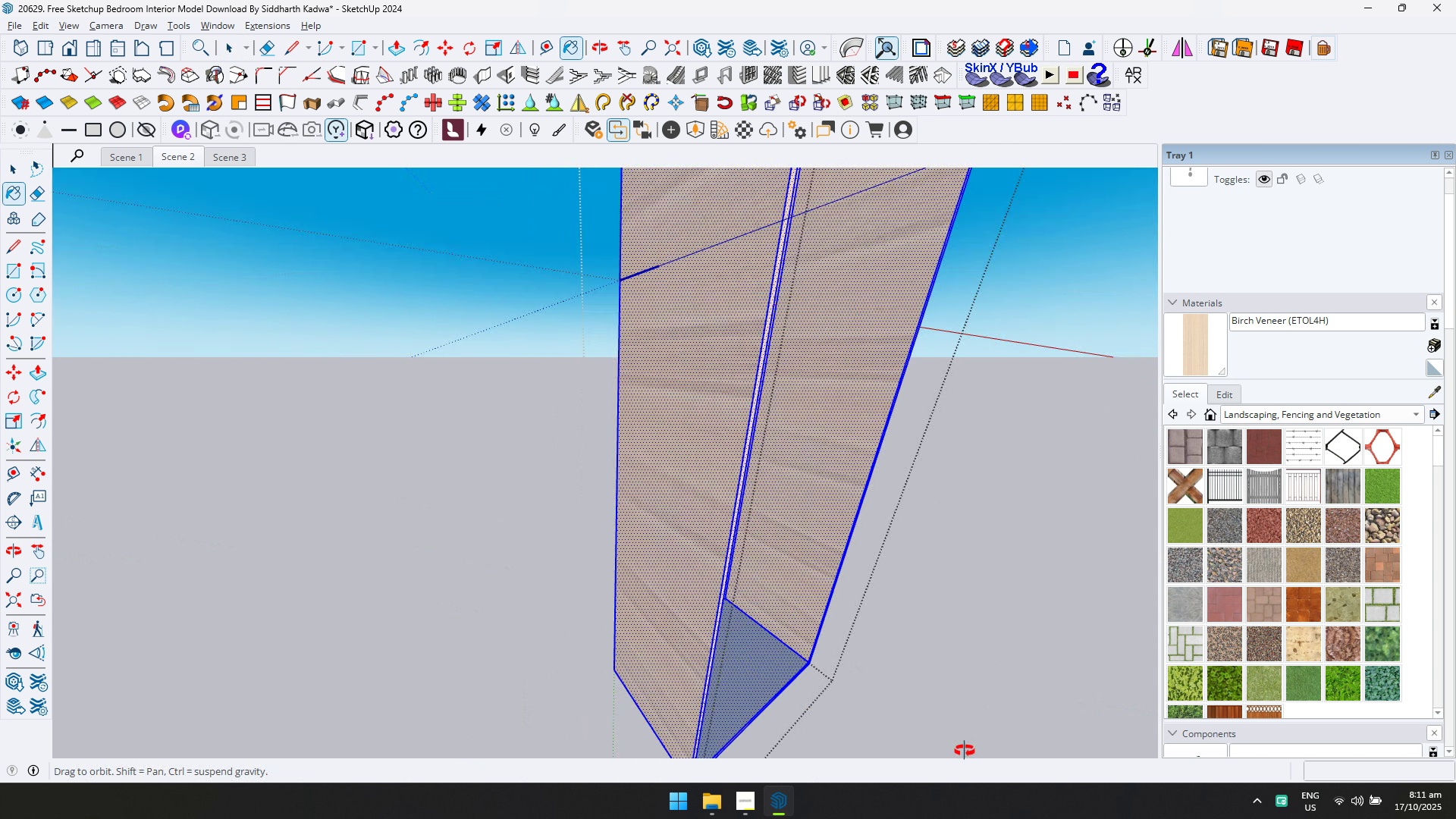 
hold_key(key=ControlLeft, duration=0.71)
double_click([752, 655])
 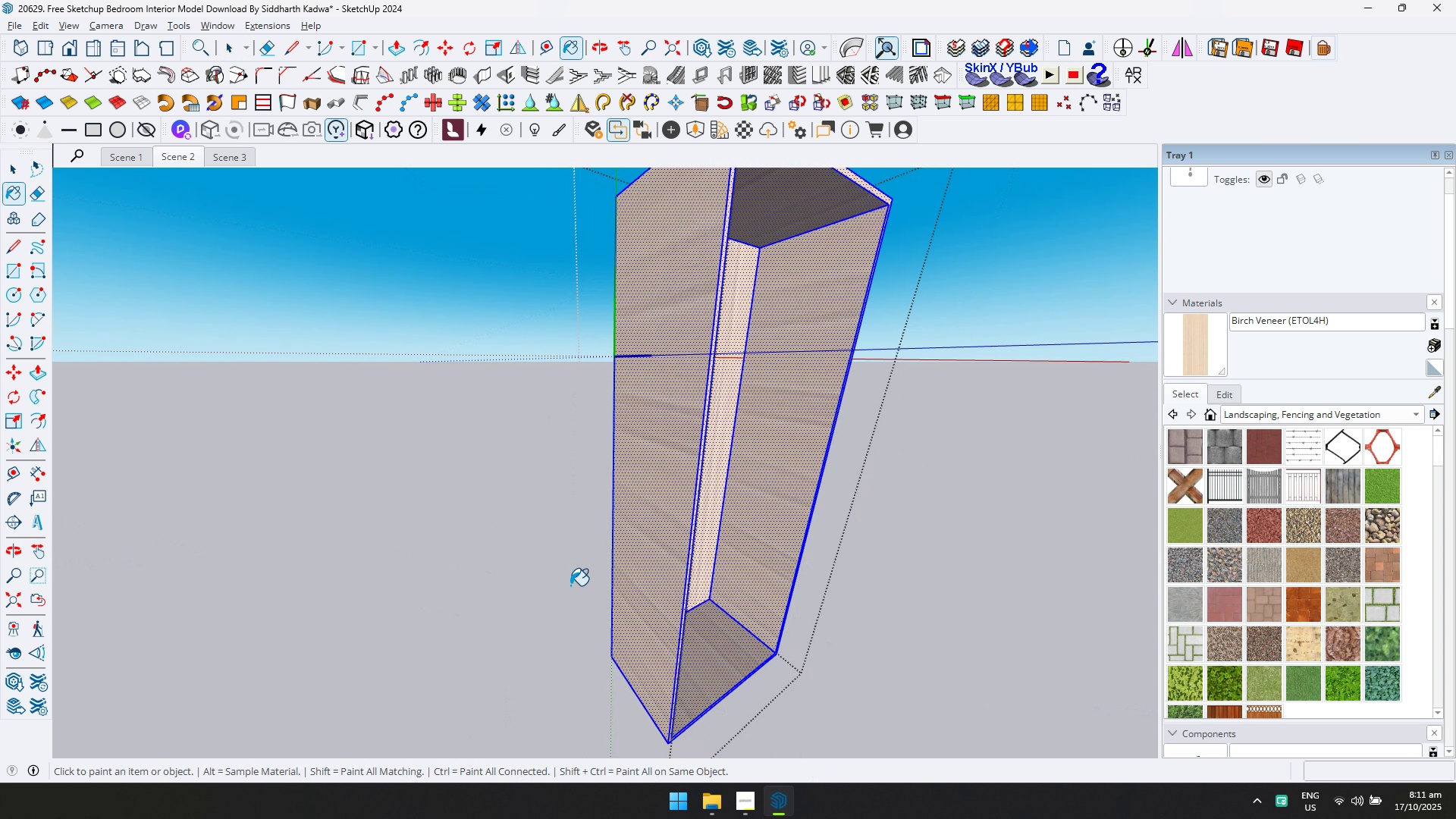 
scroll: coordinate [631, 579], scroll_direction: down, amount: 4.0
 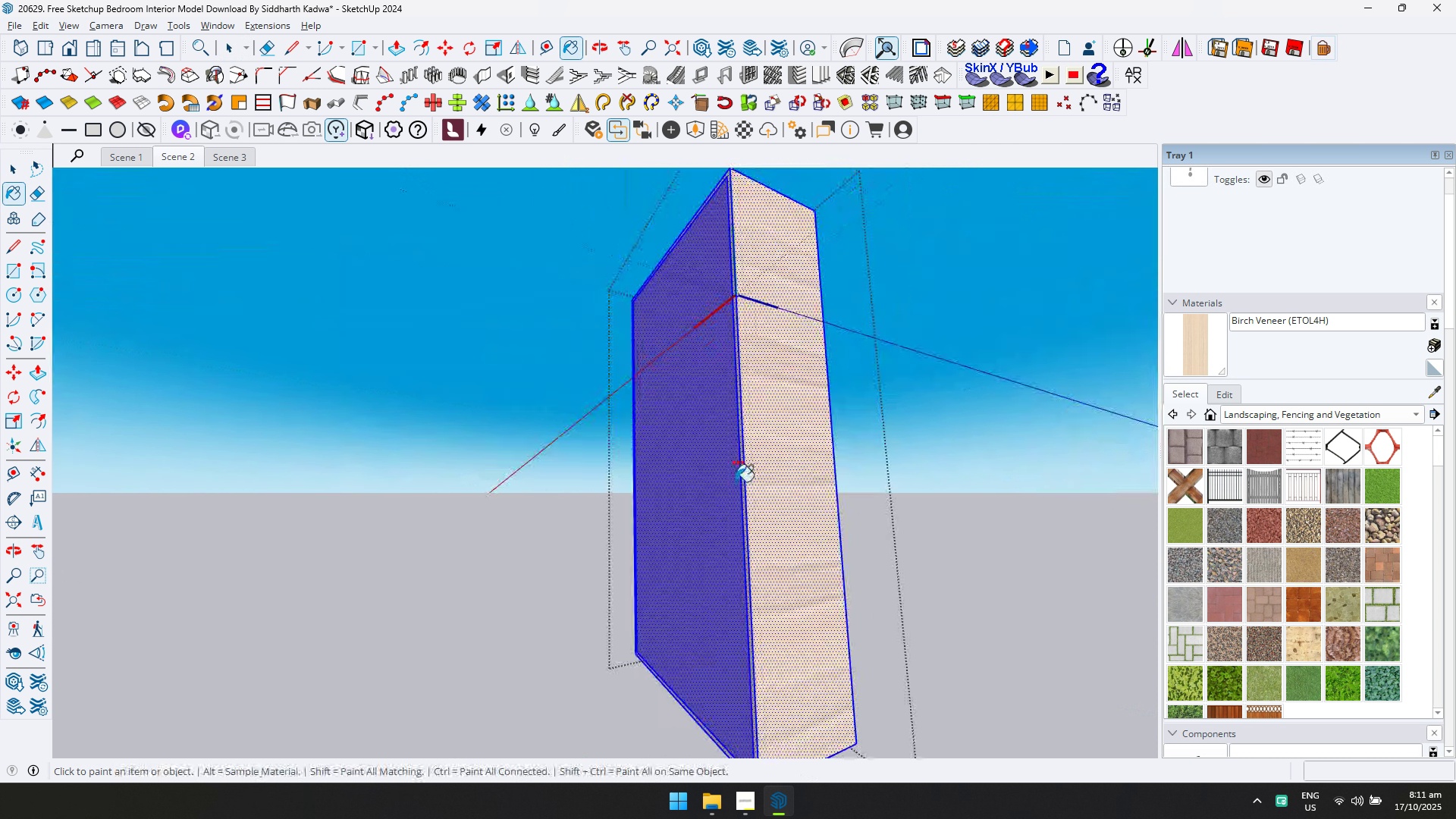 
hold_key(key=ControlLeft, duration=1.41)
left_click([730, 482])
 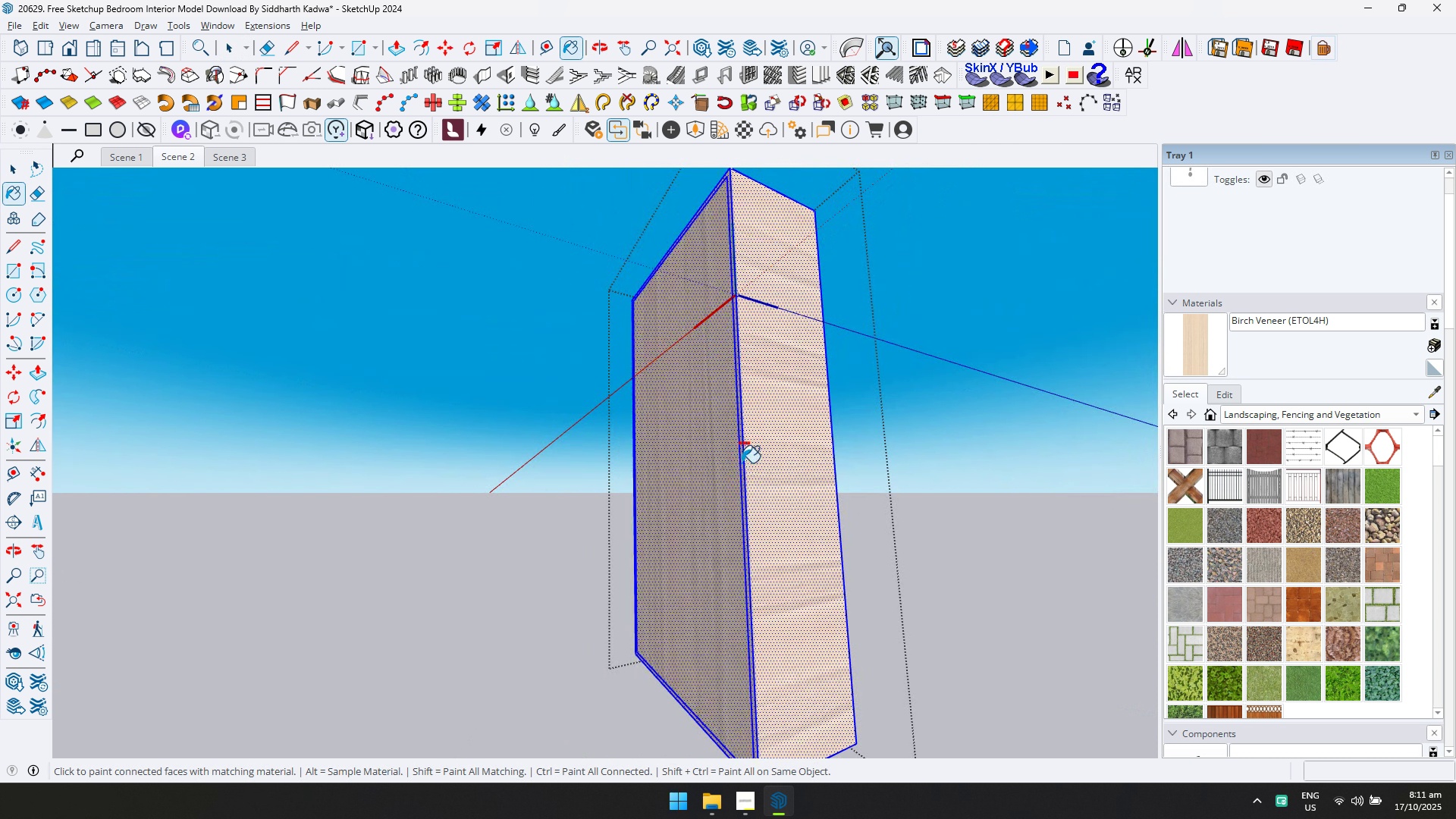 
triple_click([742, 463])
 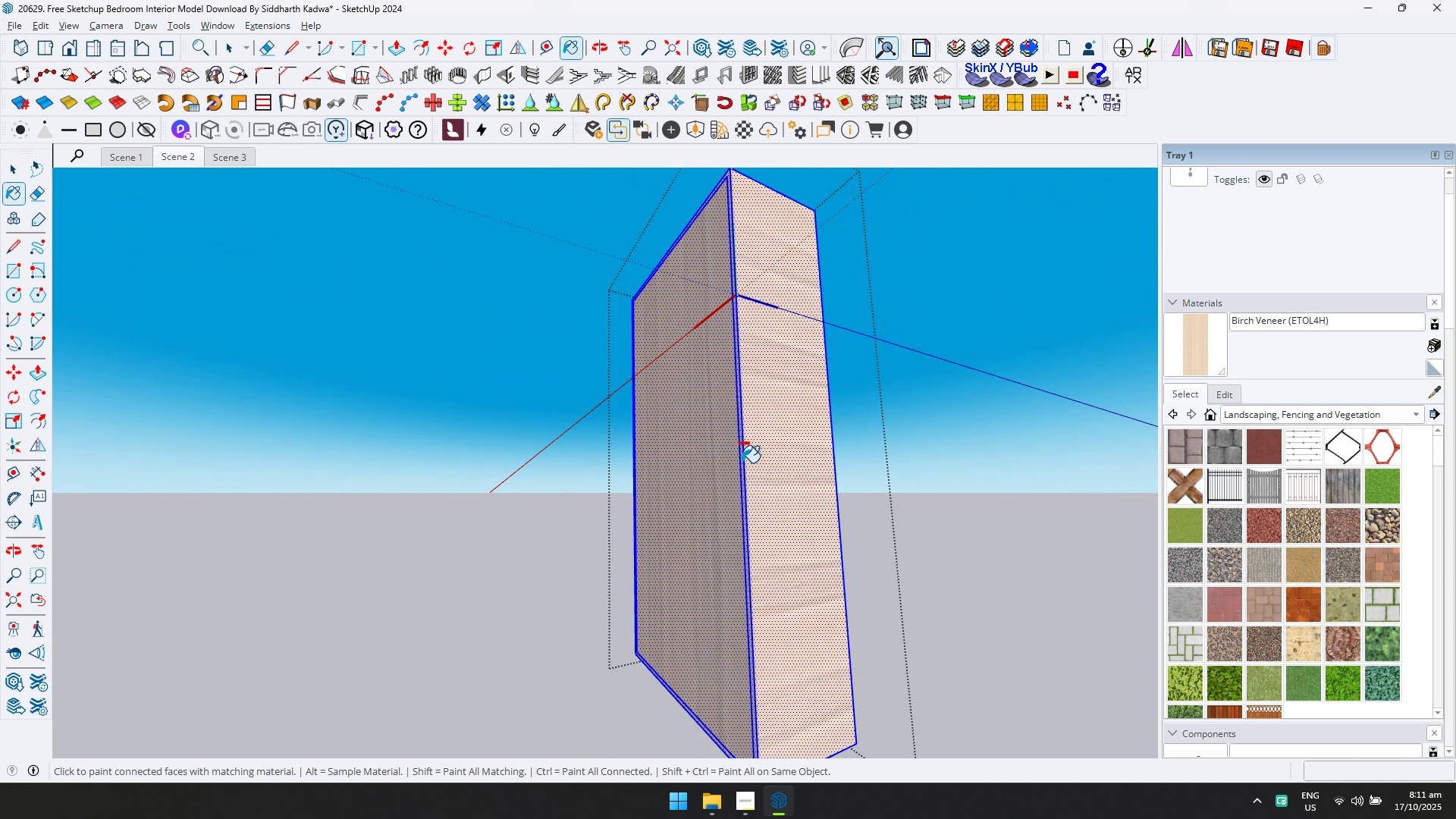 
triple_click([742, 463])
 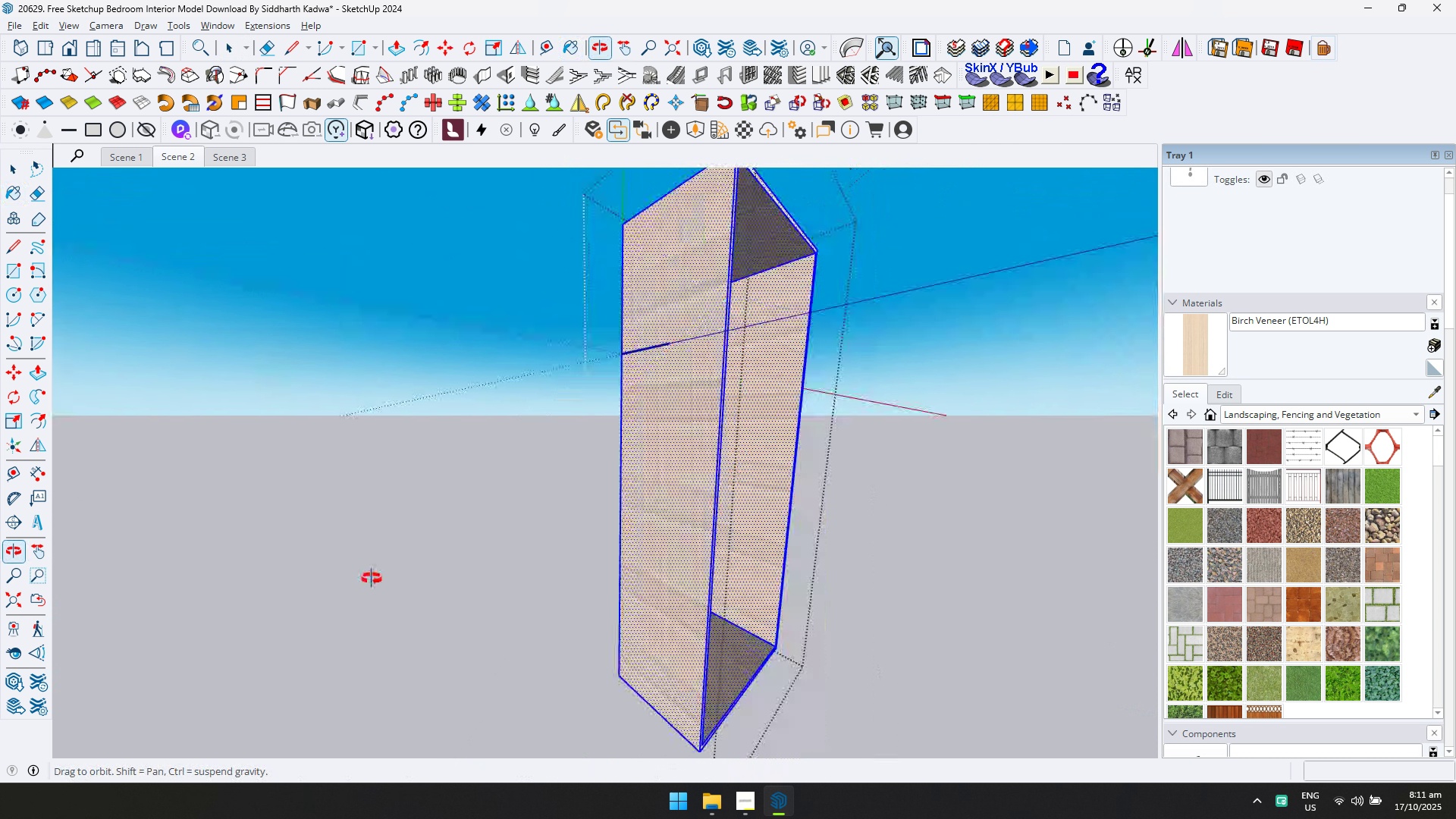 
scroll: coordinate [206, 566], scroll_direction: down, amount: 1.0
 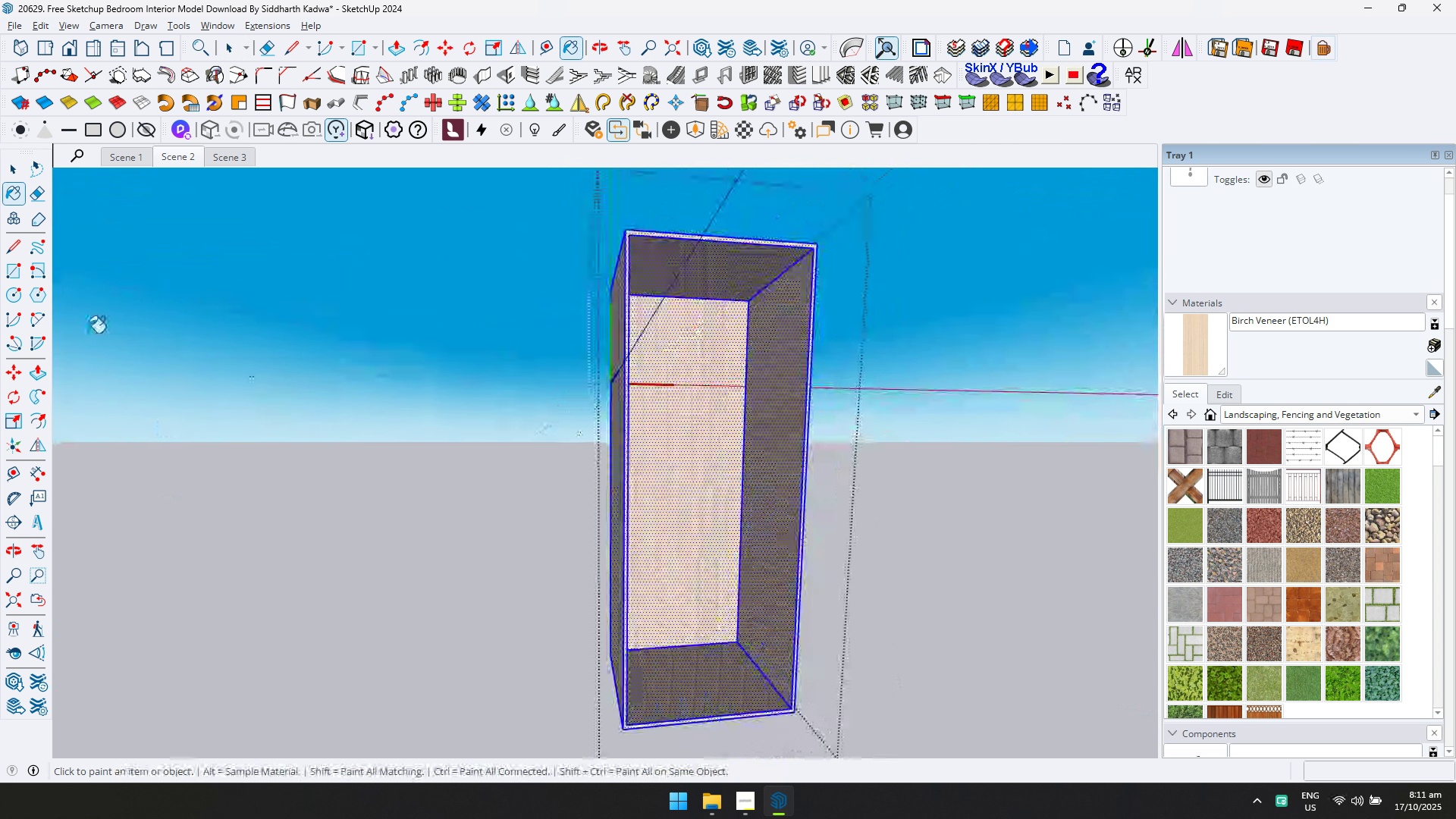 
key(Escape)
 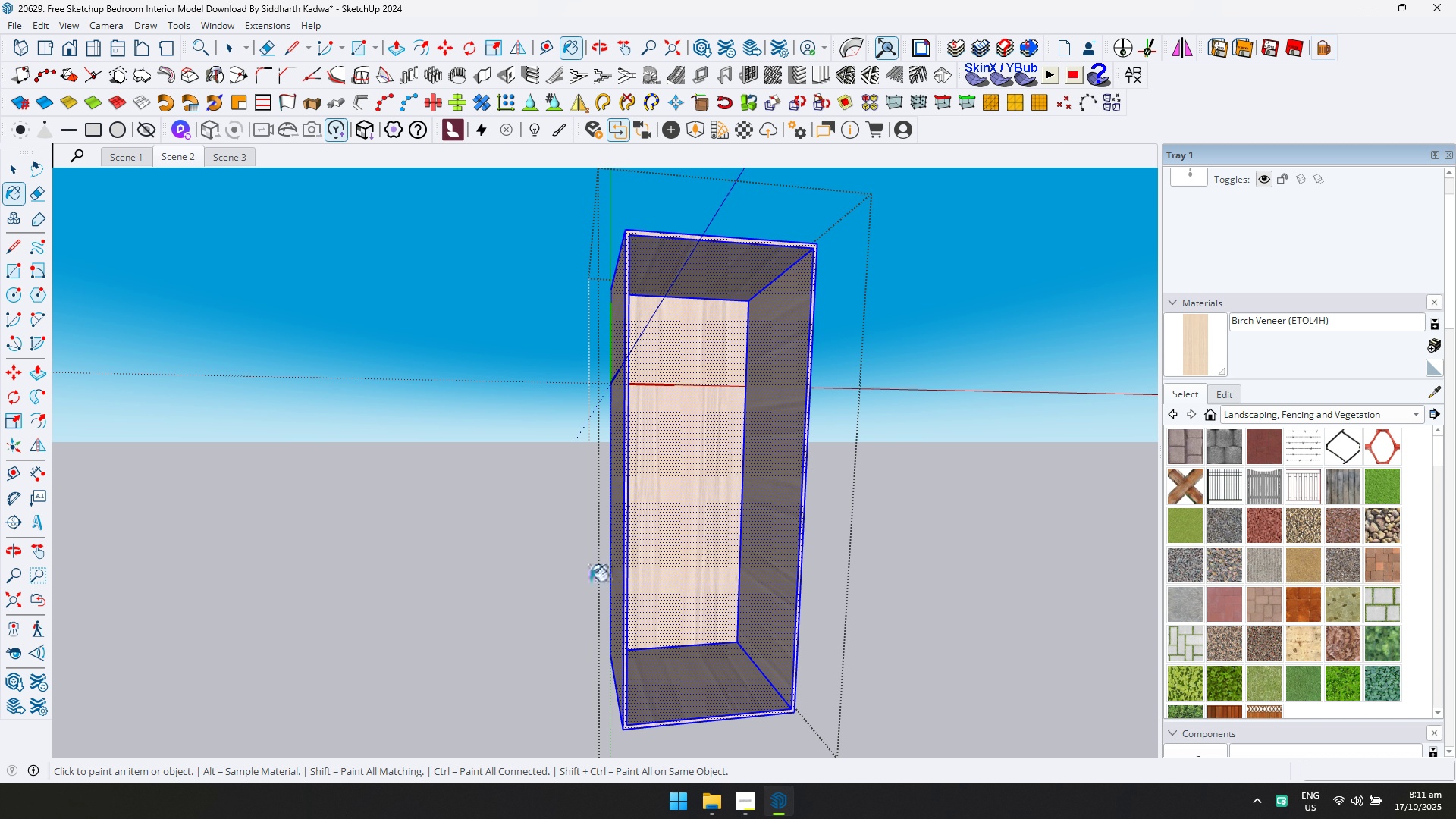 
key(Space)
 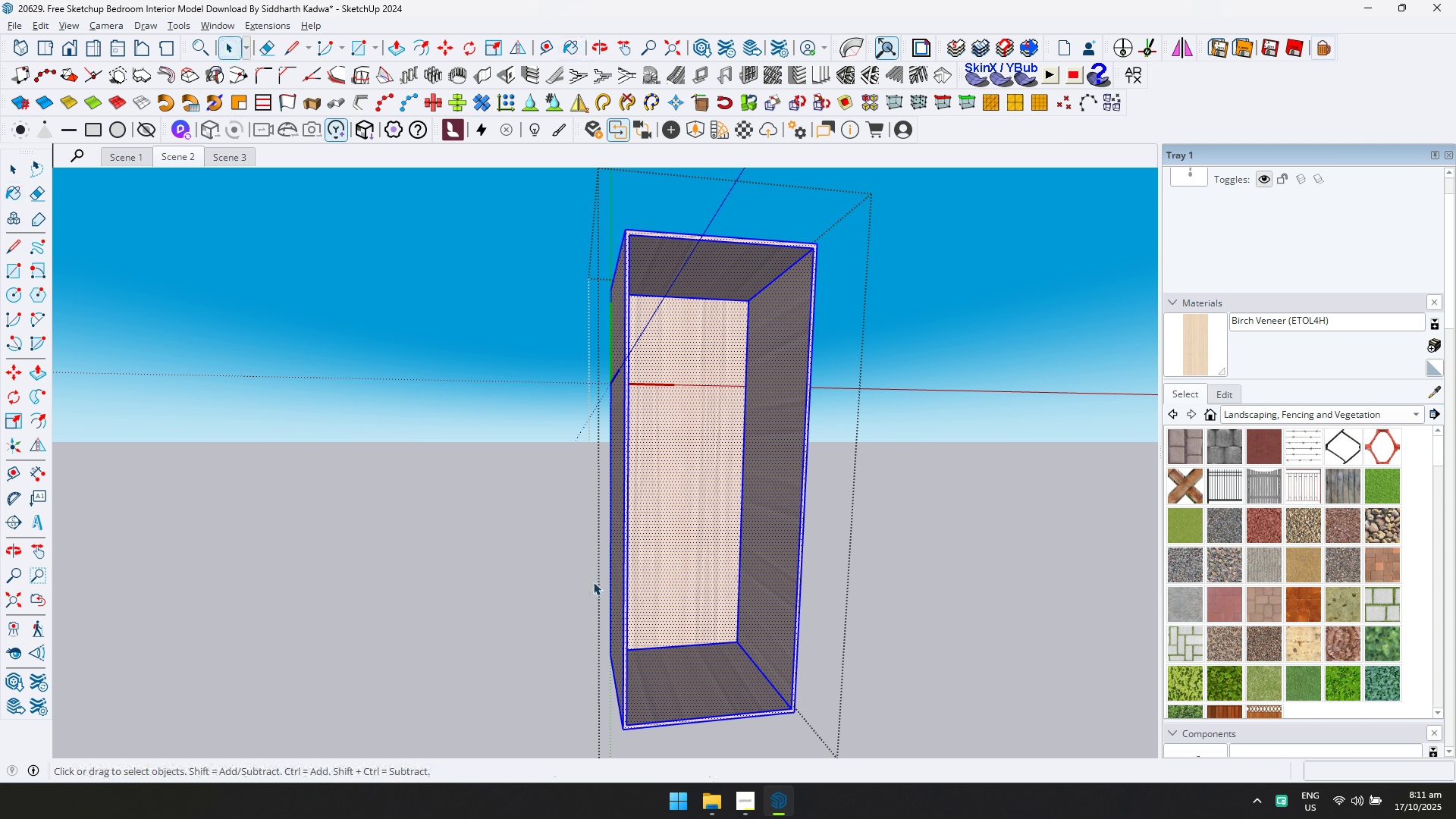 
key(Space)
 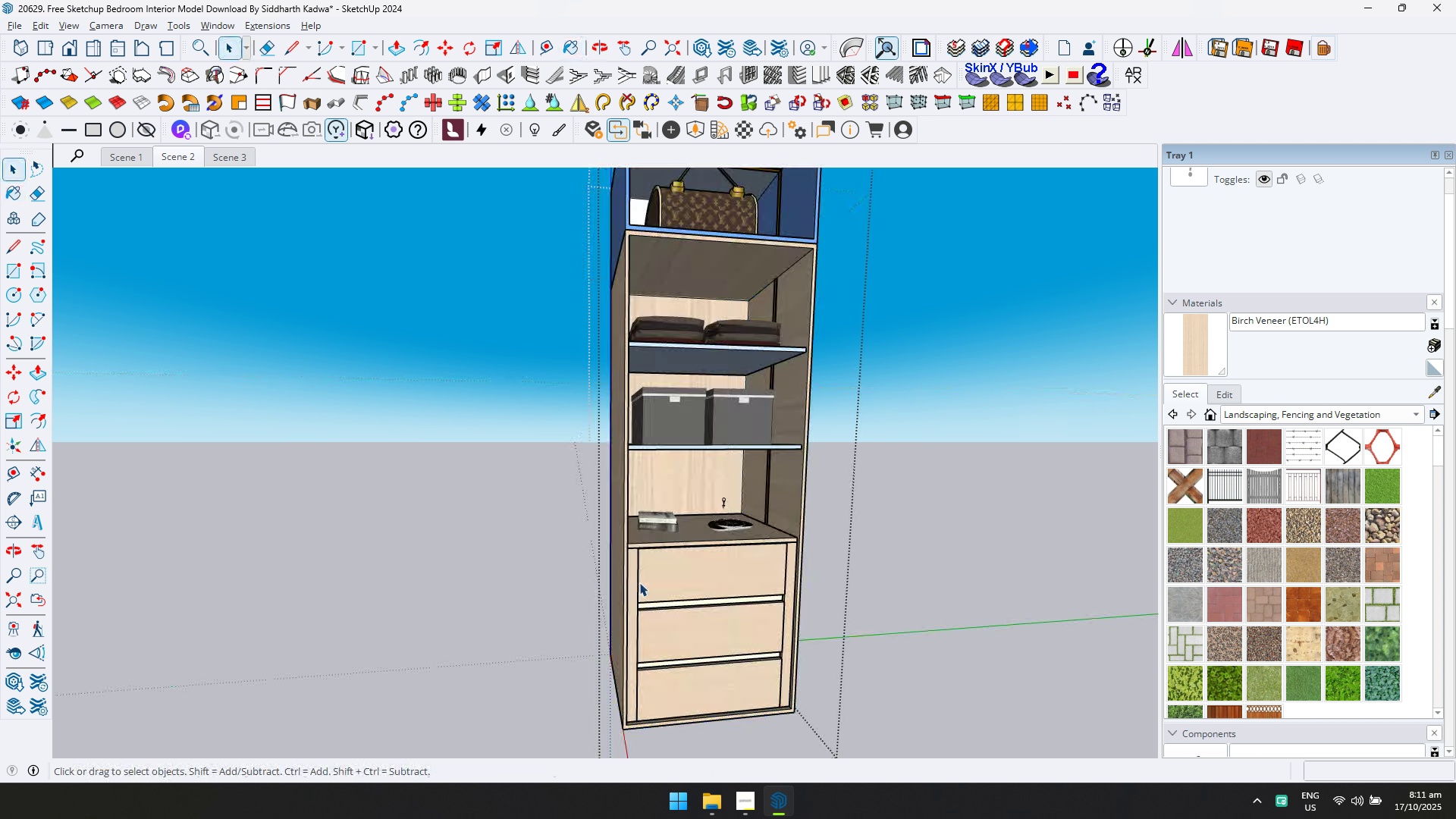 
key(Escape)
 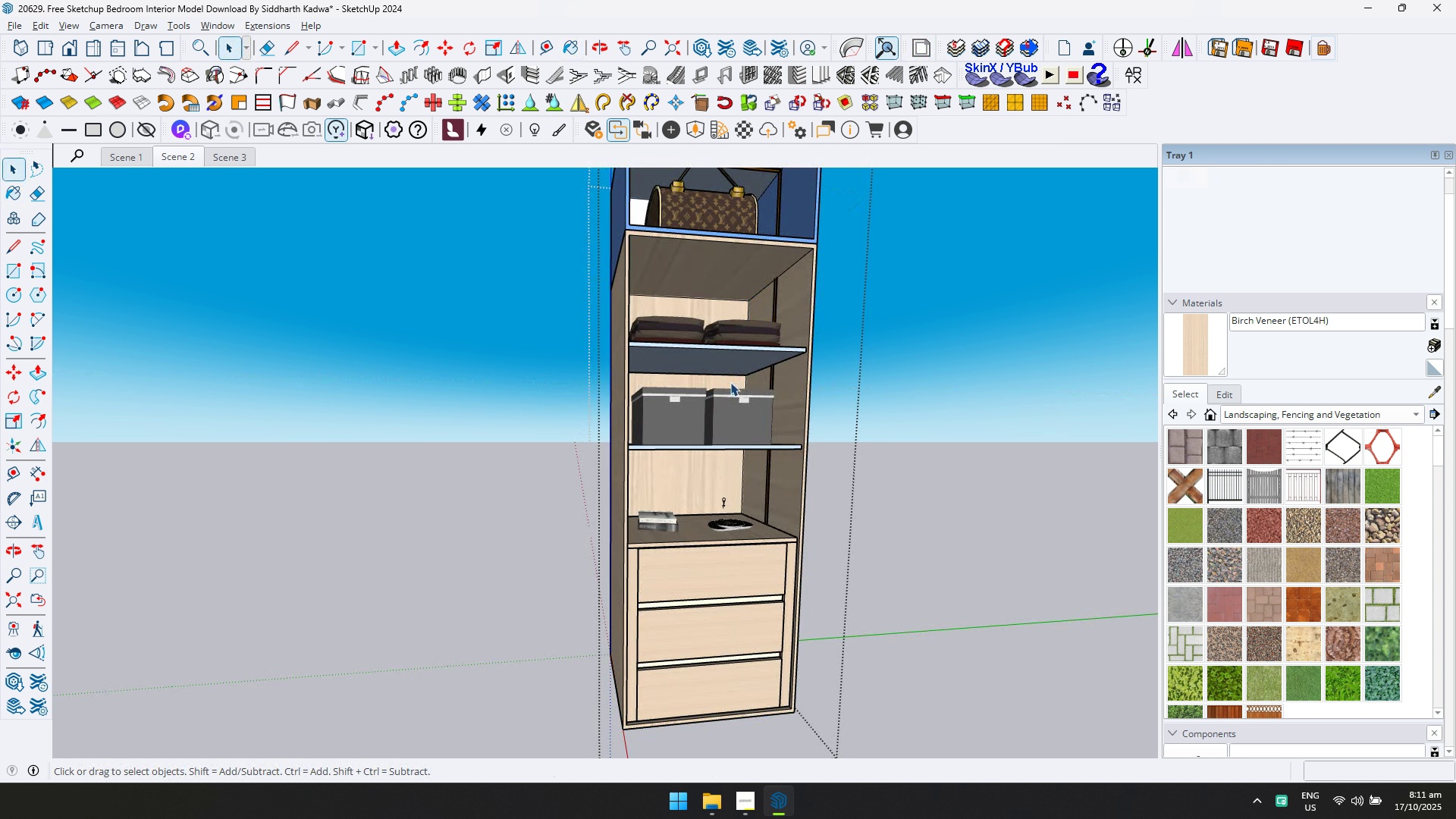 
hold_key(key=ShiftLeft, duration=0.35)
 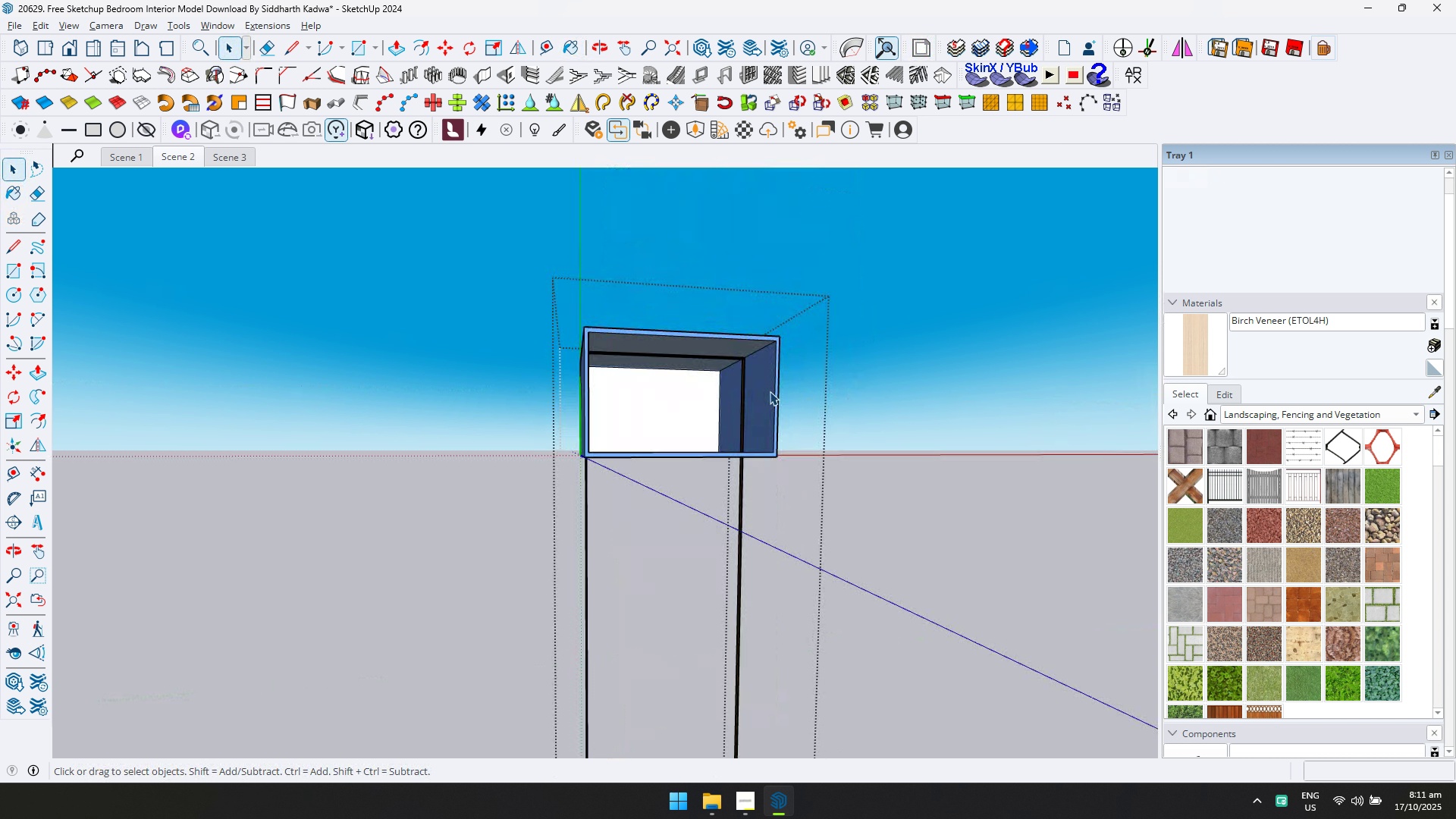 
double_click([770, 391])
 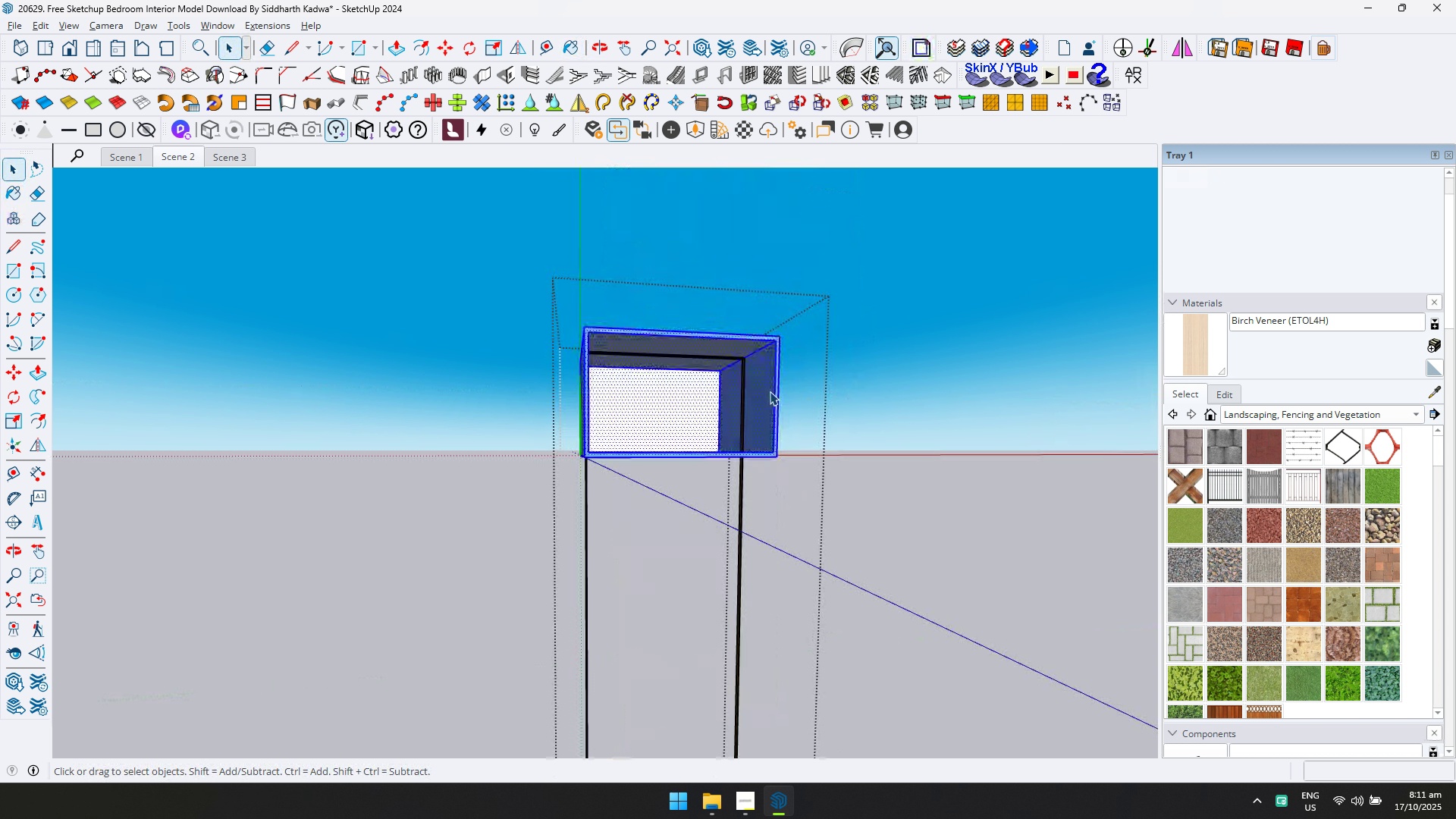 
triple_click([770, 391])
 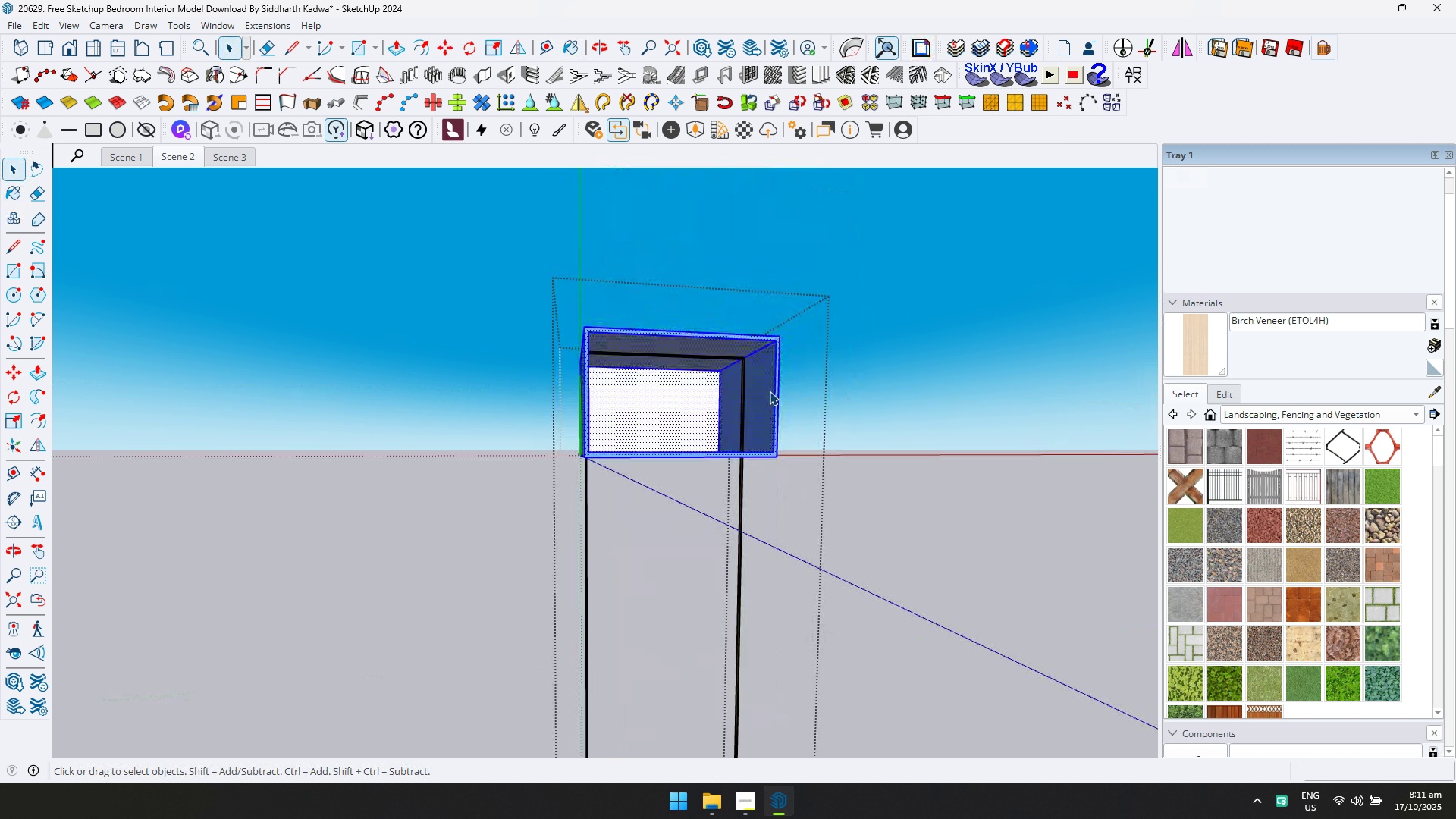 
triple_click([770, 391])
 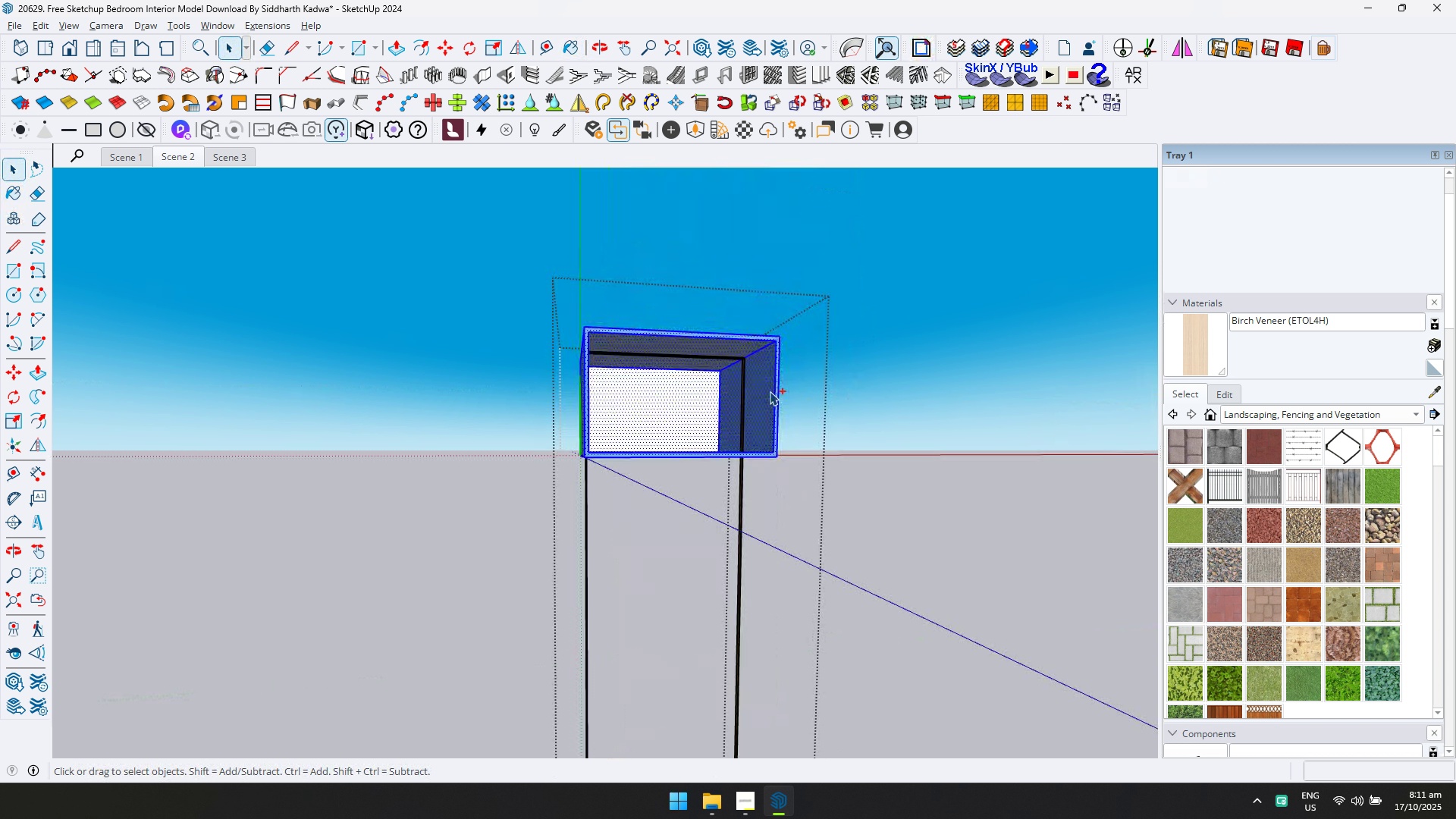 
key(Control+ControlLeft)
 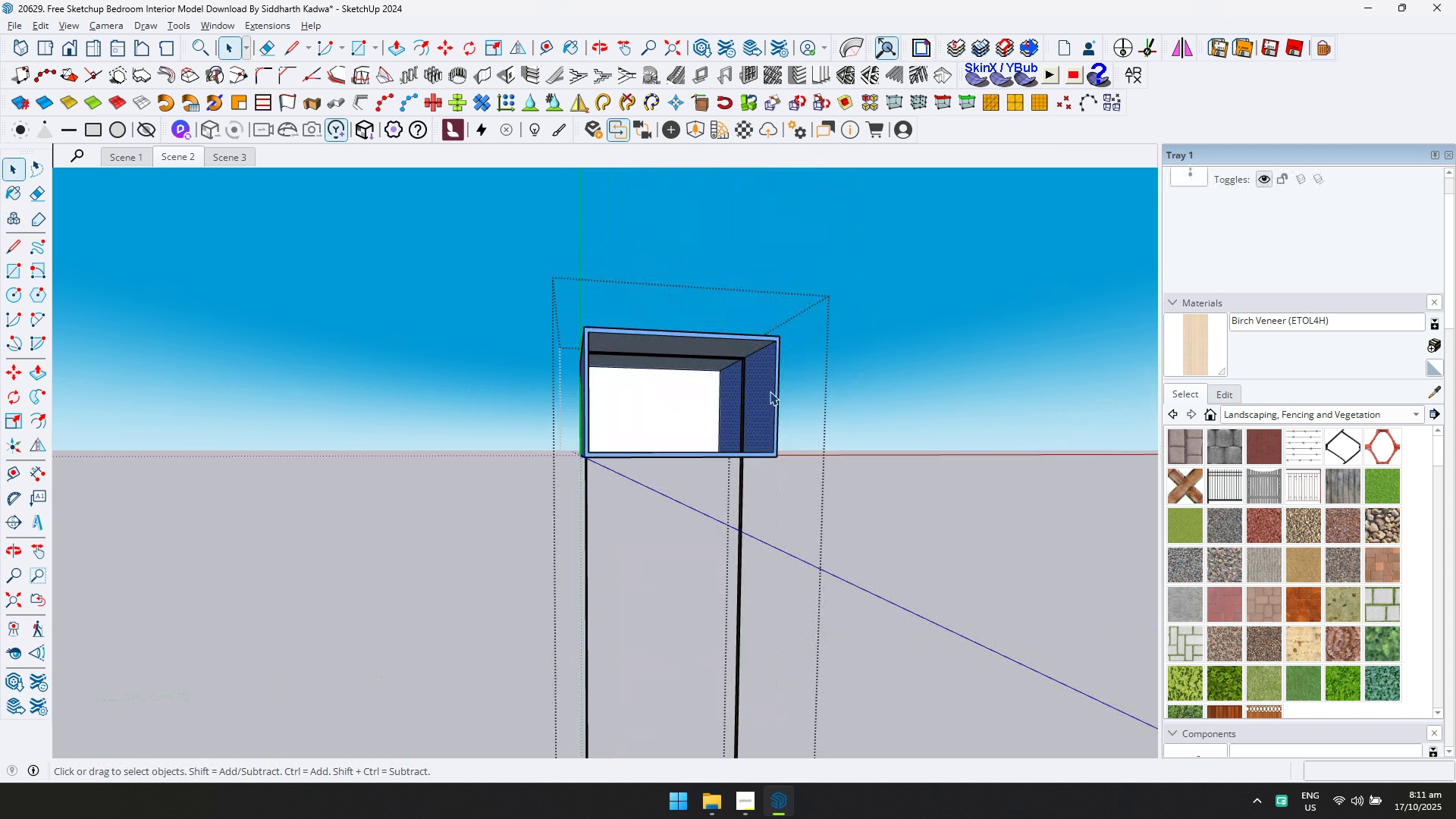 
triple_click([770, 391])
 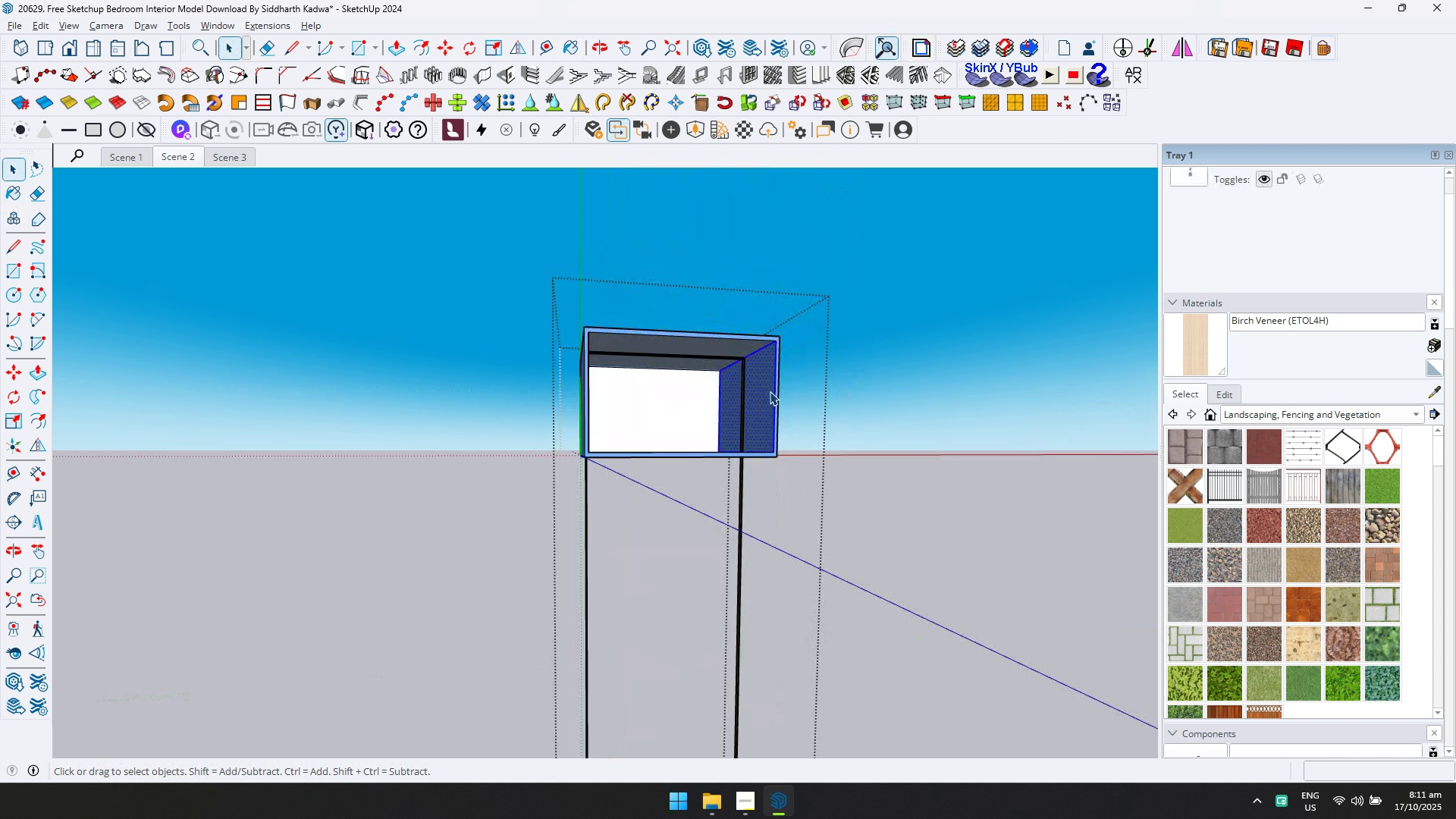 
triple_click([770, 391])
 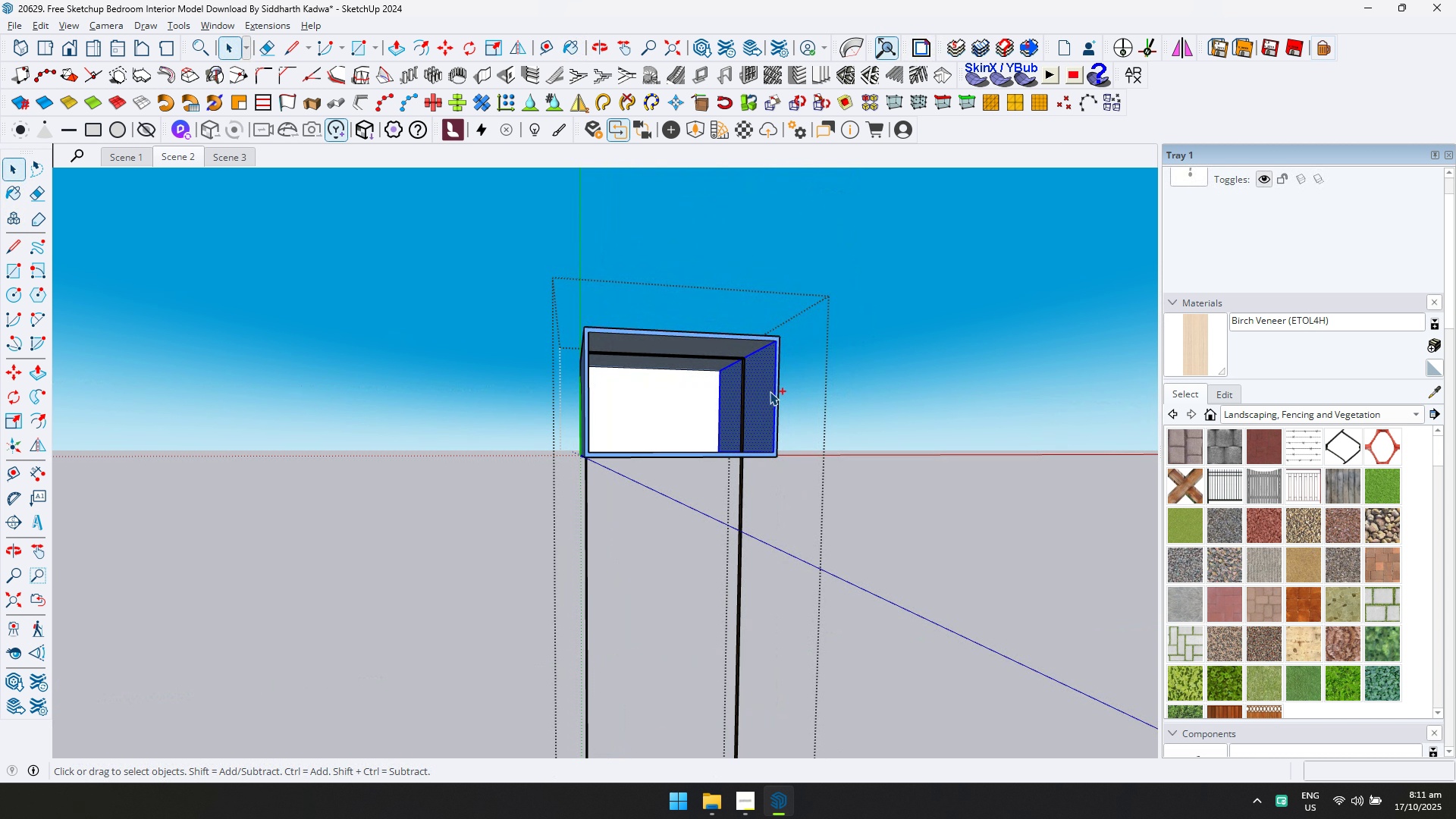 
key(Control+ControlLeft)
 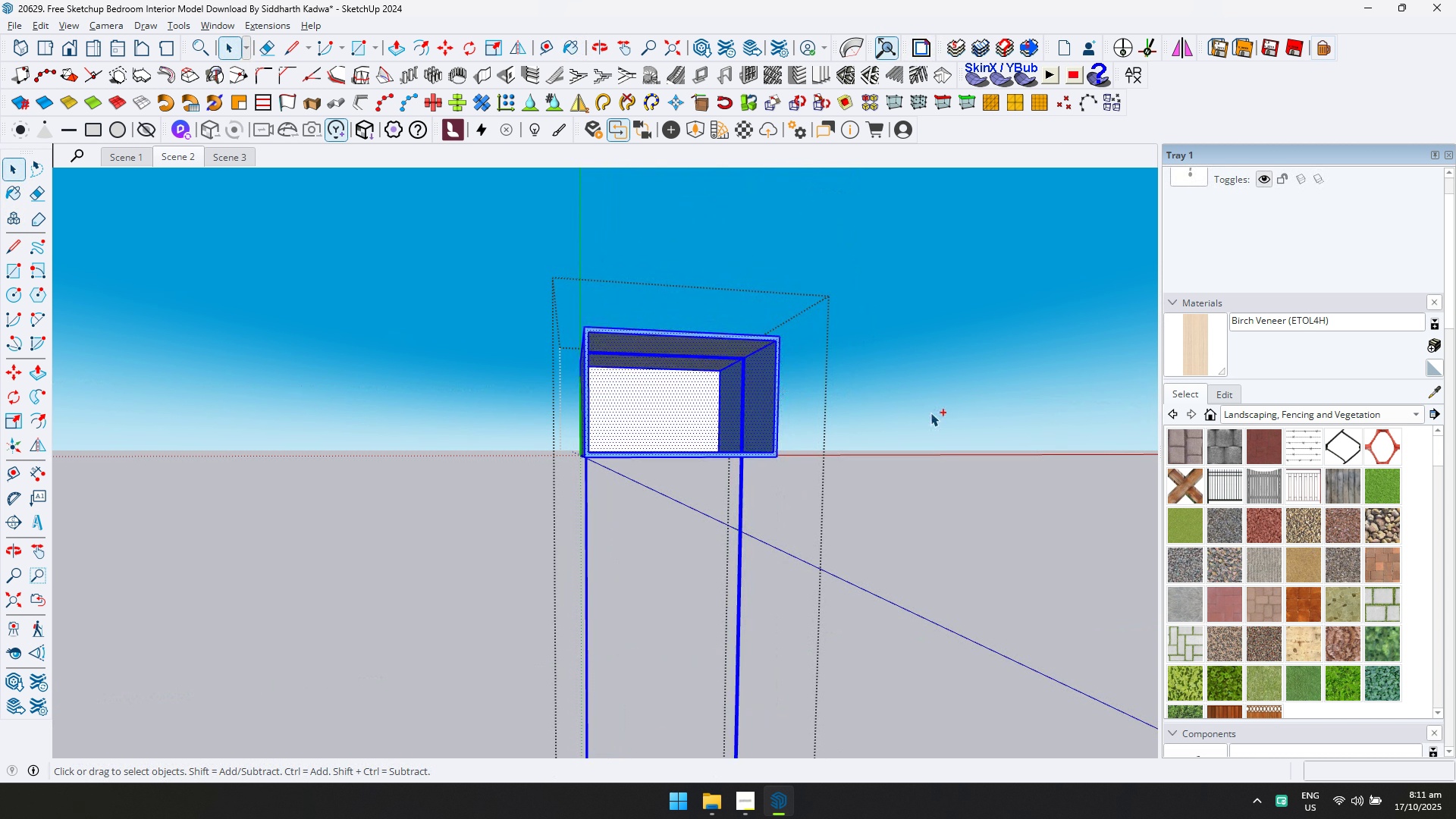 
key(Control+A)
 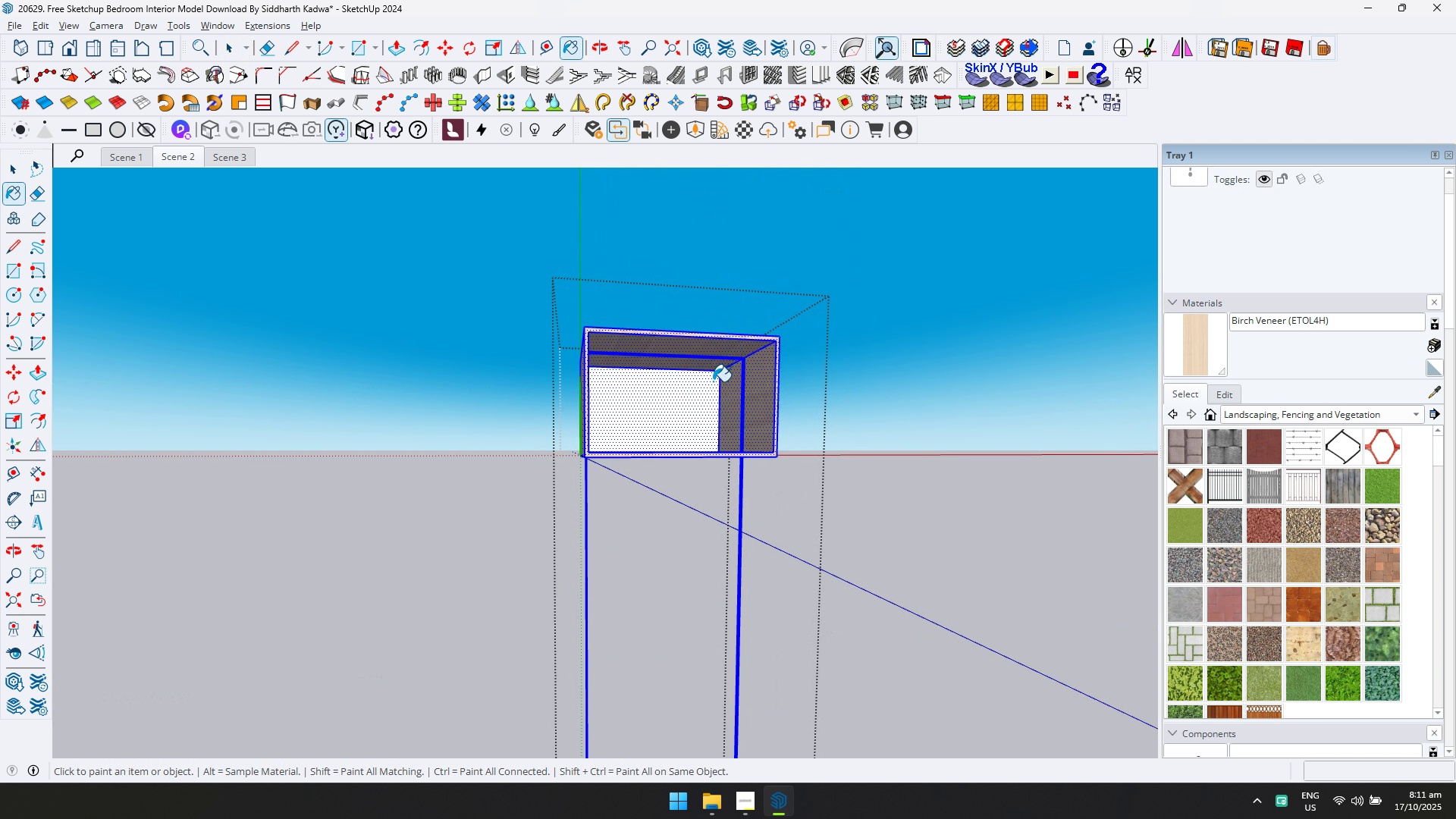 
left_click([656, 392])
 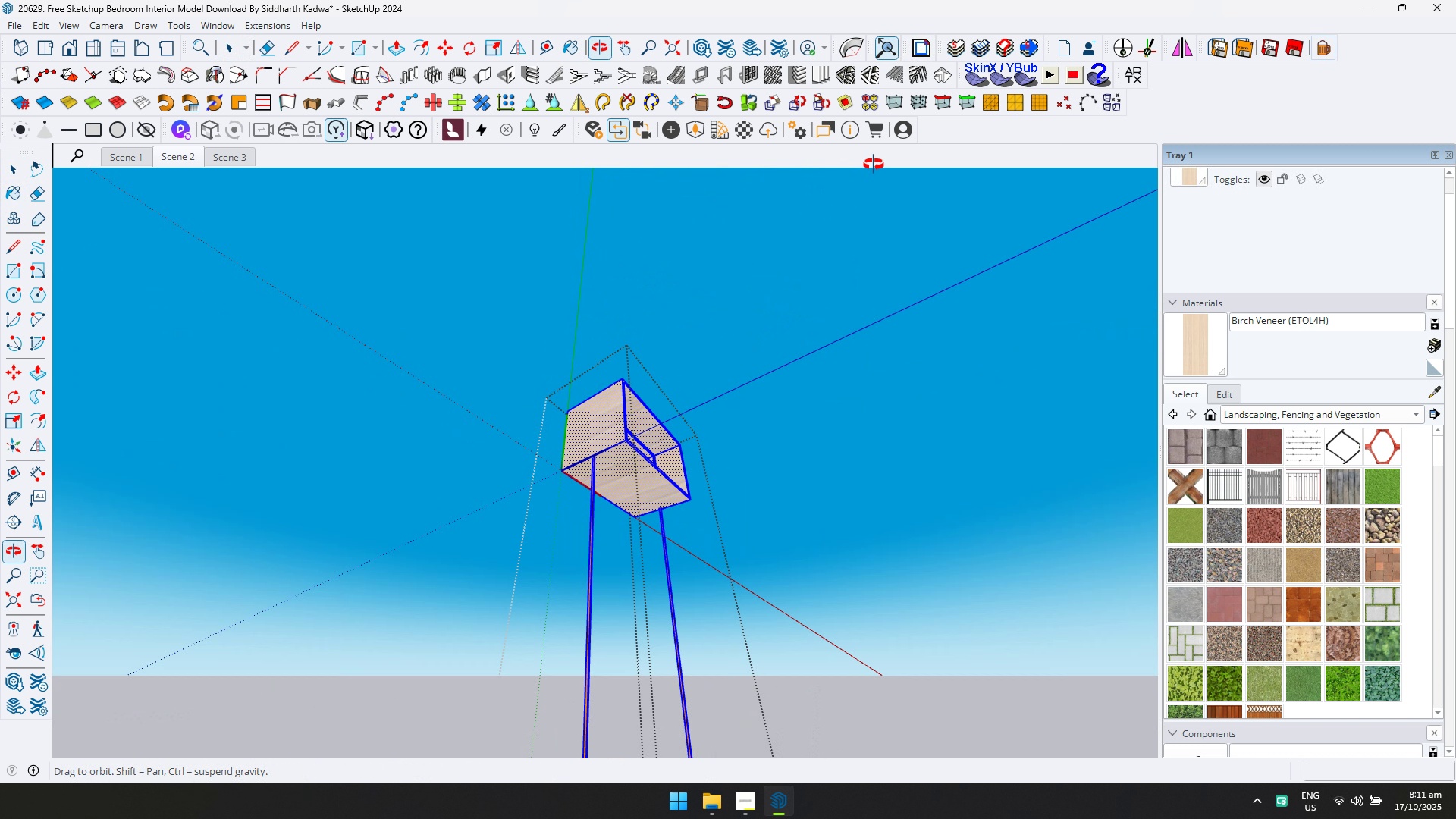 
hold_key(key=ControlLeft, duration=0.42)
left_click([593, 469])
 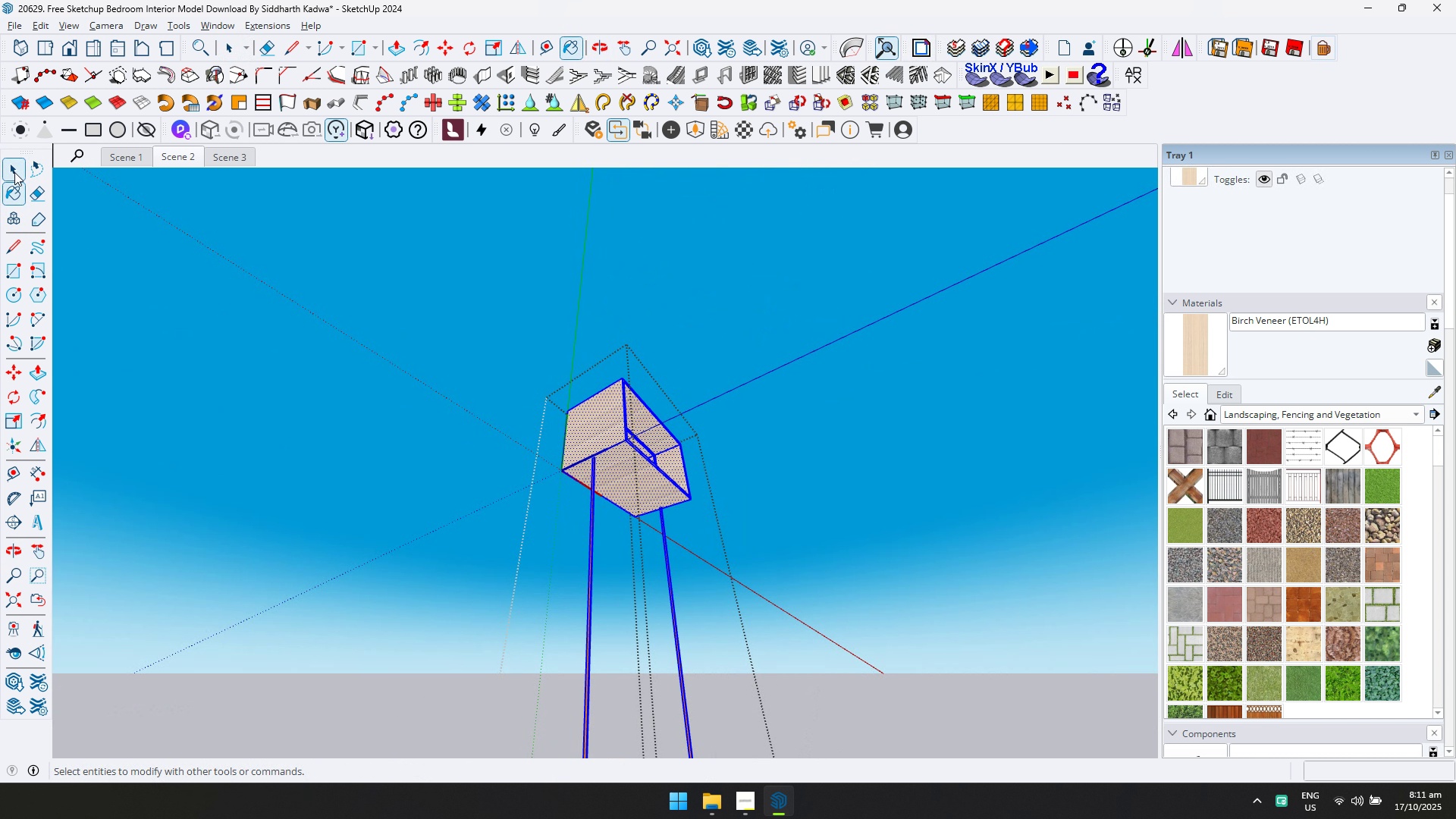 
key(Escape)
 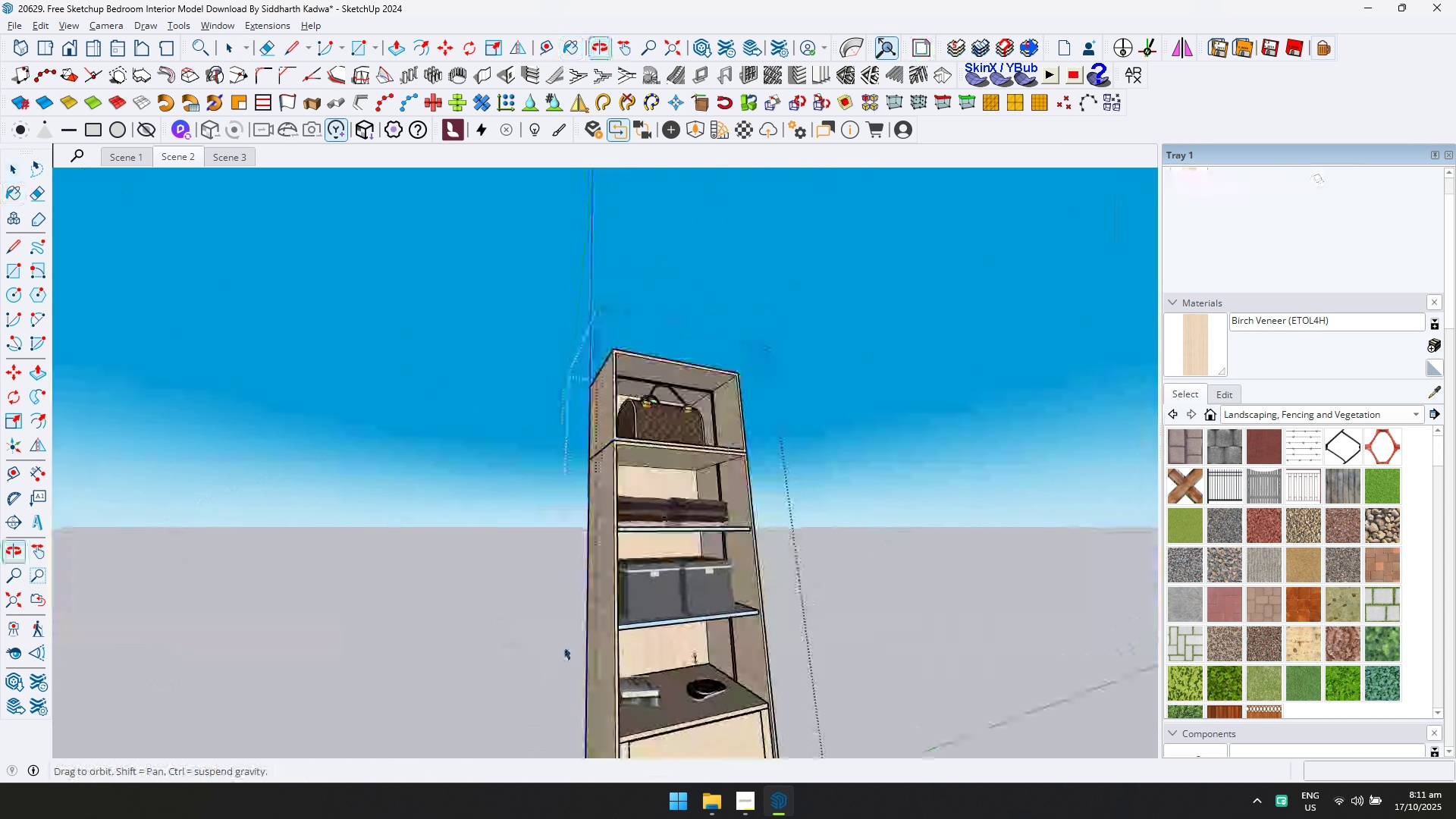 
key(Escape)
 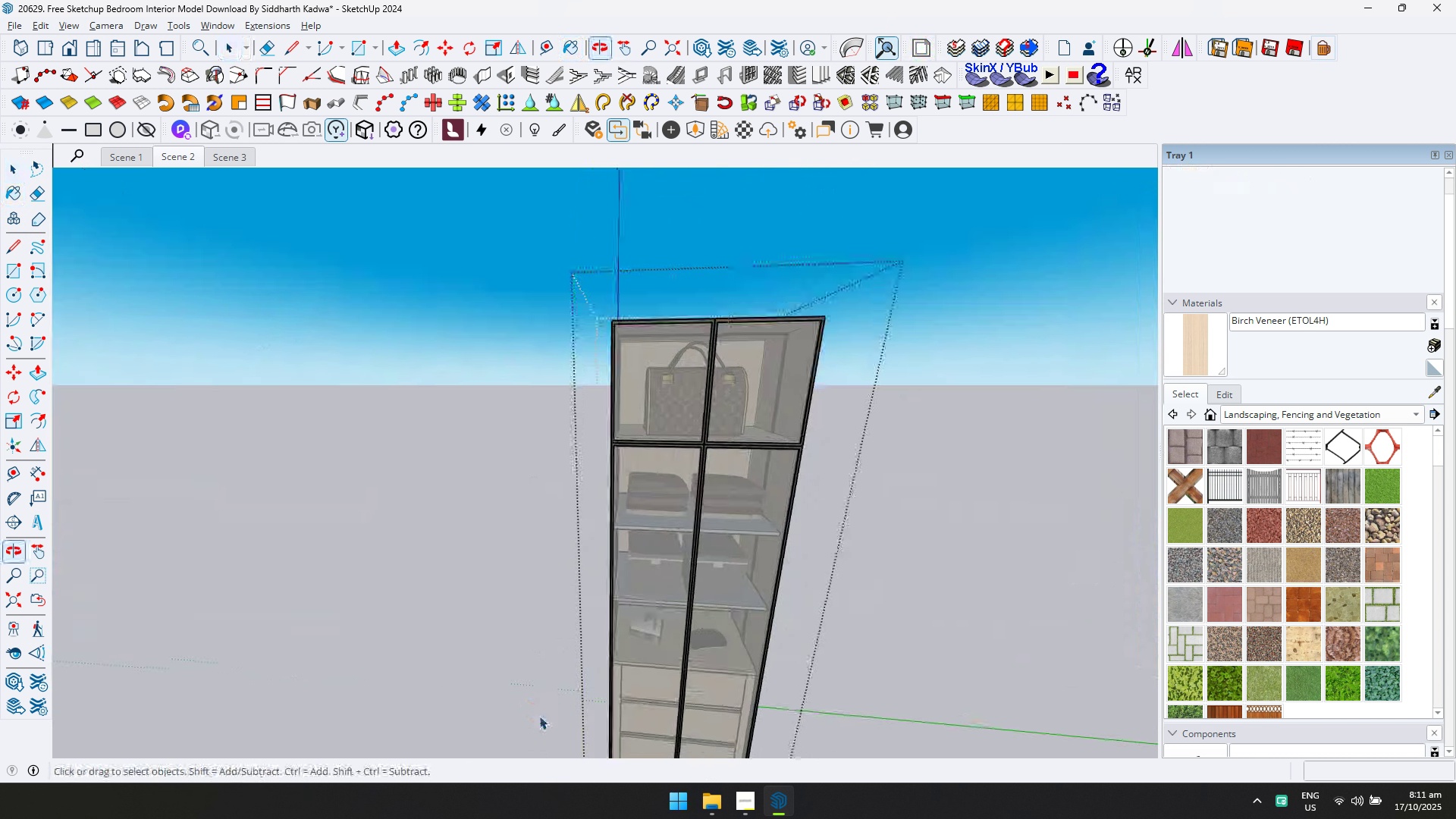 
key(Escape)
 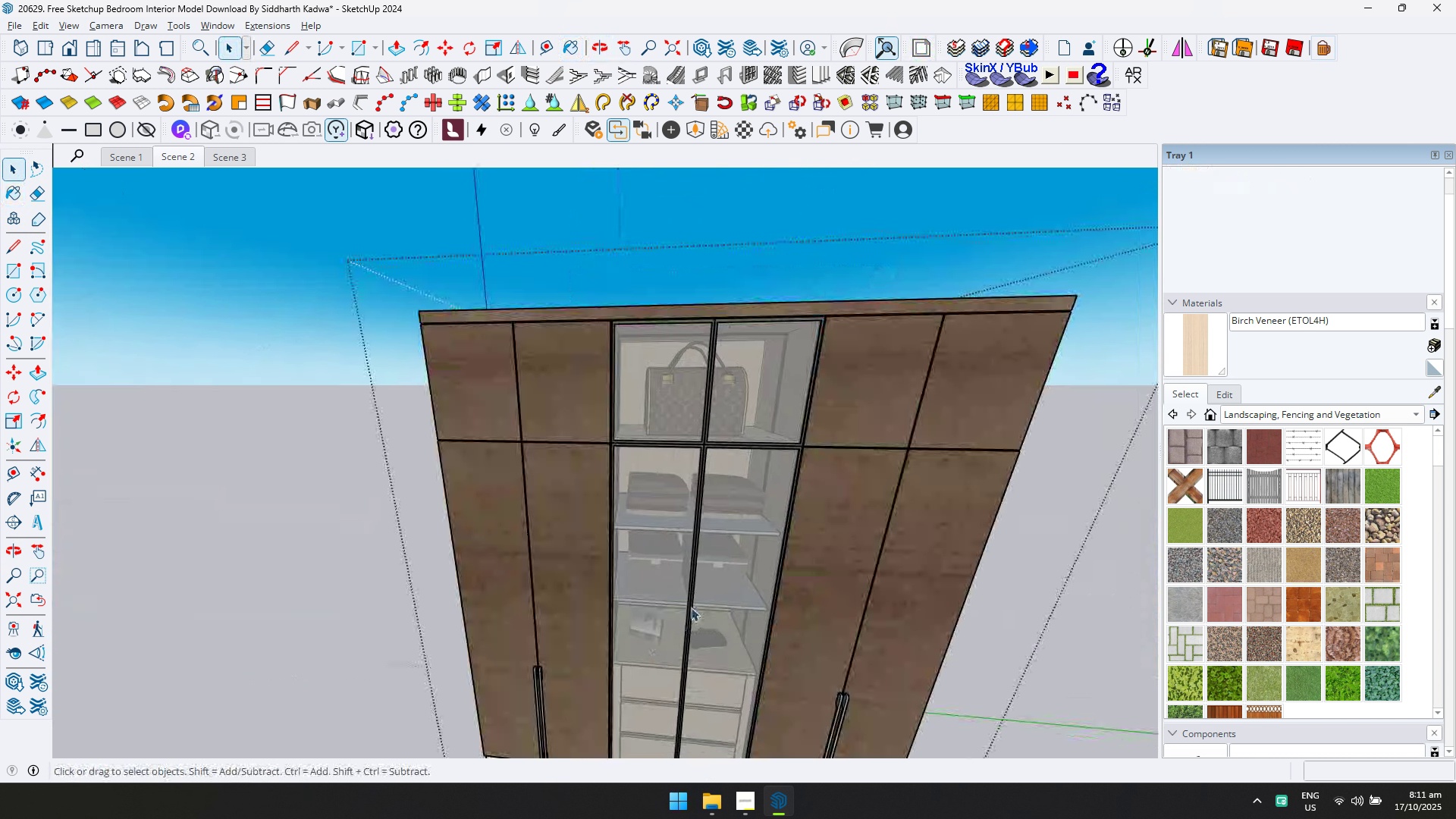 
key(Shift+ShiftLeft)
 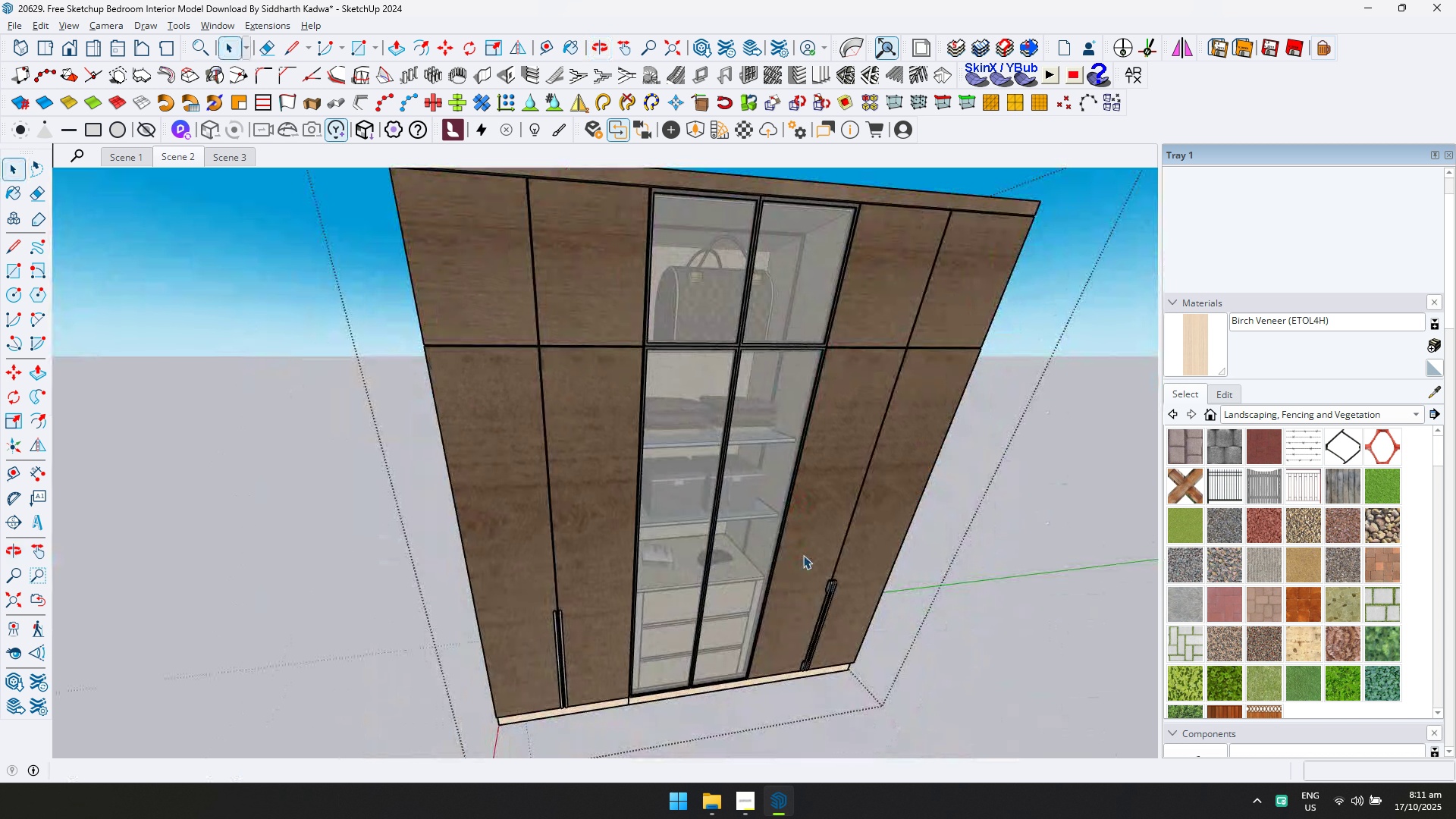 
scroll: coordinate [750, 524], scroll_direction: down, amount: 2.0
 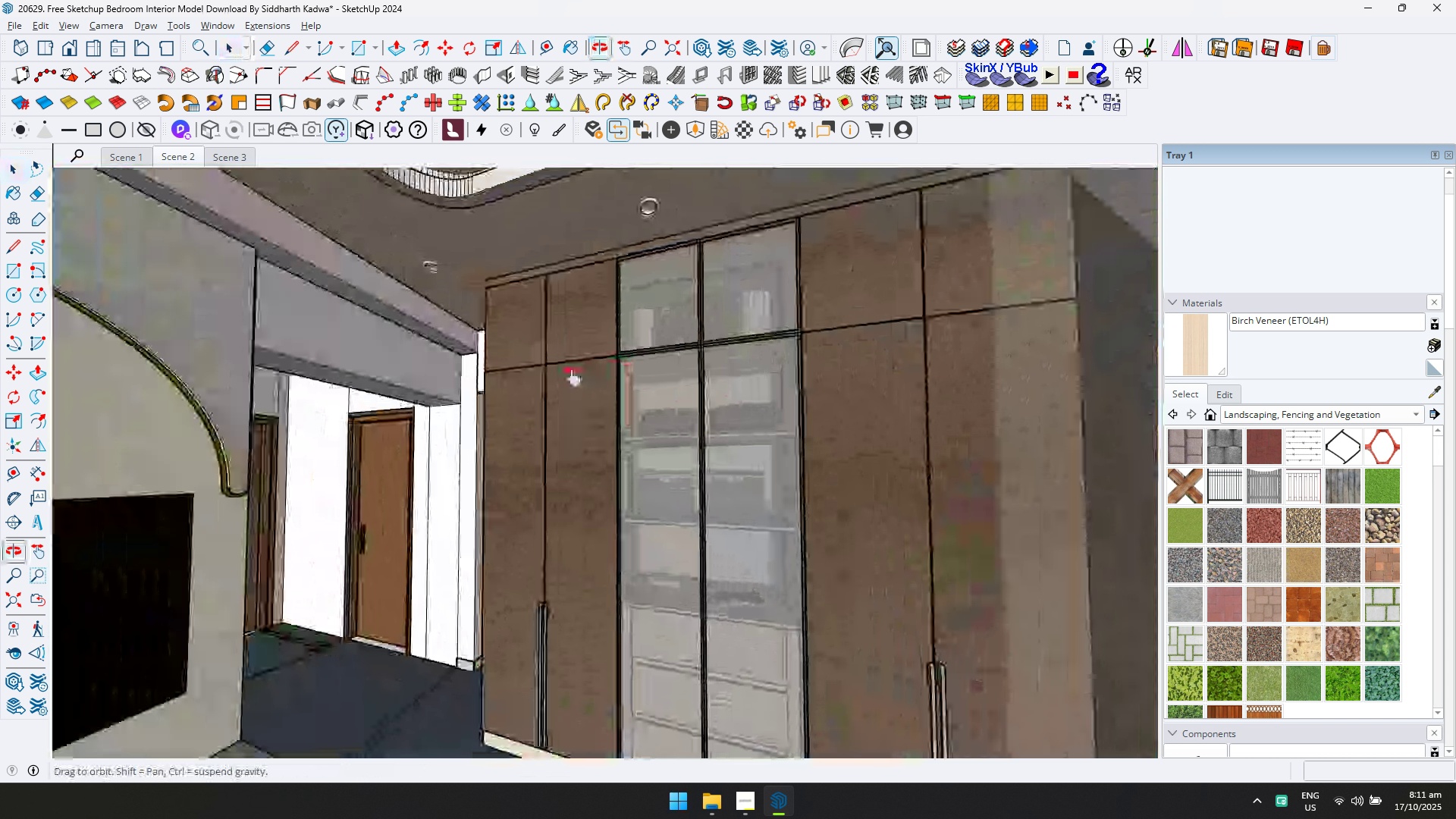 
key(Escape)
 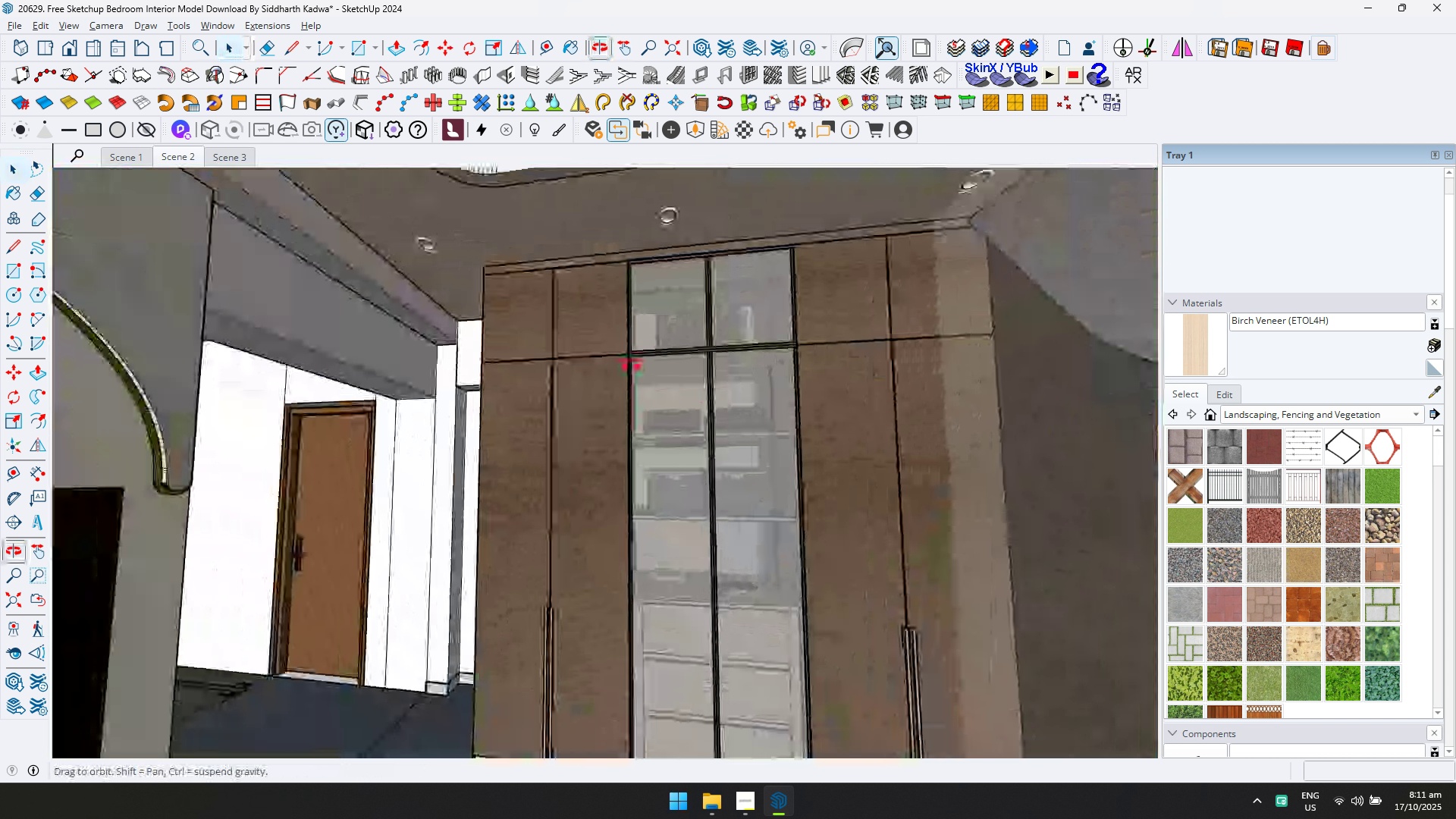 
hold_key(key=ShiftLeft, duration=0.38)
 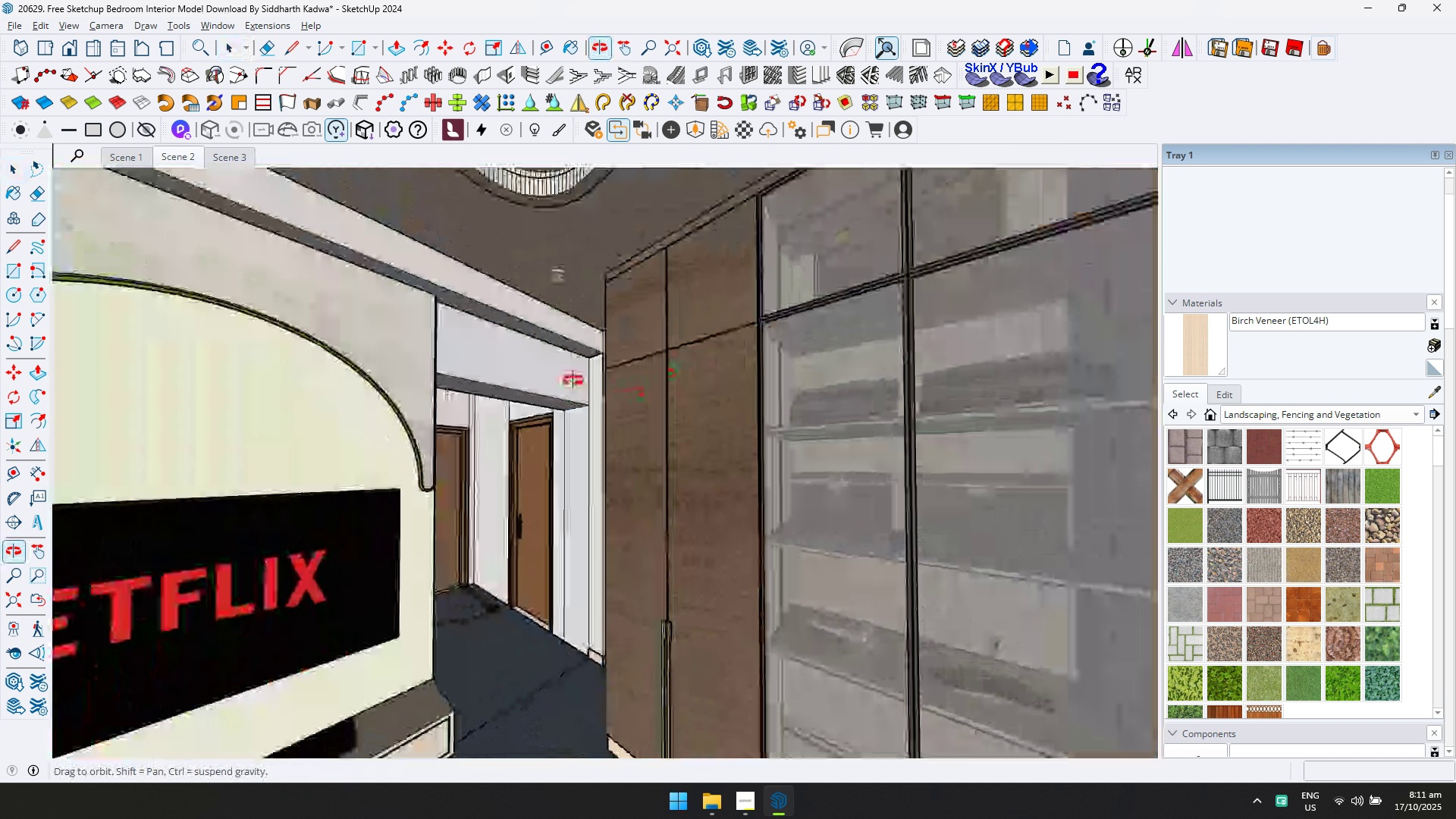 
key(Shift+ShiftLeft)
 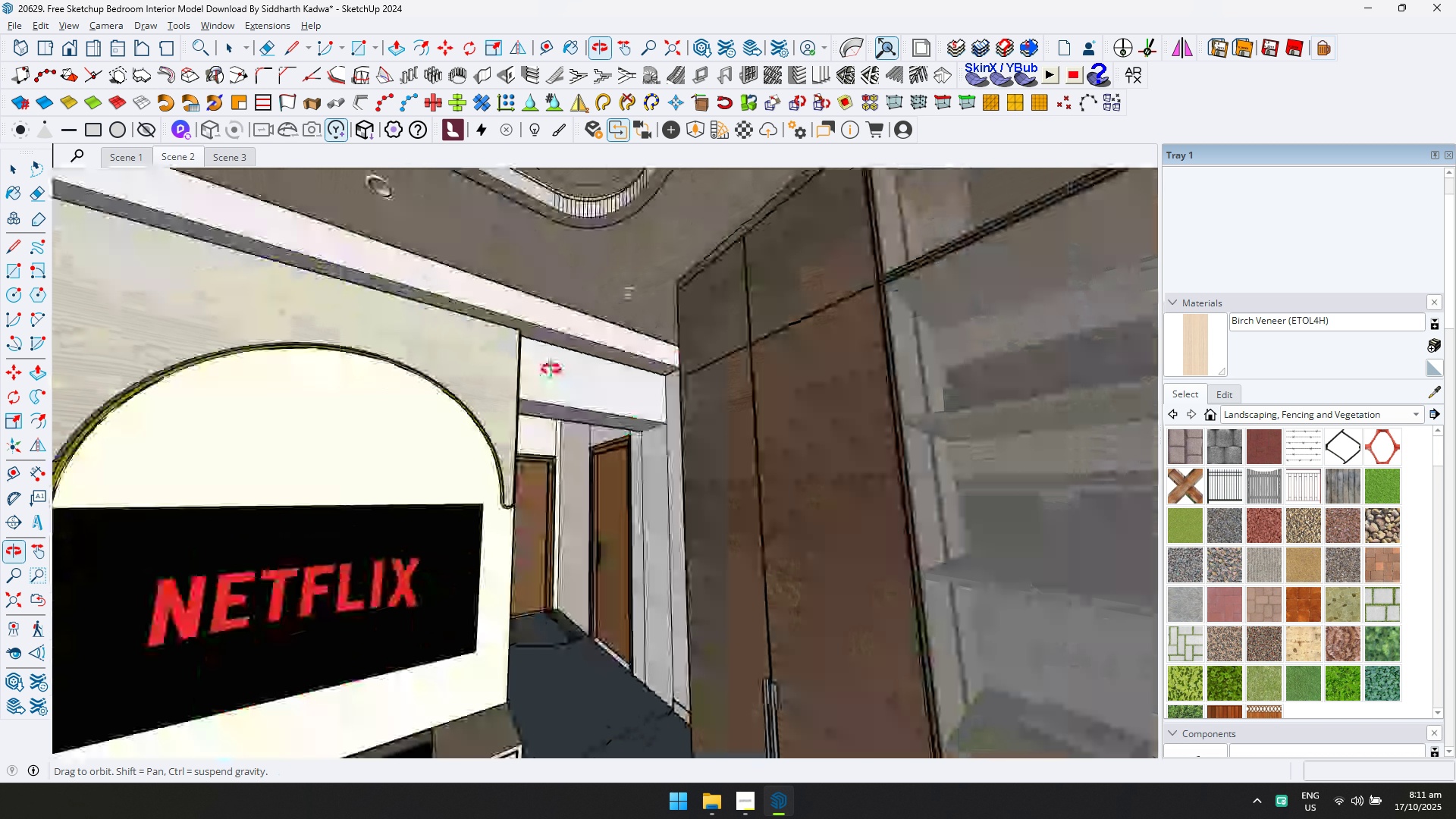 
hold_key(key=ShiftLeft, duration=0.37)
 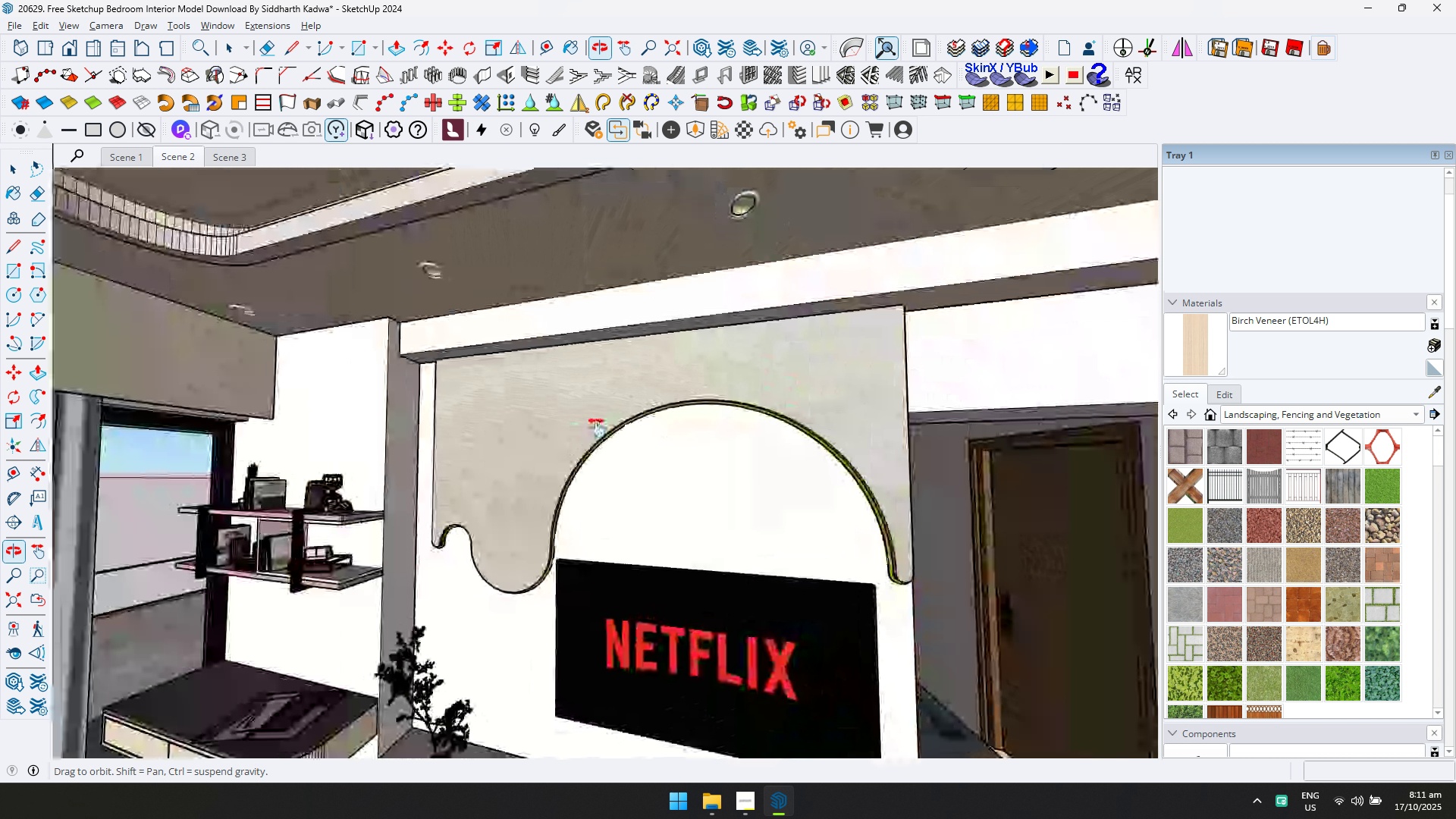 
hold_key(key=ShiftLeft, duration=0.47)
 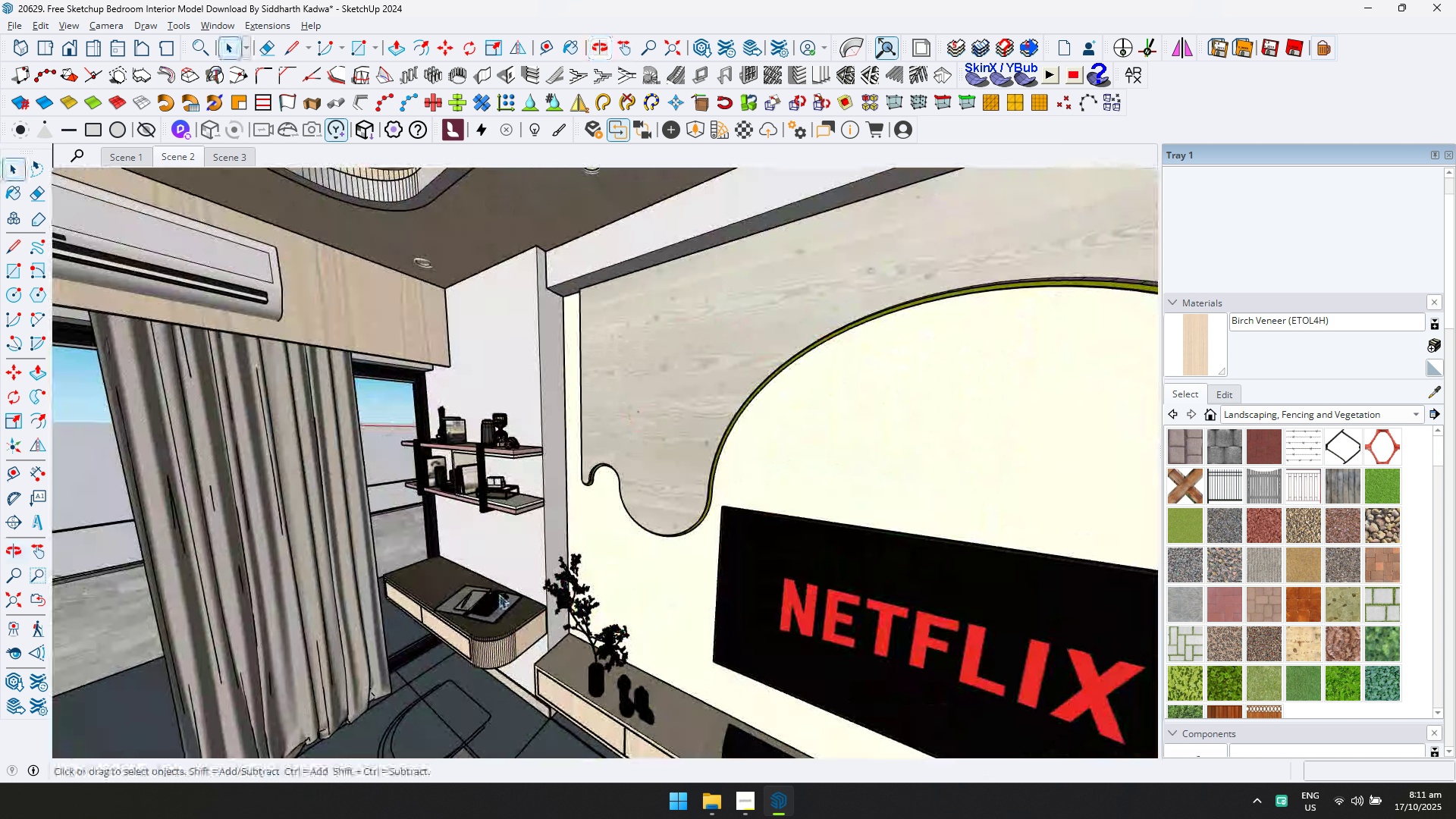 
scroll: coordinate [487, 618], scroll_direction: up, amount: 2.0
 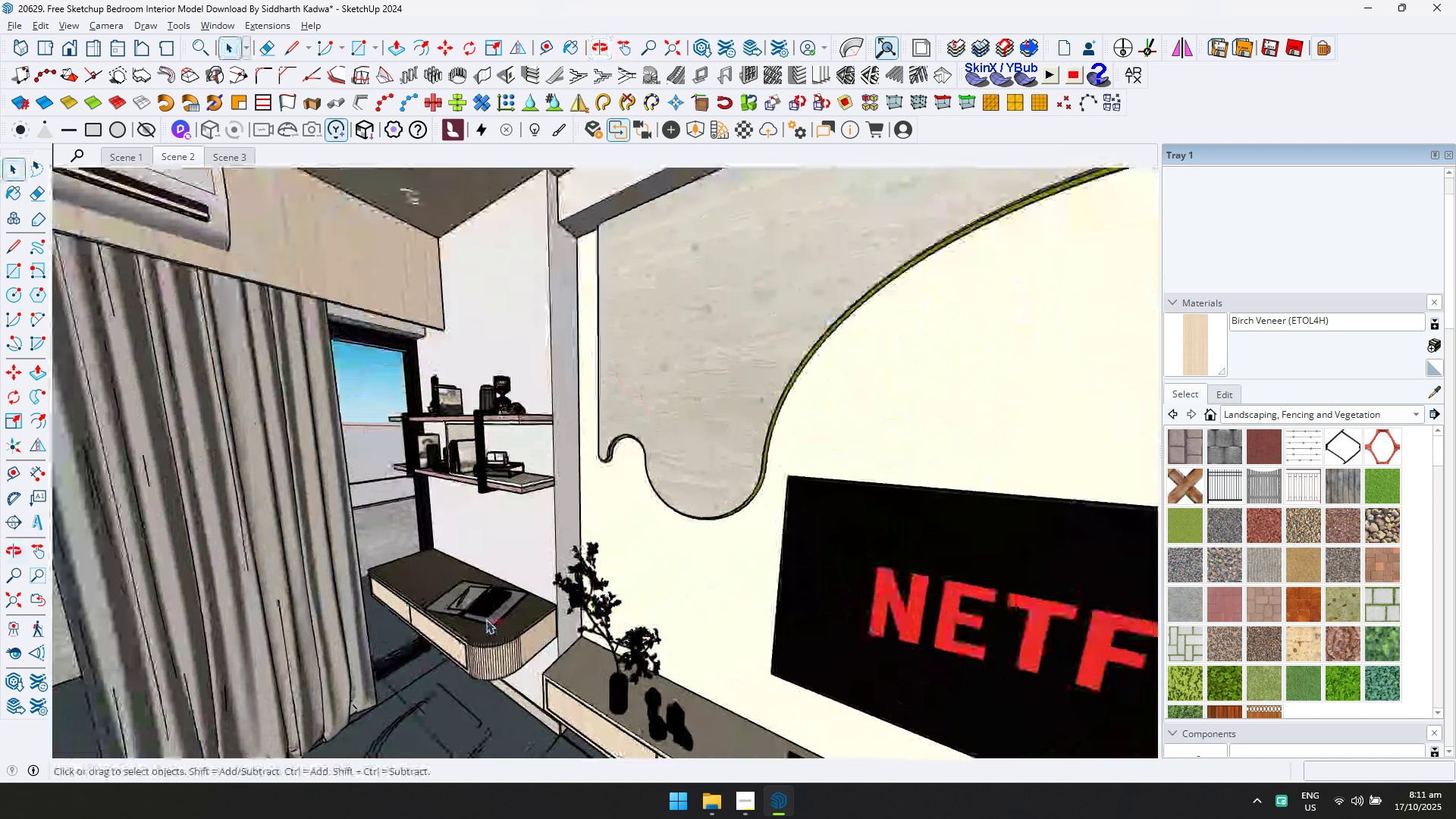 
hold_key(key=ShiftLeft, duration=0.33)
 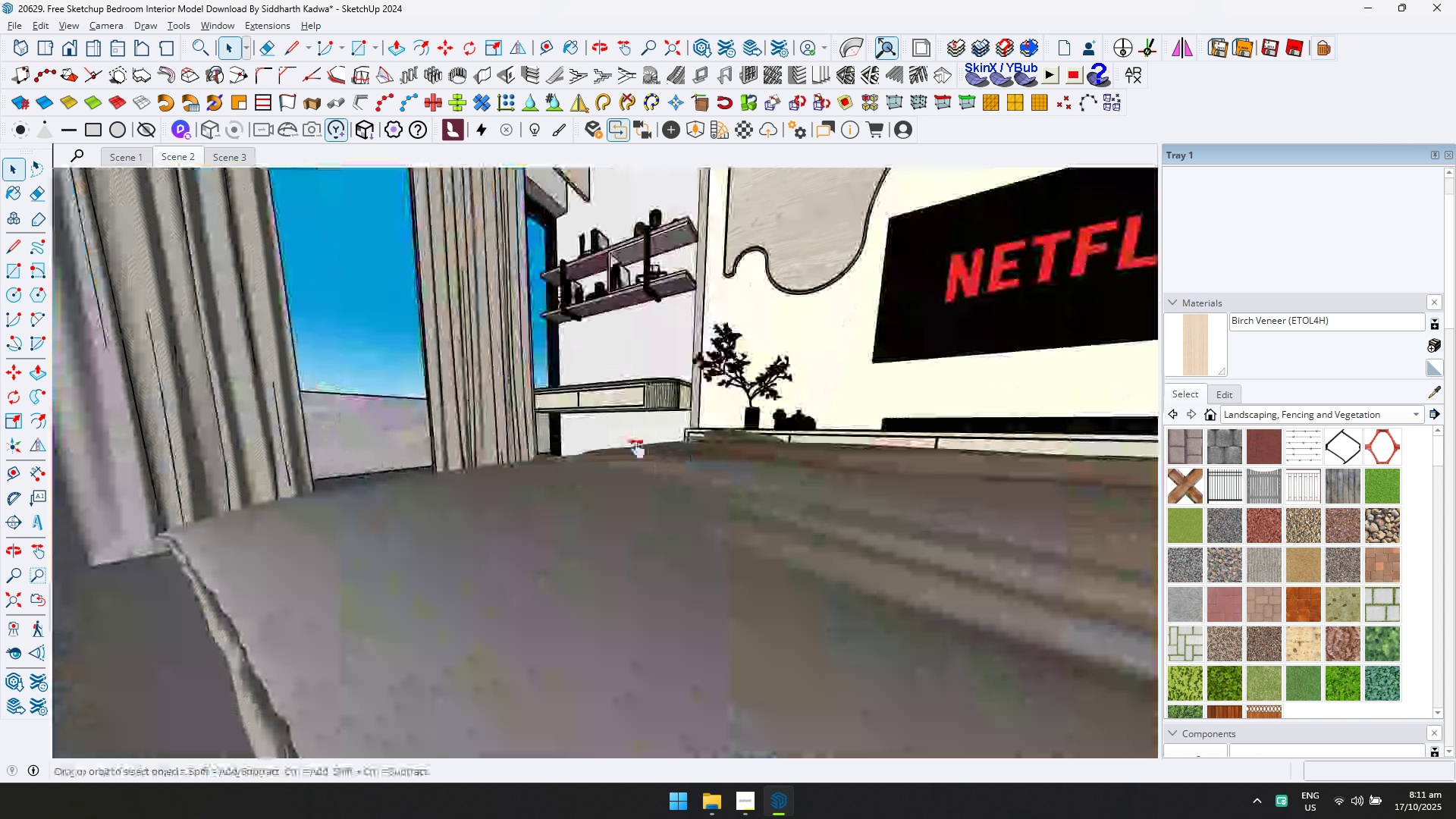 
key(Shift+ShiftLeft)
 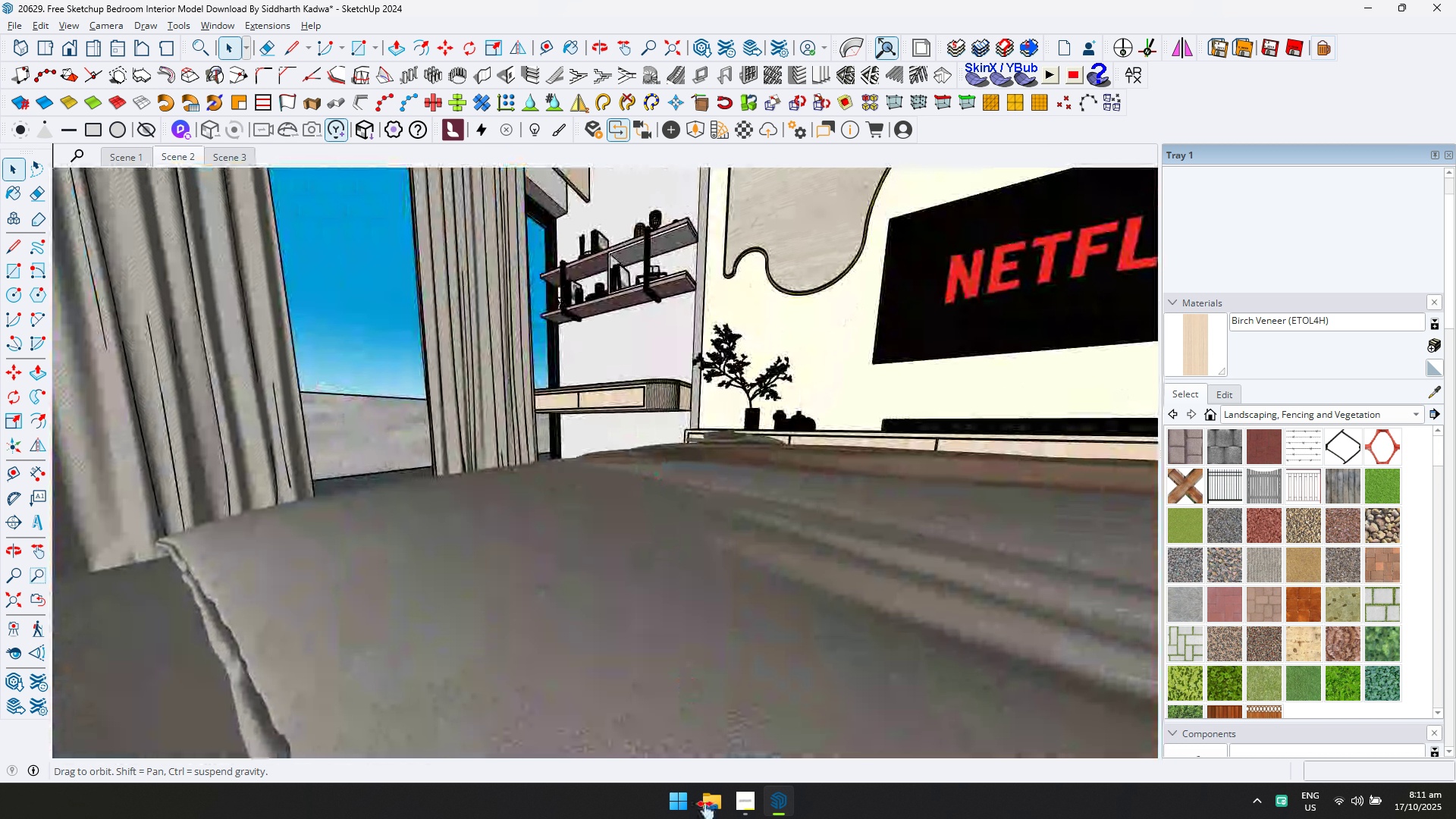 
key(Shift+ShiftLeft)
 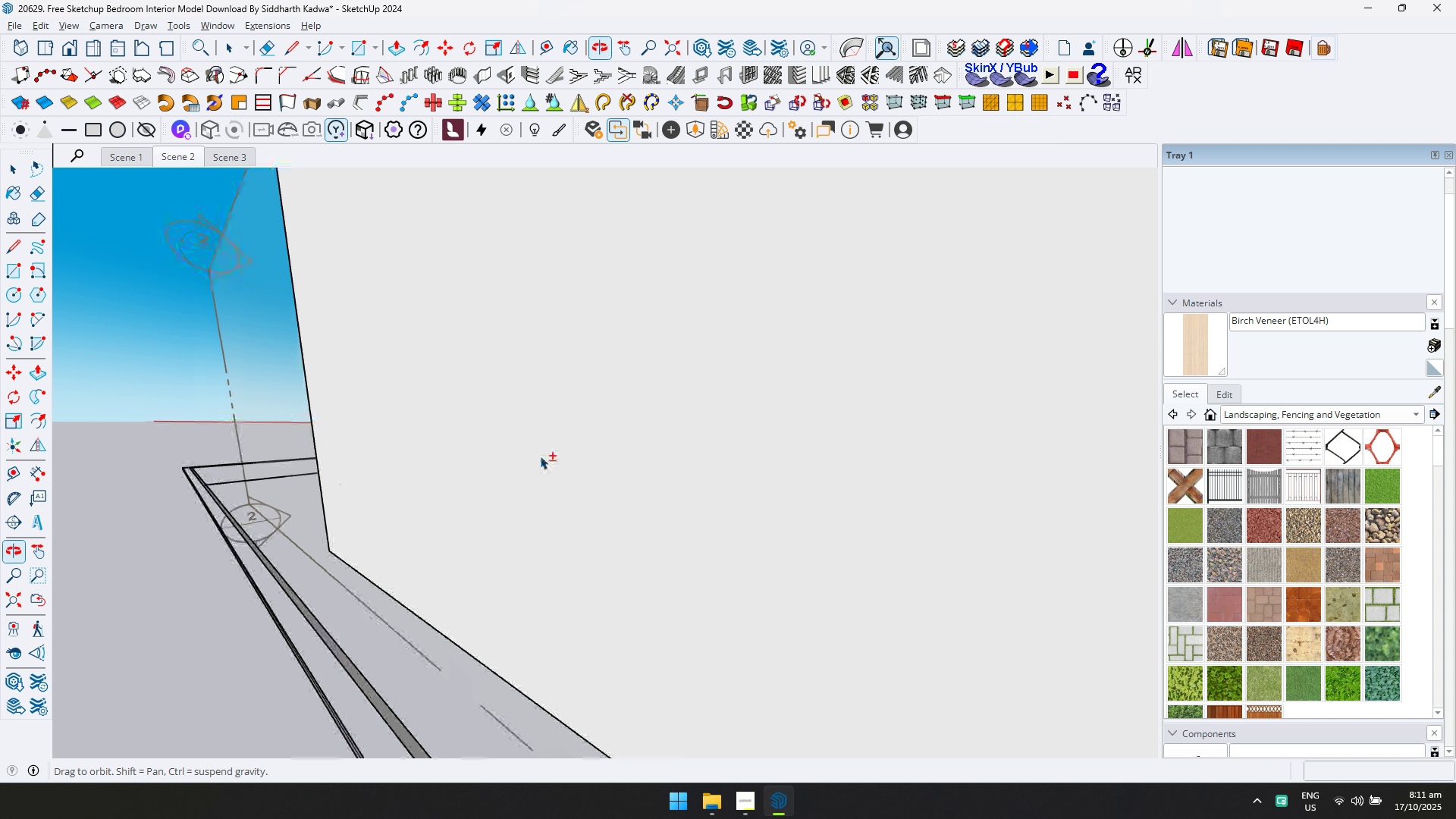 
scroll: coordinate [540, 456], scroll_direction: up, amount: 5.0
 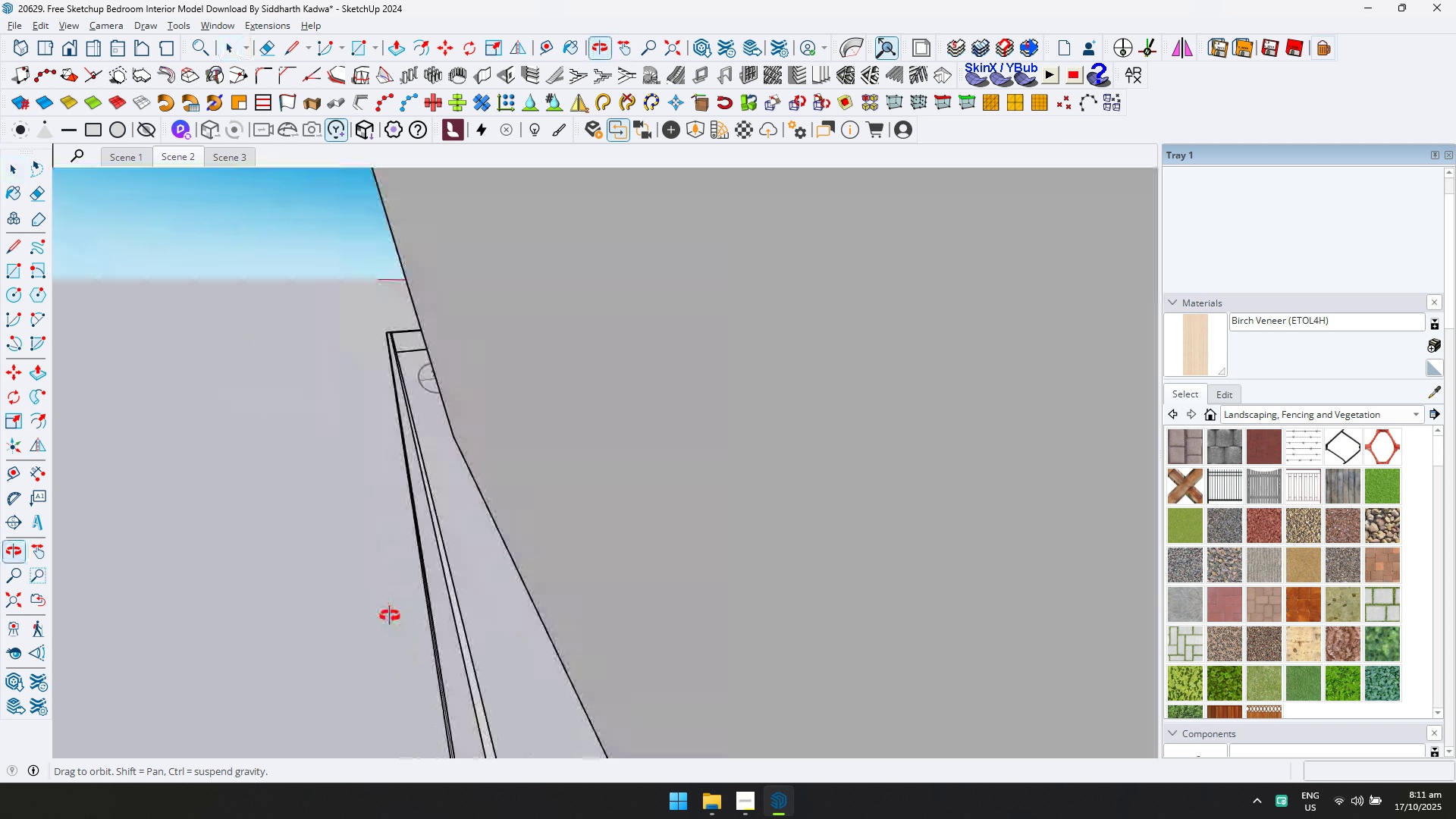 
hold_key(key=ShiftLeft, duration=0.47)
 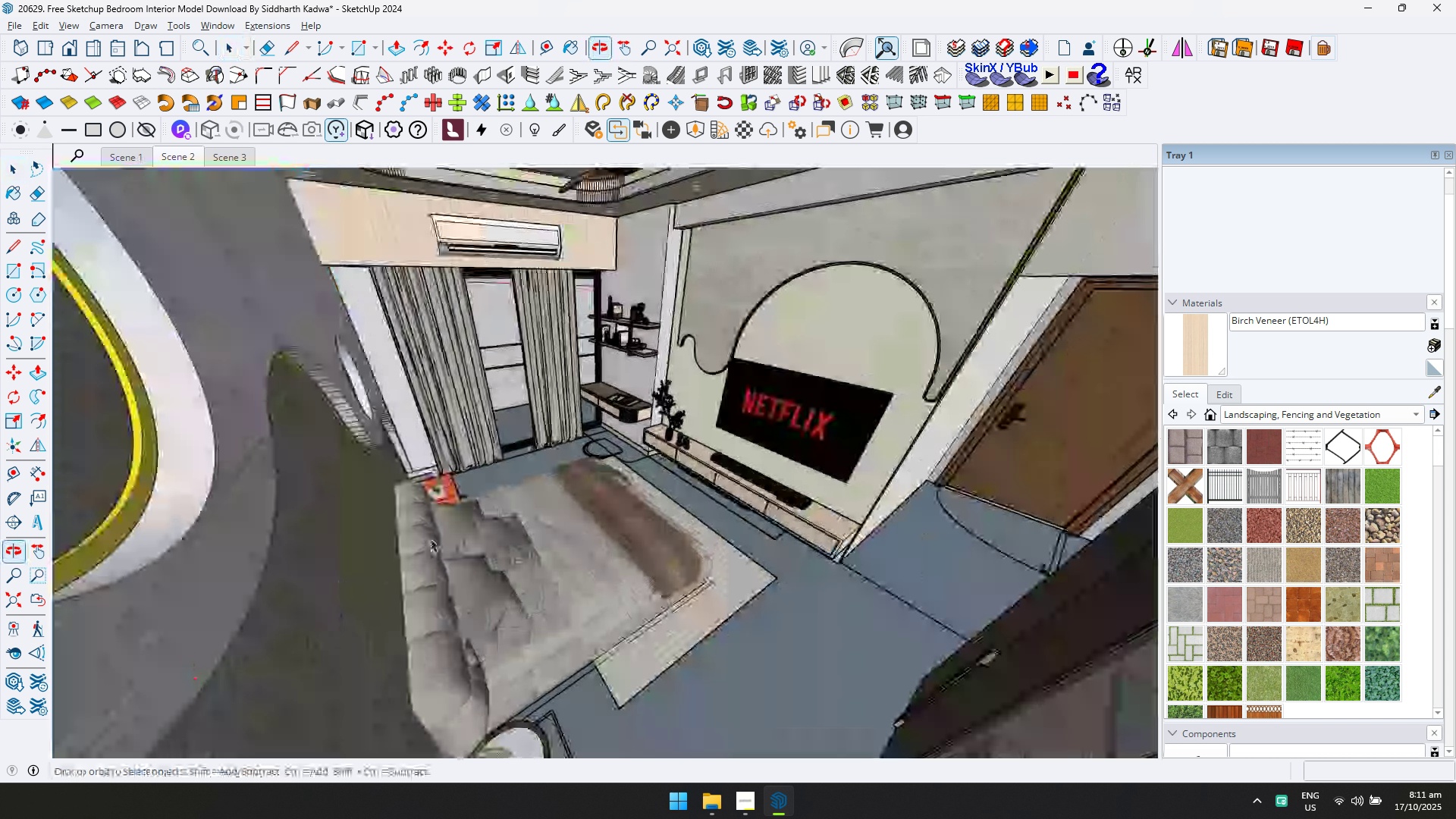 
scroll: coordinate [676, 444], scroll_direction: up, amount: 8.0
 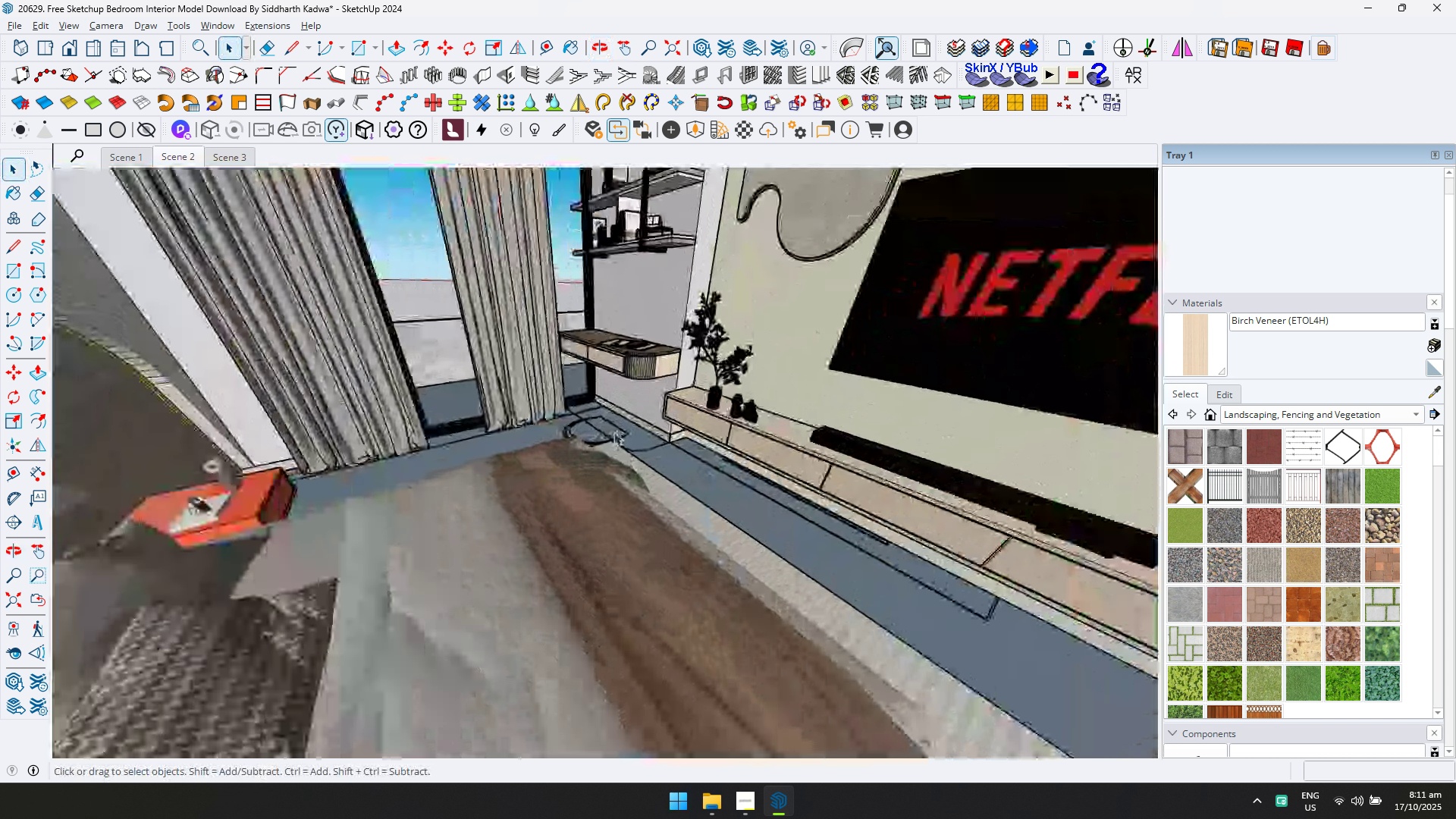 
left_click([613, 431])
 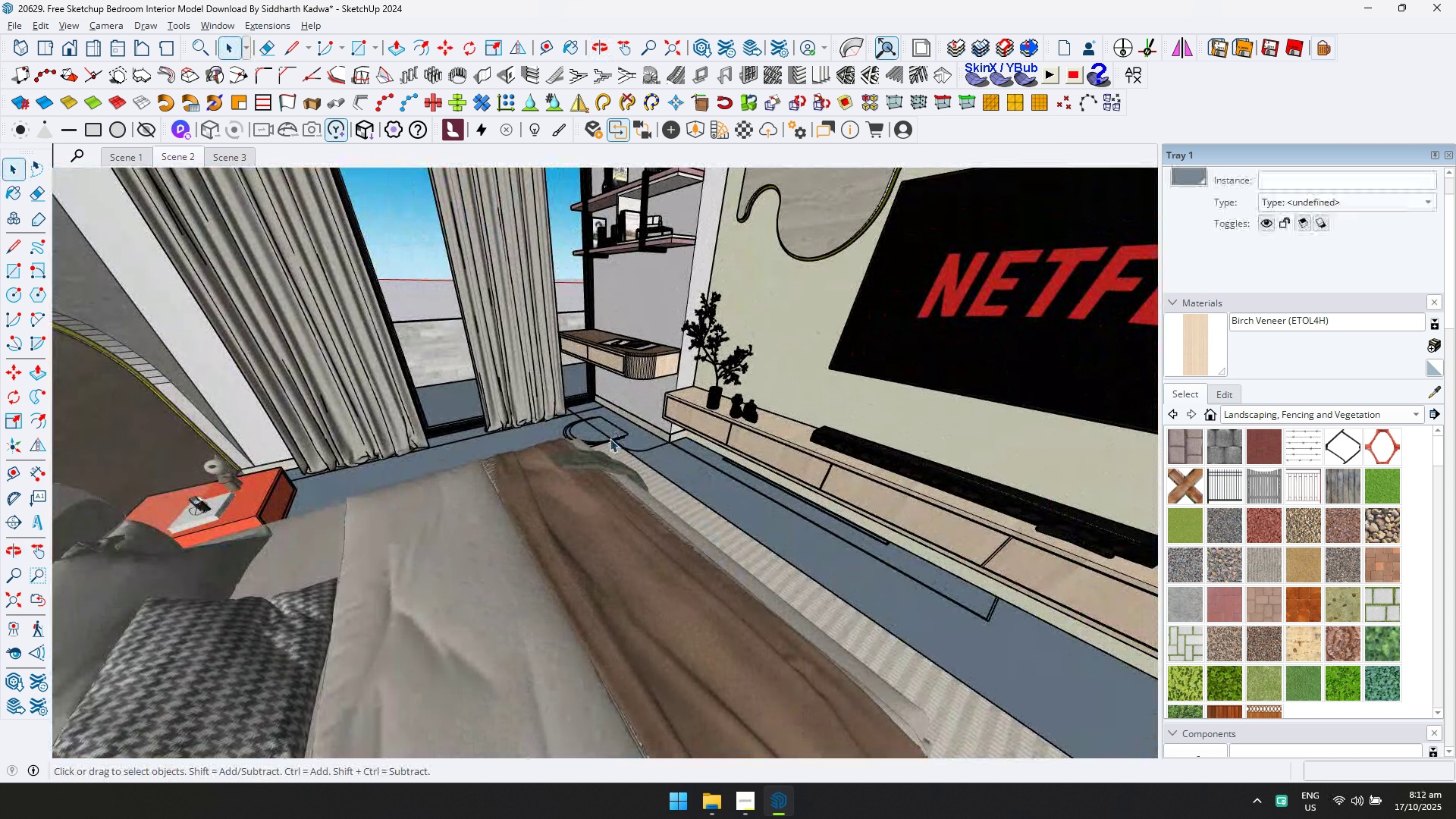 
left_click([610, 438])
 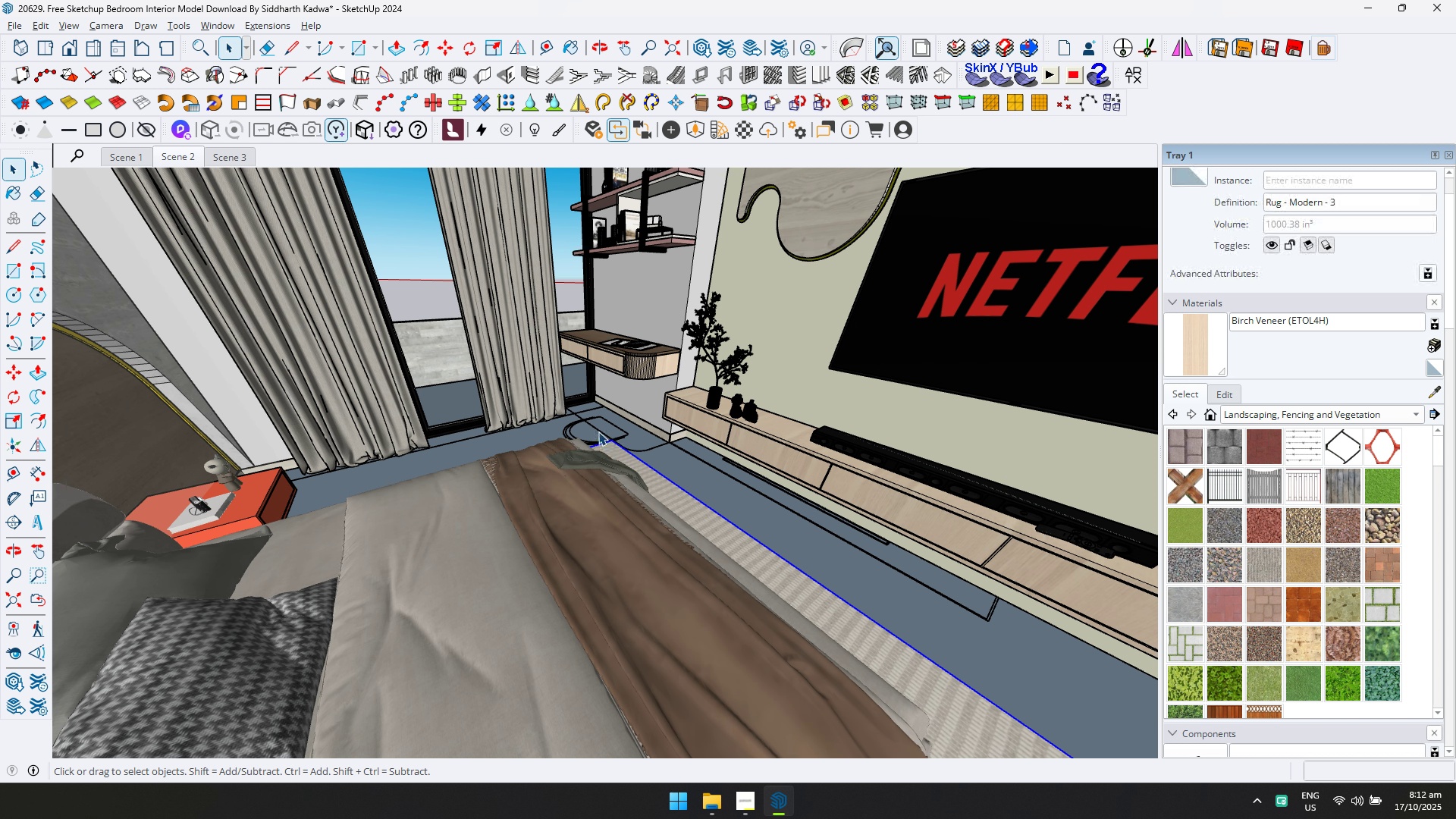 
left_click([598, 431])
 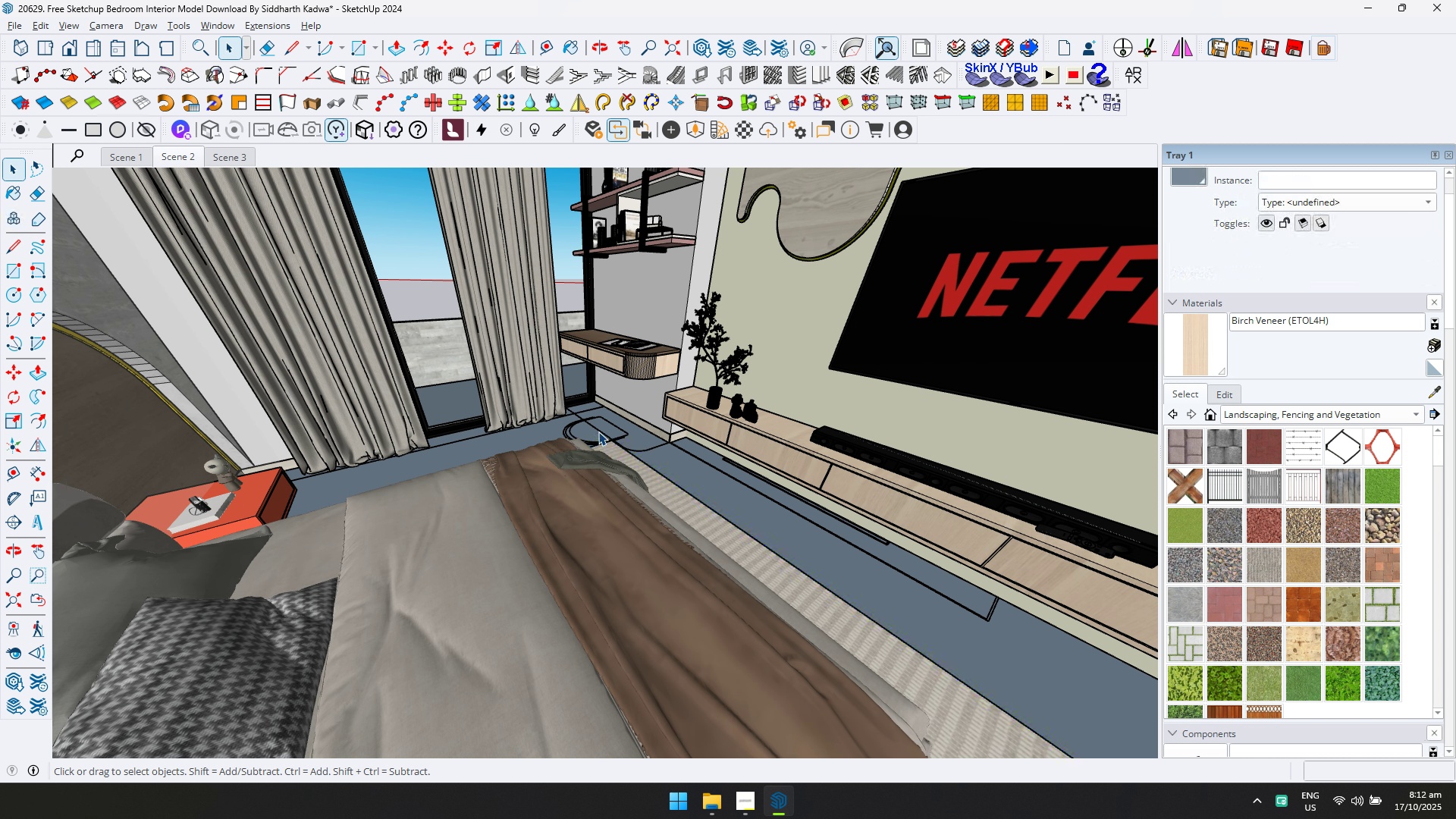 
left_click([598, 431])
 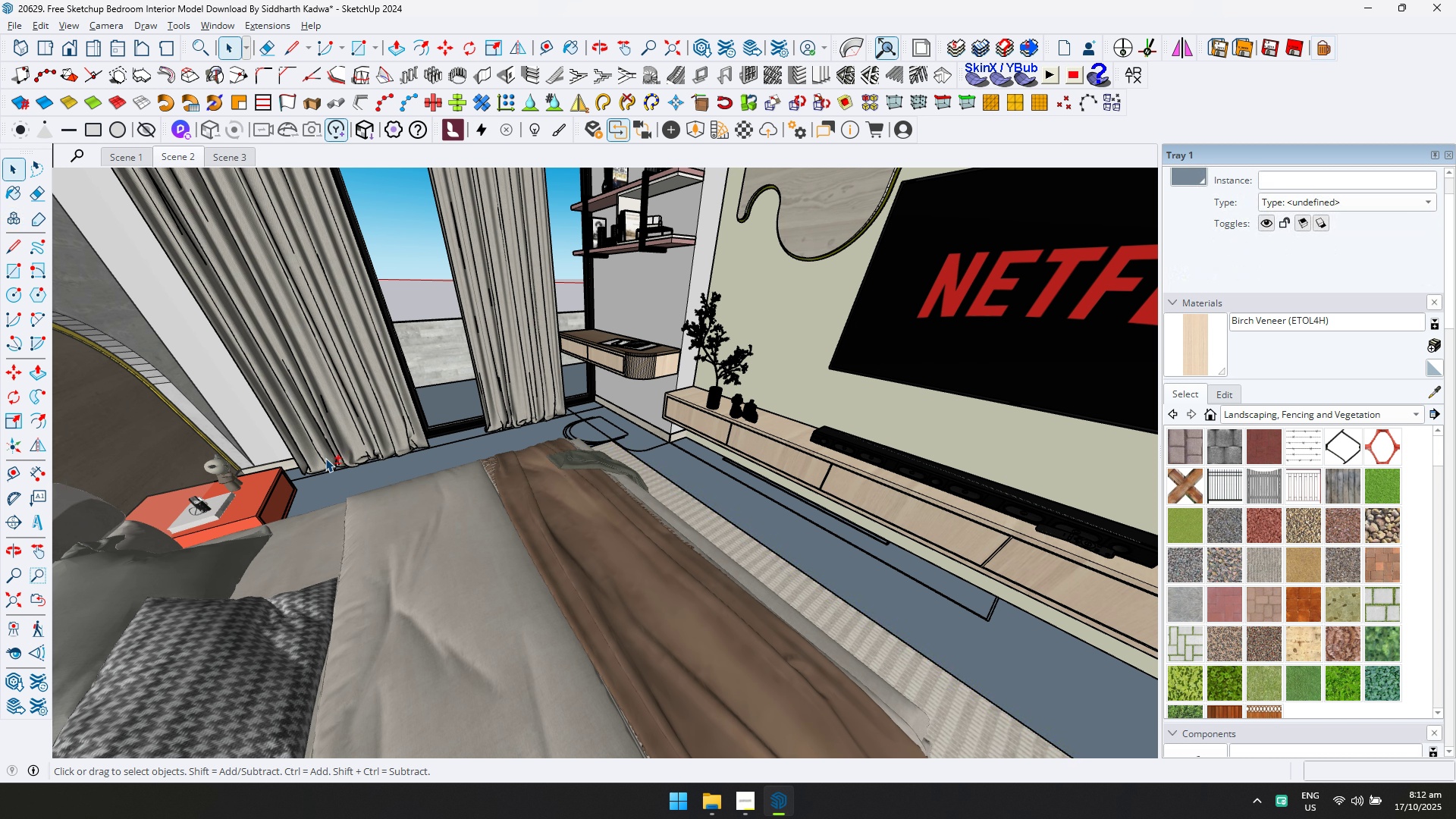 
hold_key(key=ShiftLeft, duration=0.68)
 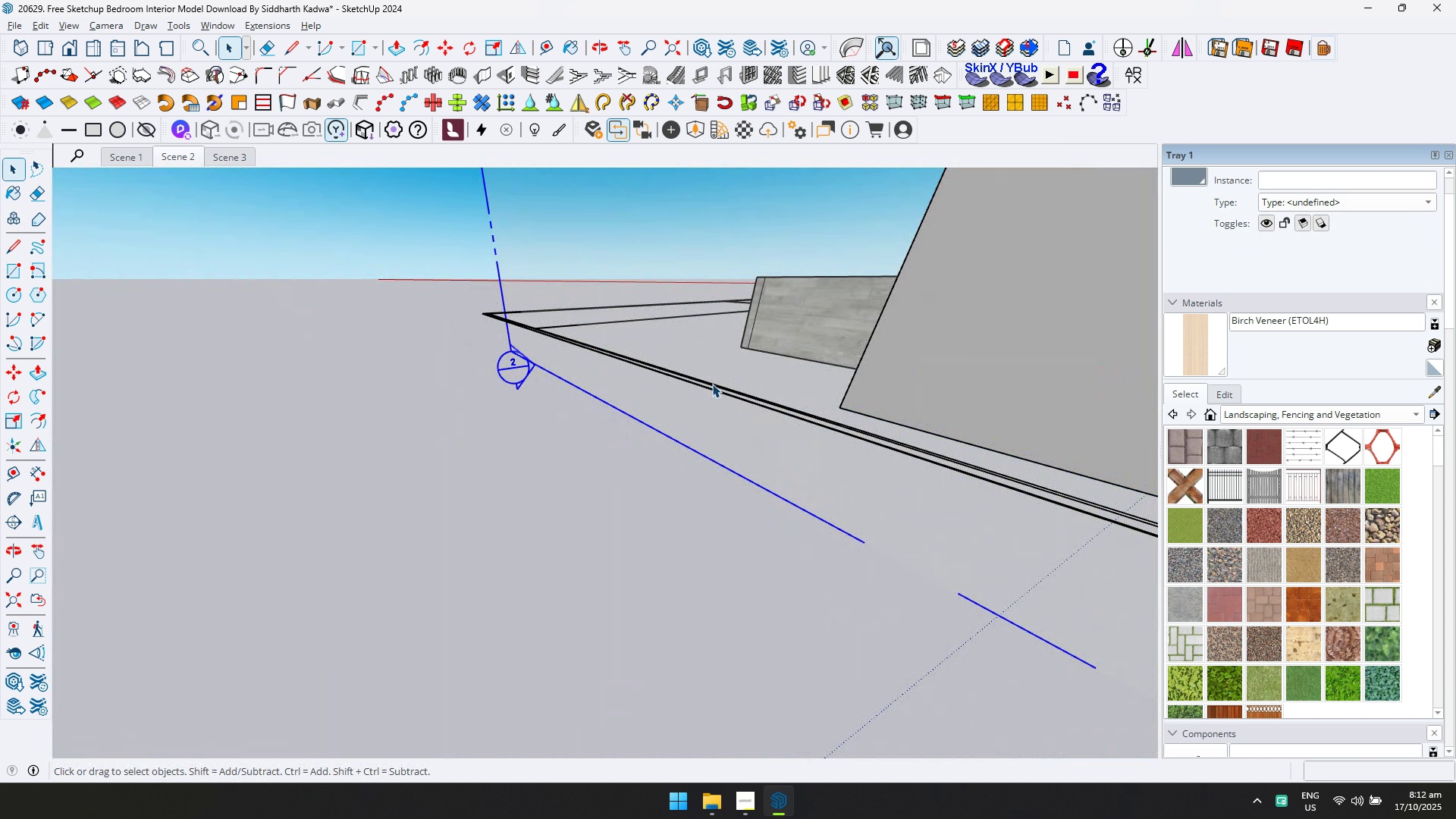 
double_click([711, 384])
 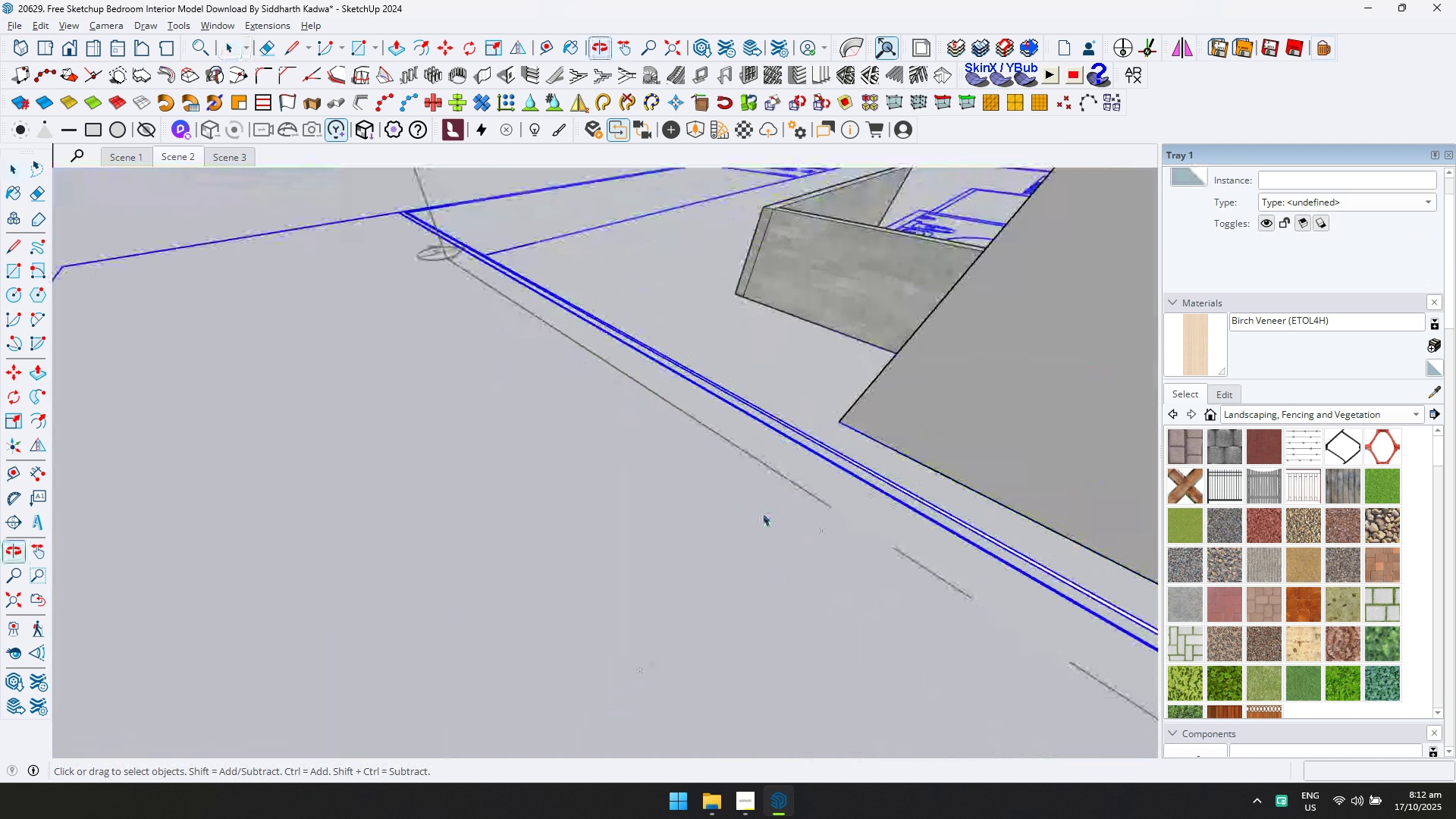 
scroll: coordinate [733, 463], scroll_direction: down, amount: 21.0
 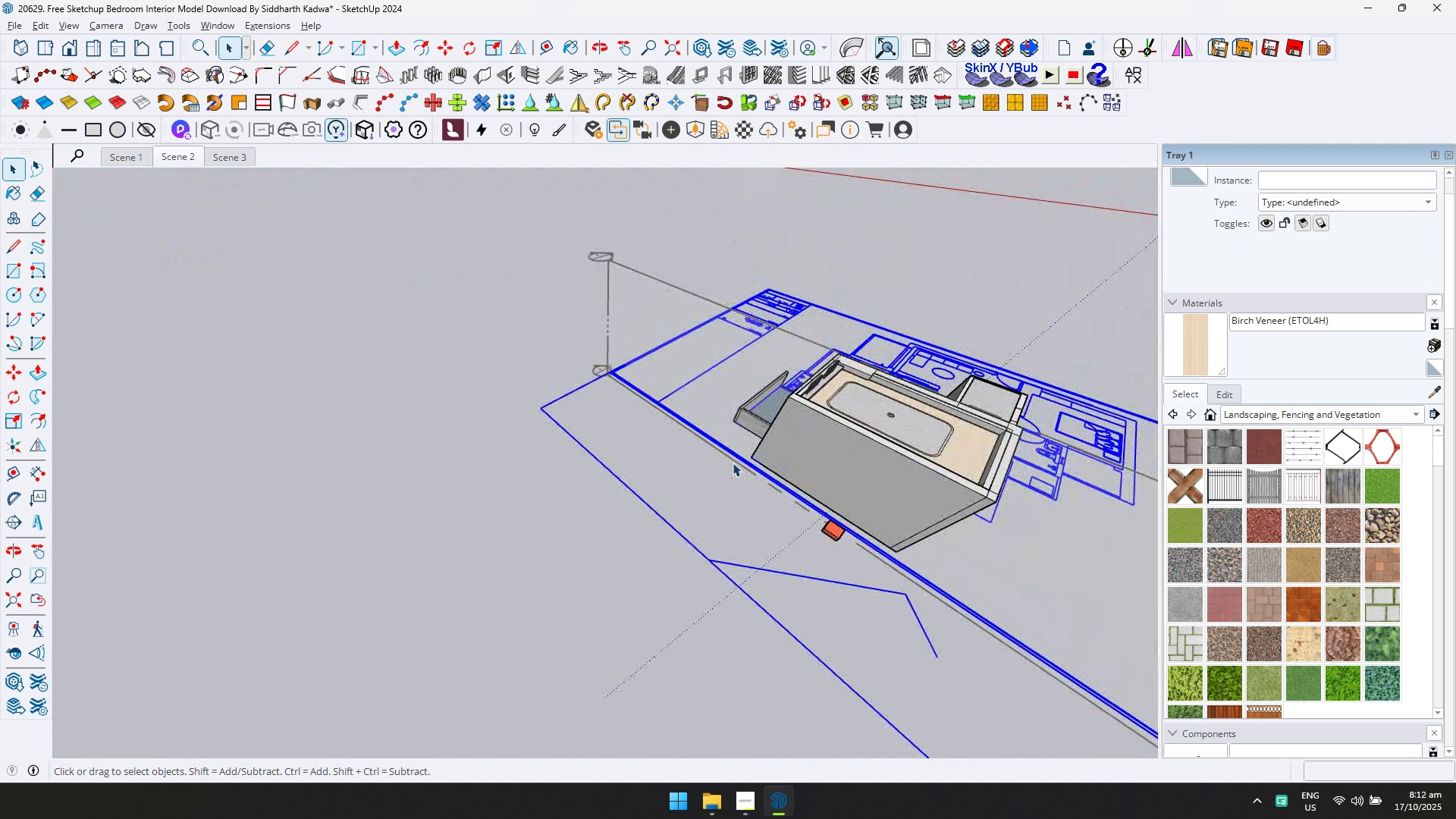 
key(Delete)
 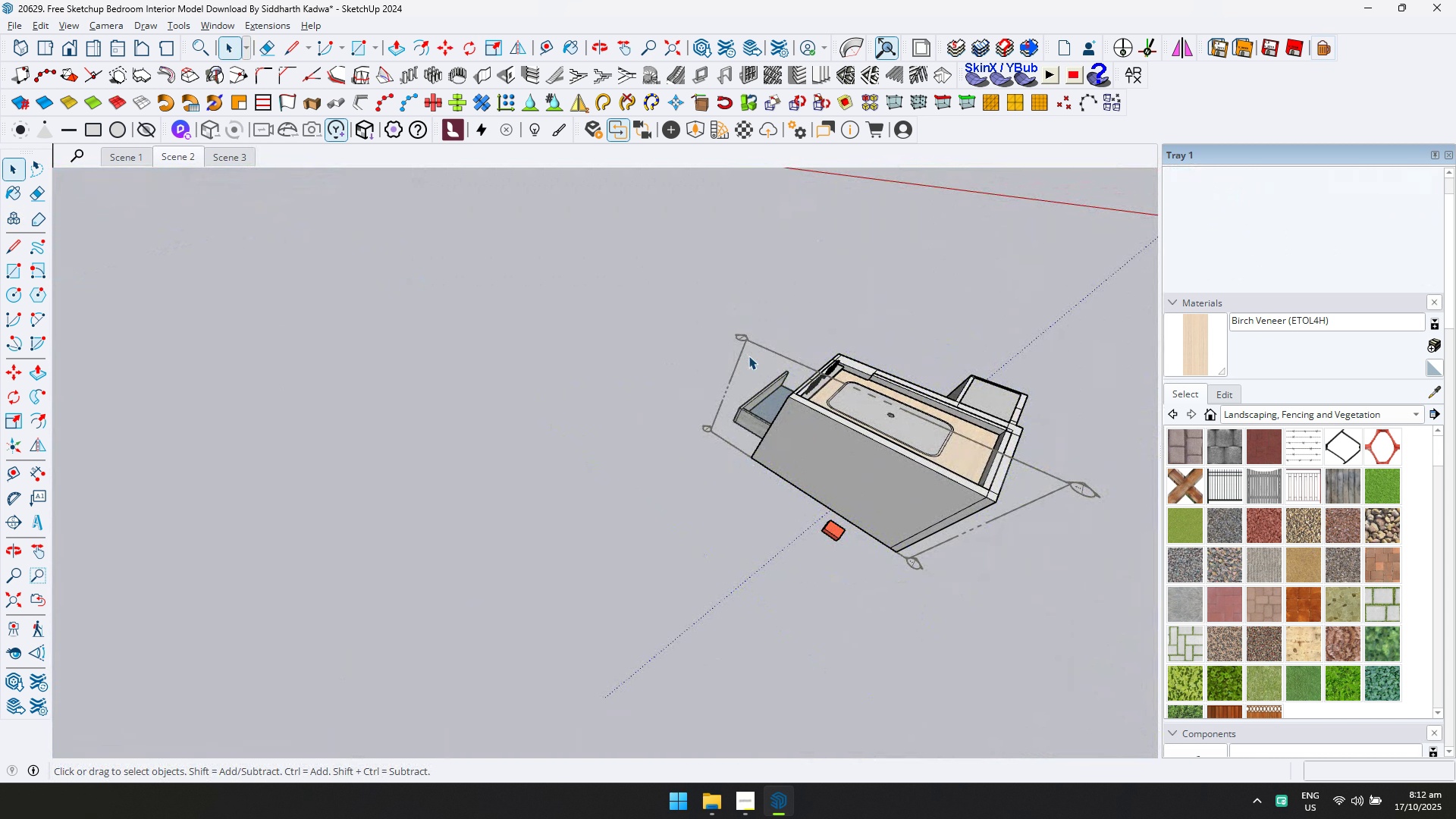 
left_click([750, 345])
 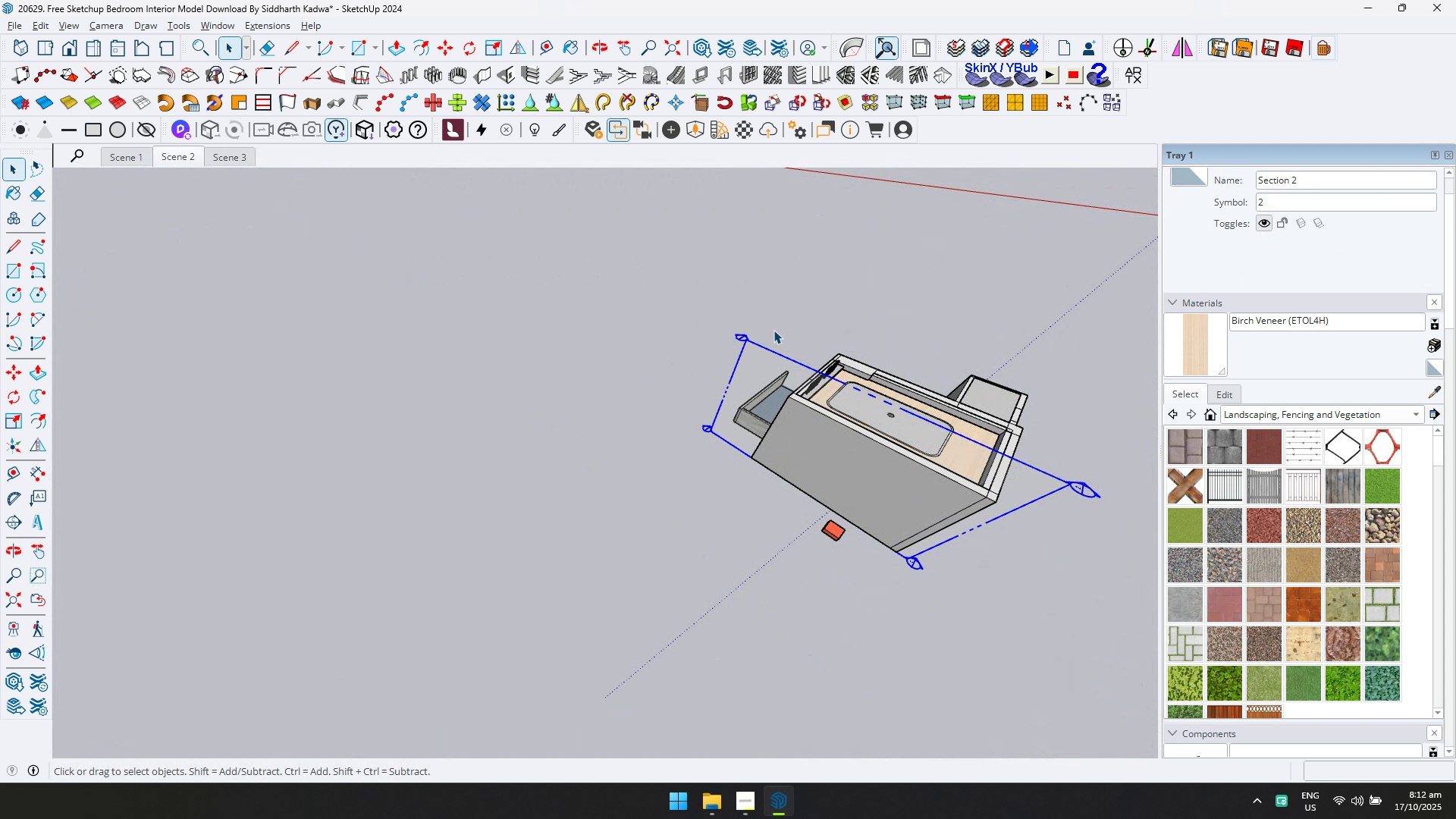 
key(Delete)
 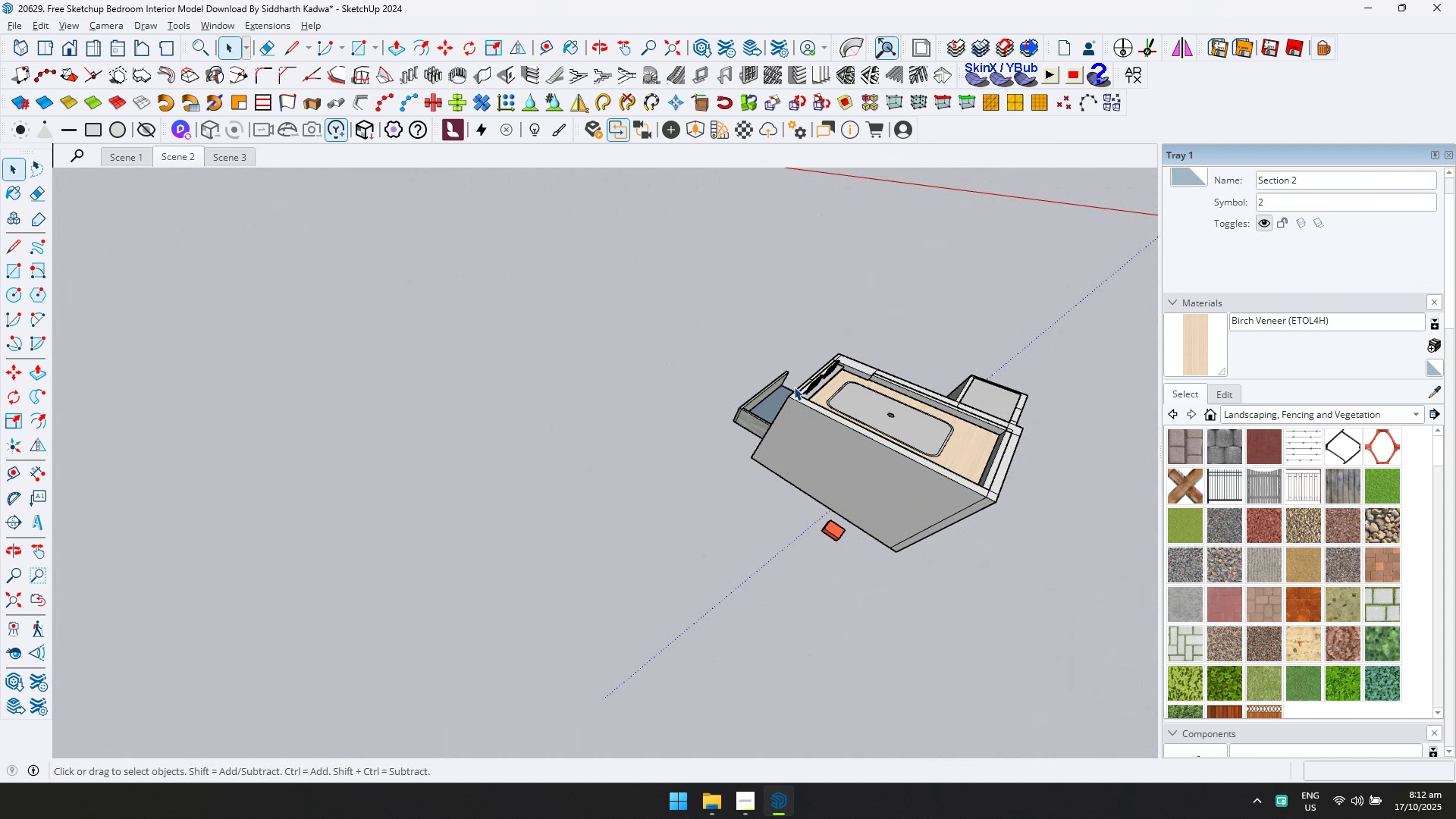 
scroll: coordinate [775, 411], scroll_direction: up, amount: 12.0
 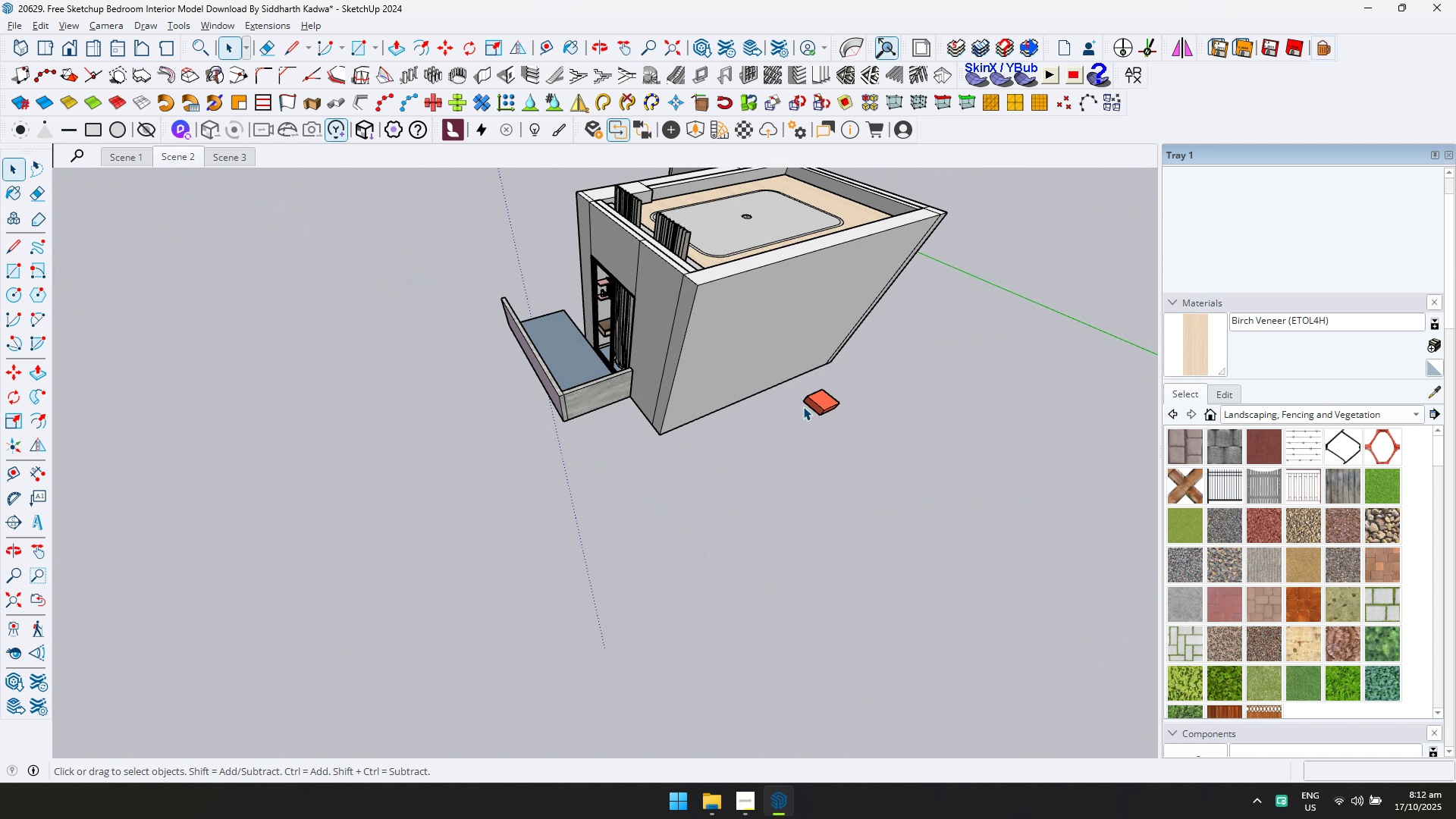 
left_click([821, 397])
 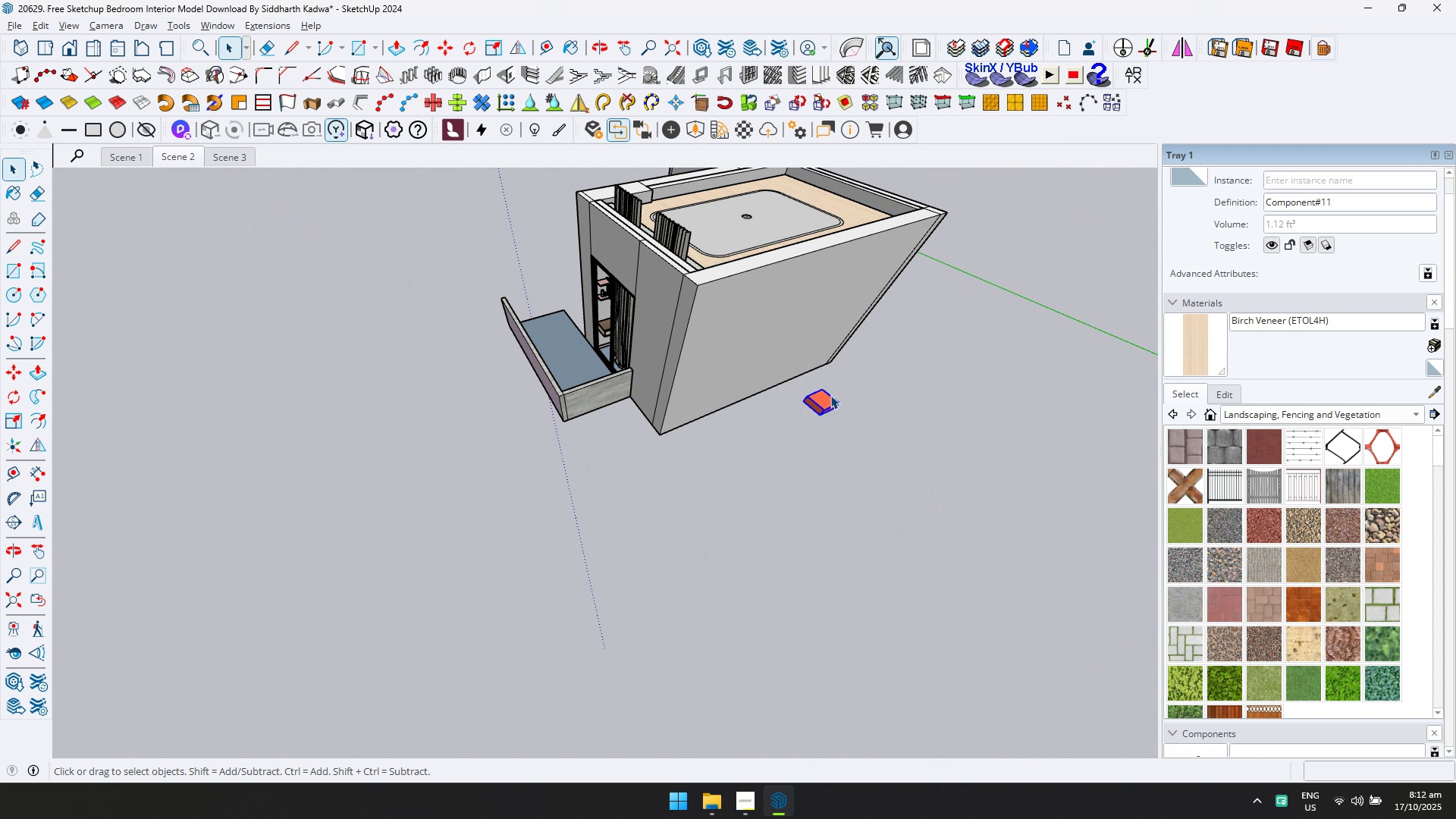 
key(Shift+ShiftRight)
 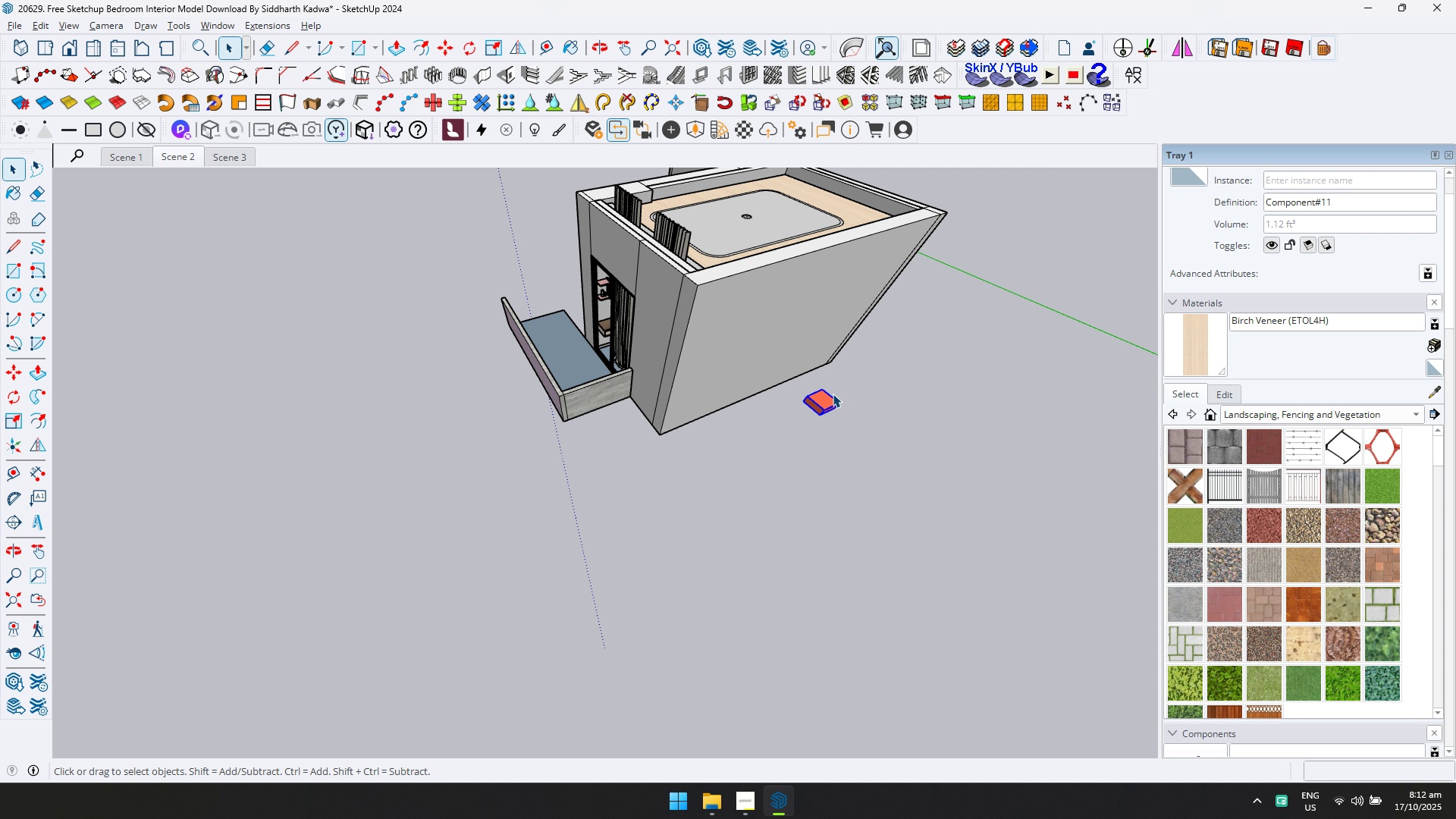 
key(Delete)
 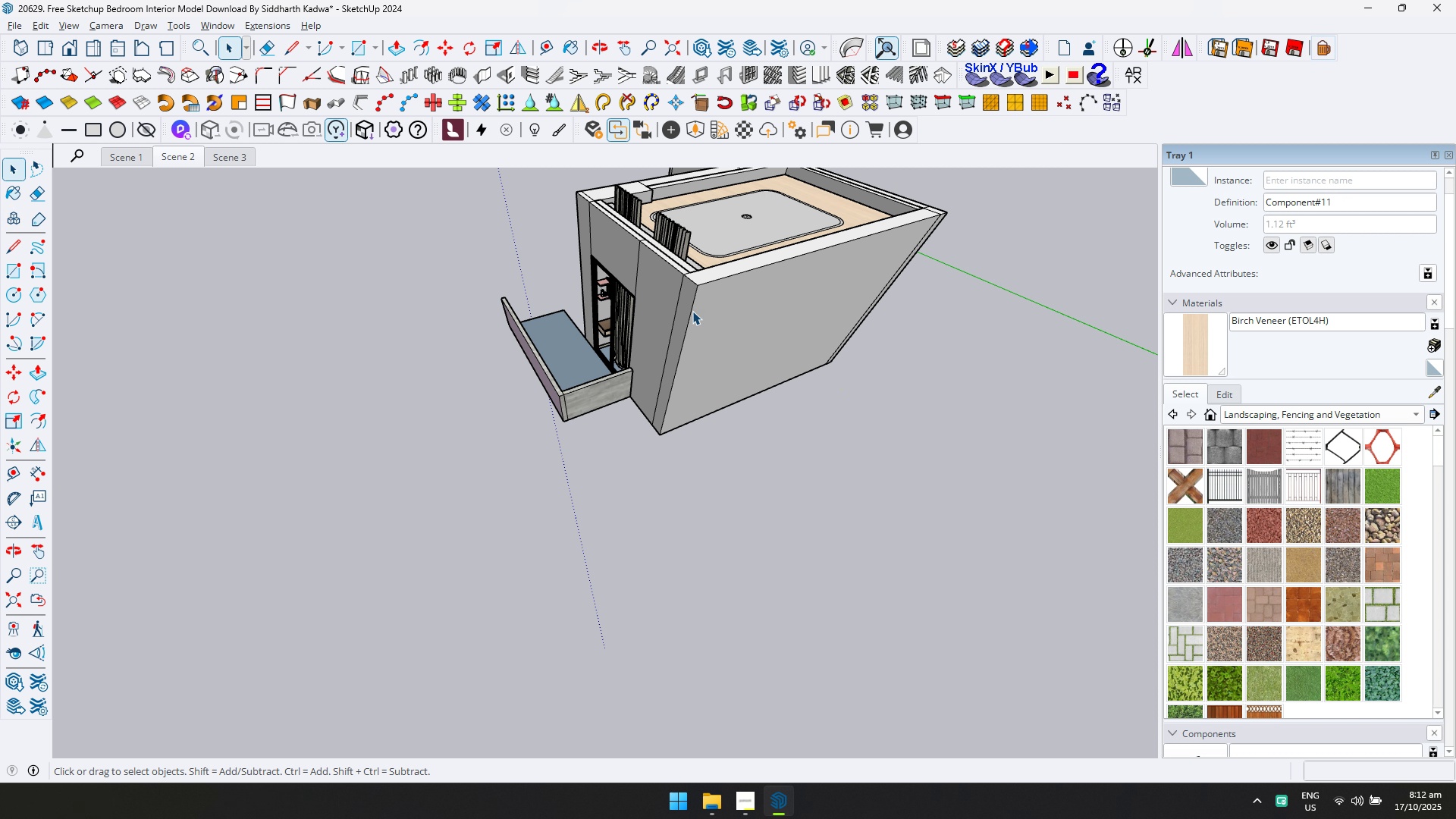 
scroll: coordinate [516, 230], scroll_direction: up, amount: 5.0
 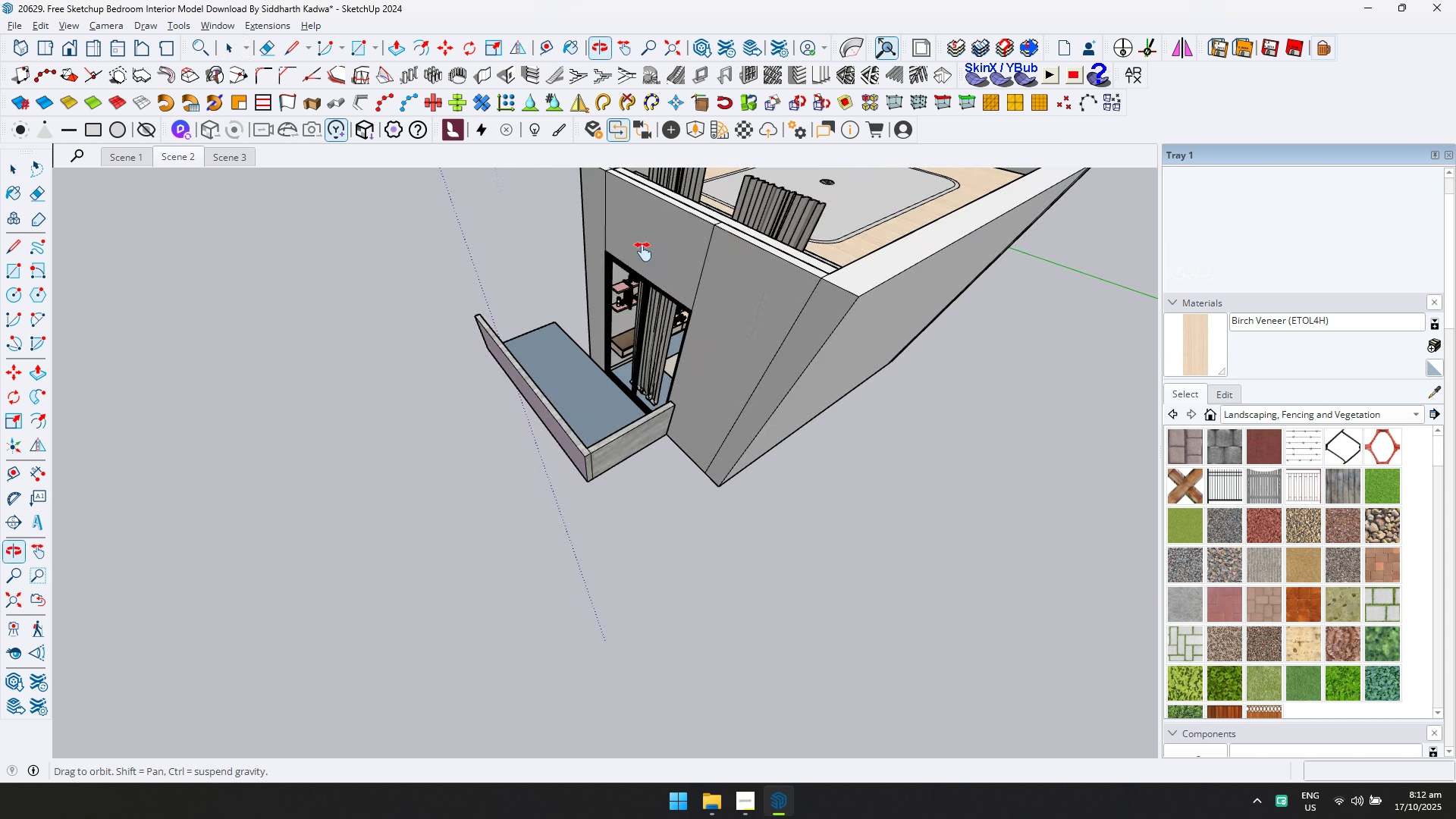 
key(Shift+ShiftLeft)
 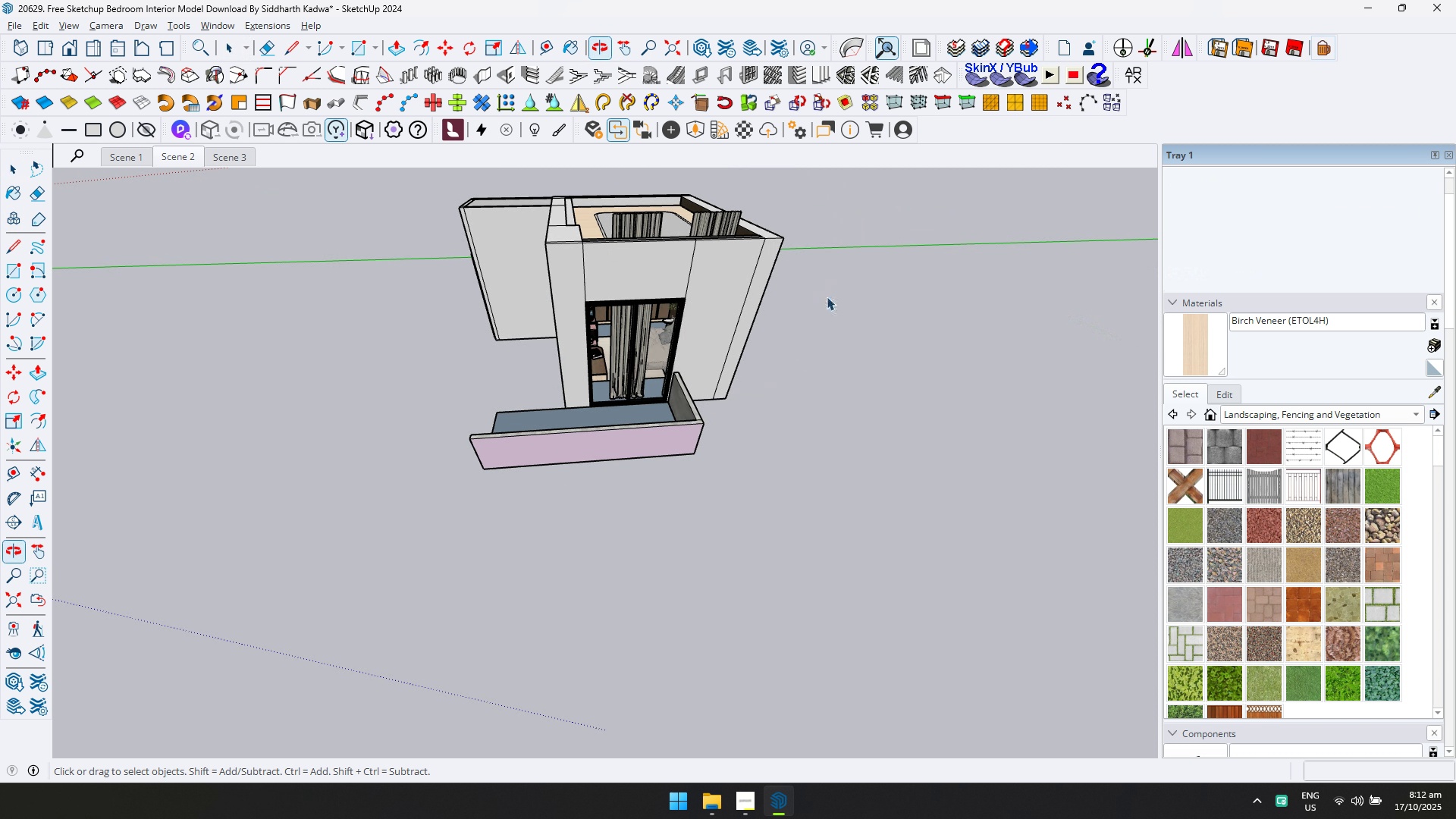 
scroll: coordinate [576, 444], scroll_direction: up, amount: 11.0
 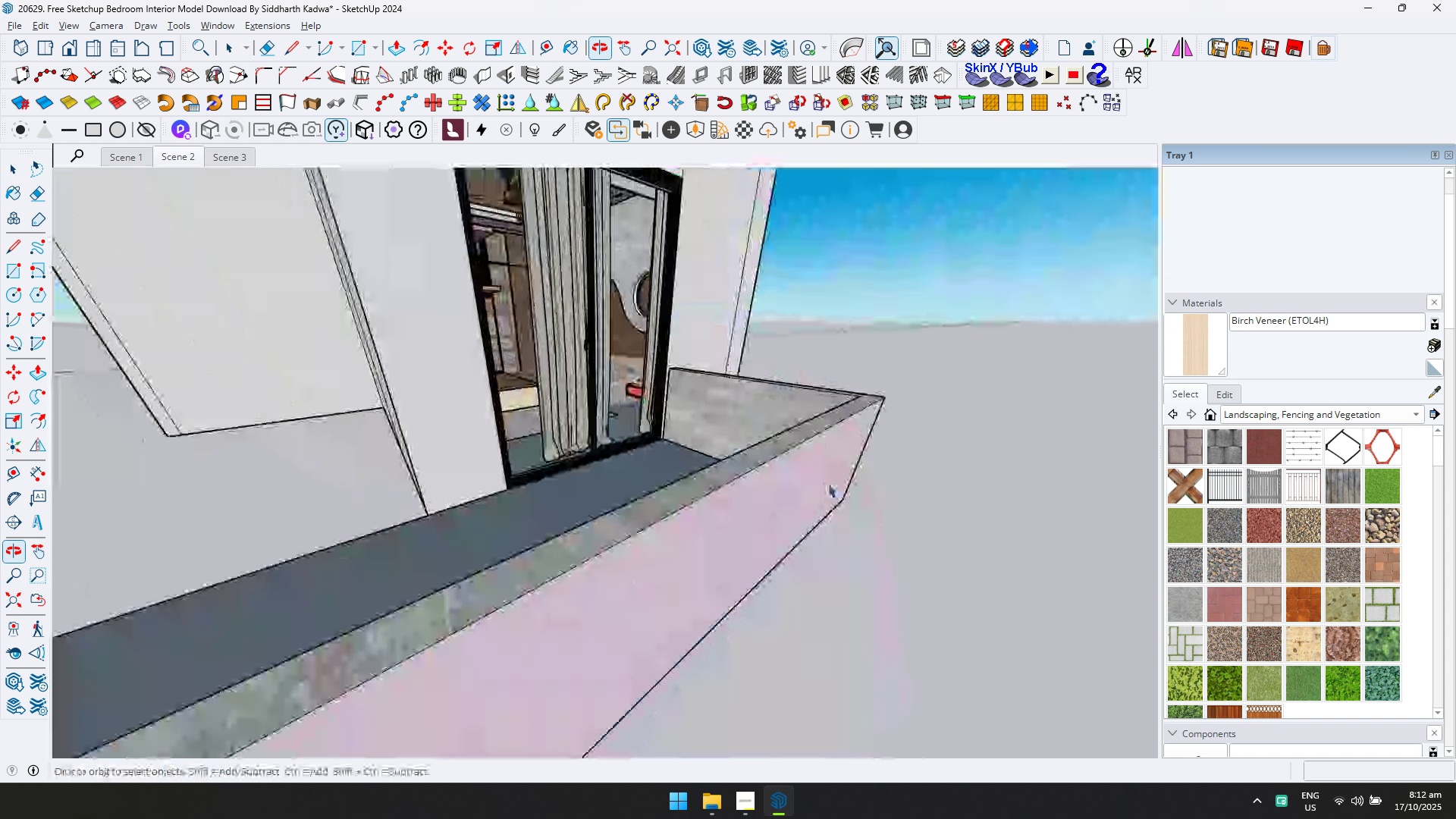 
double_click([828, 485])
 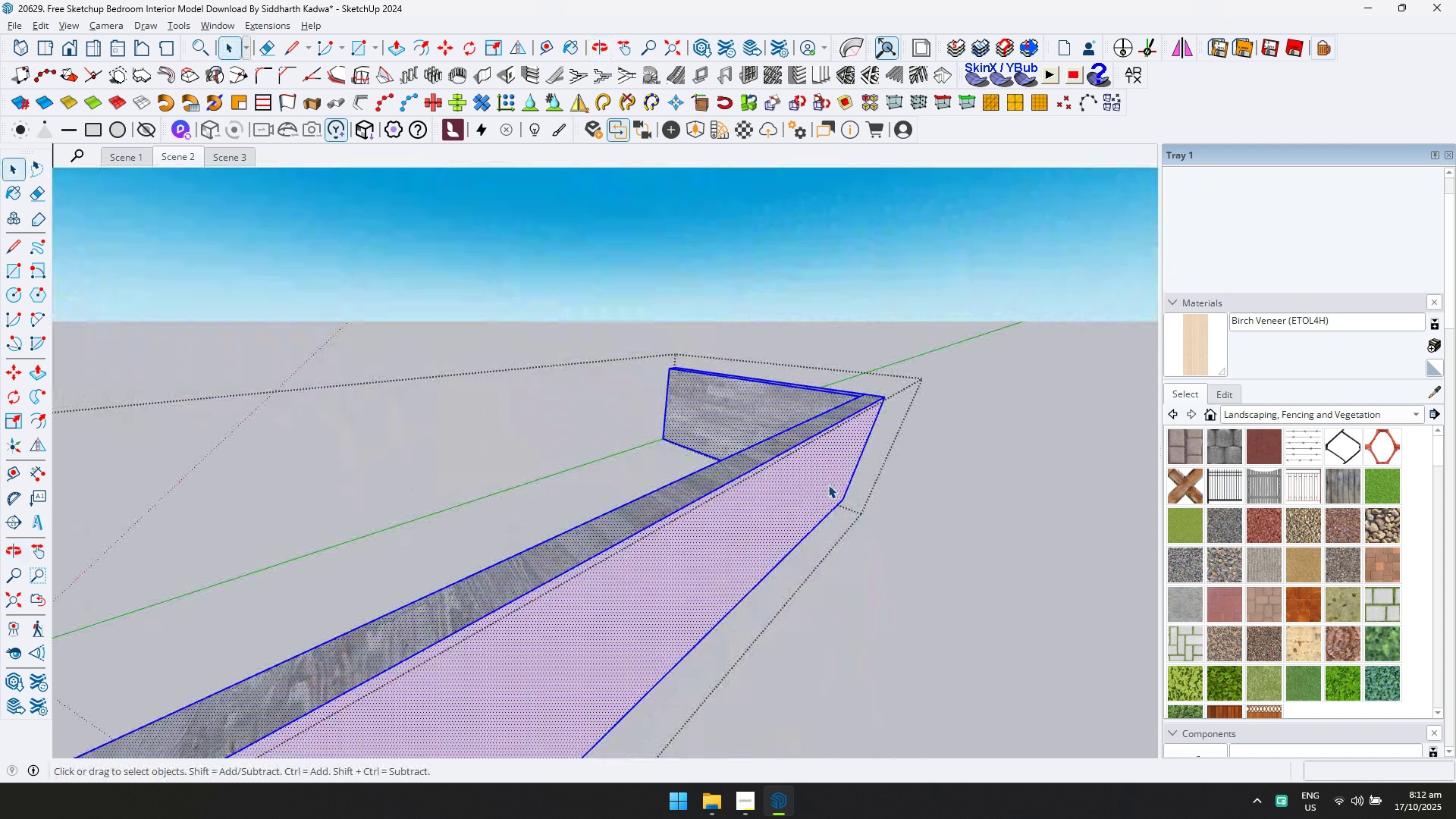 
triple_click([828, 485])
 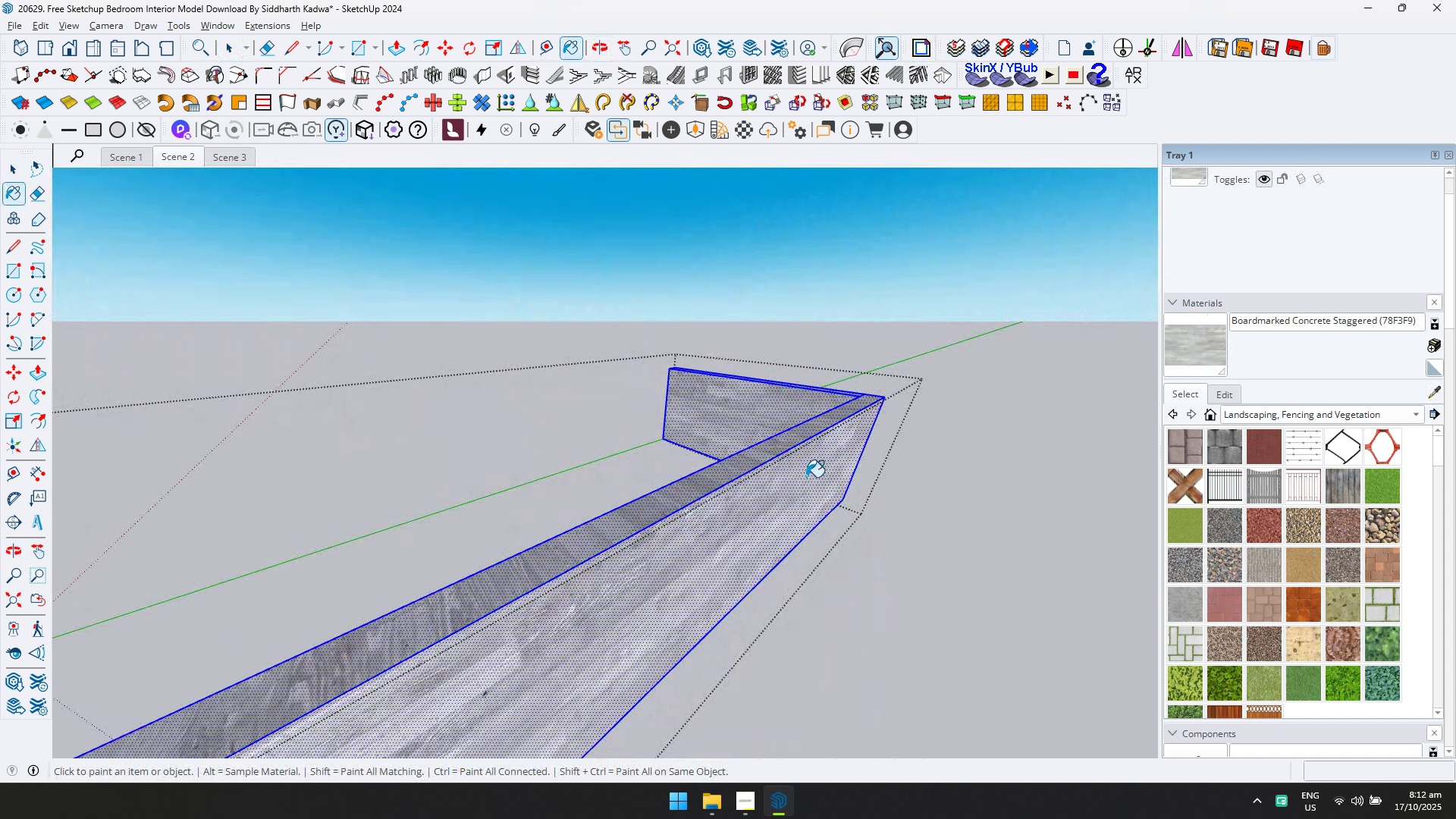 
key(Escape)
 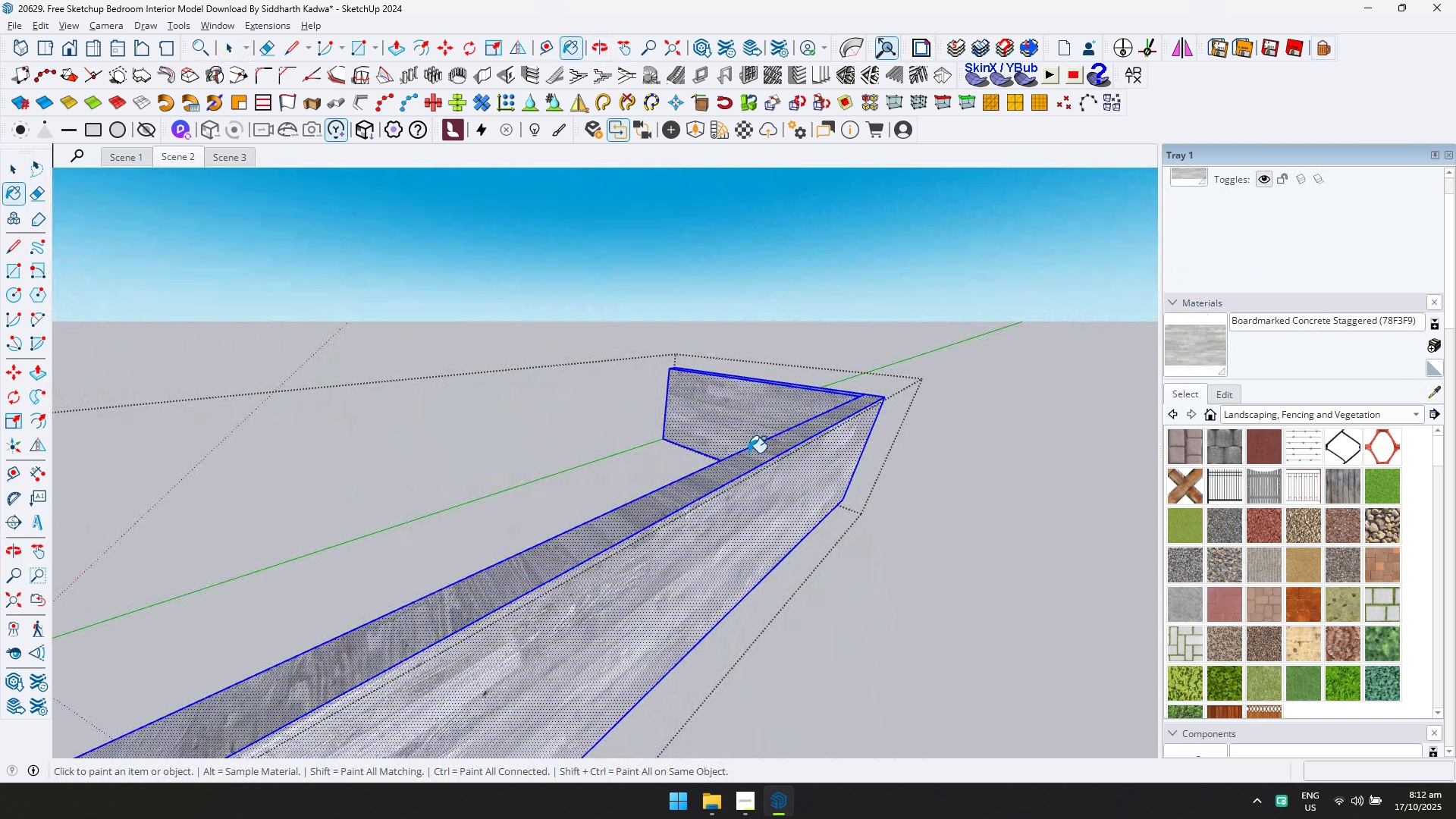 
key(Escape)
 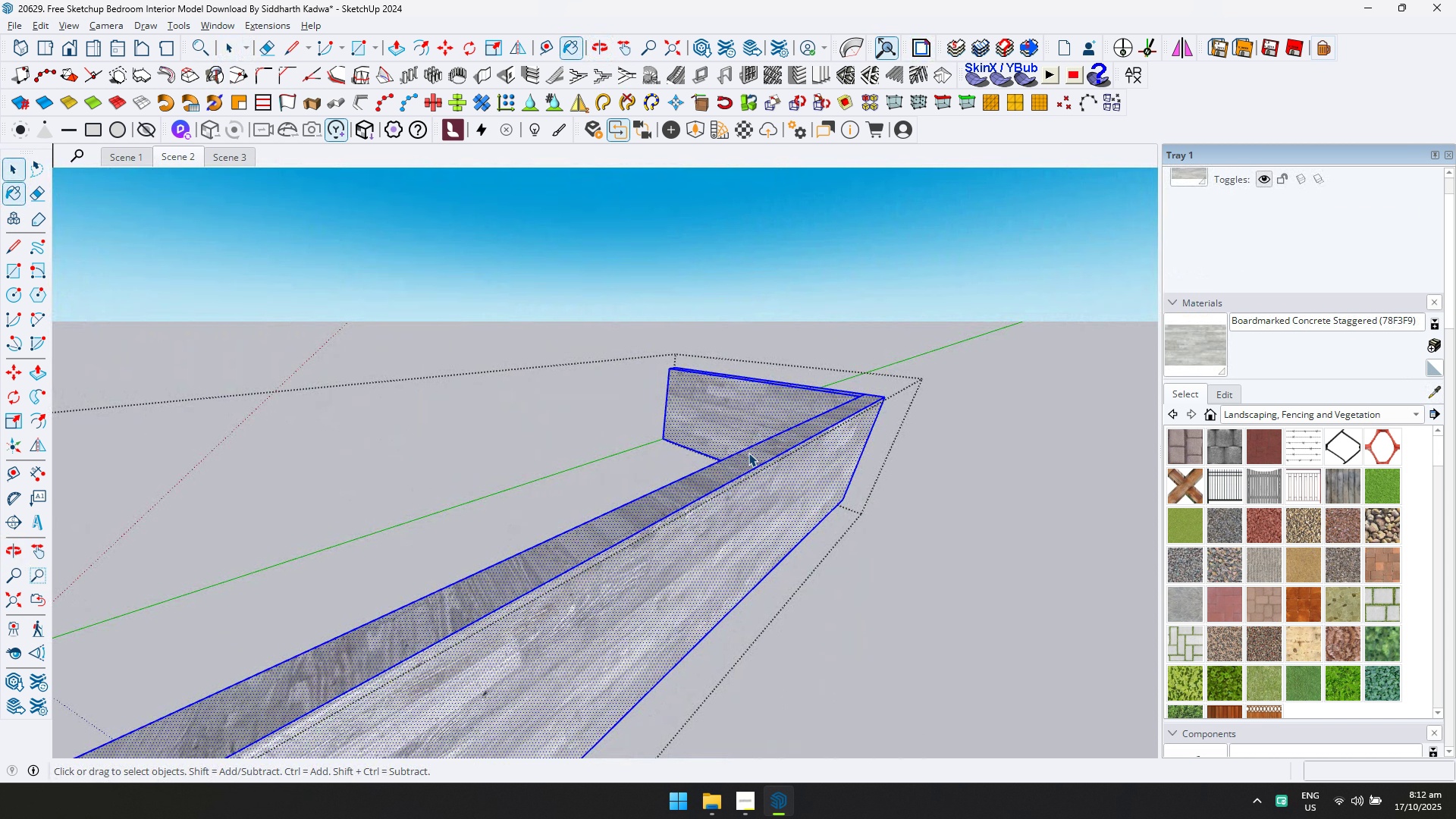 
key(Space)
 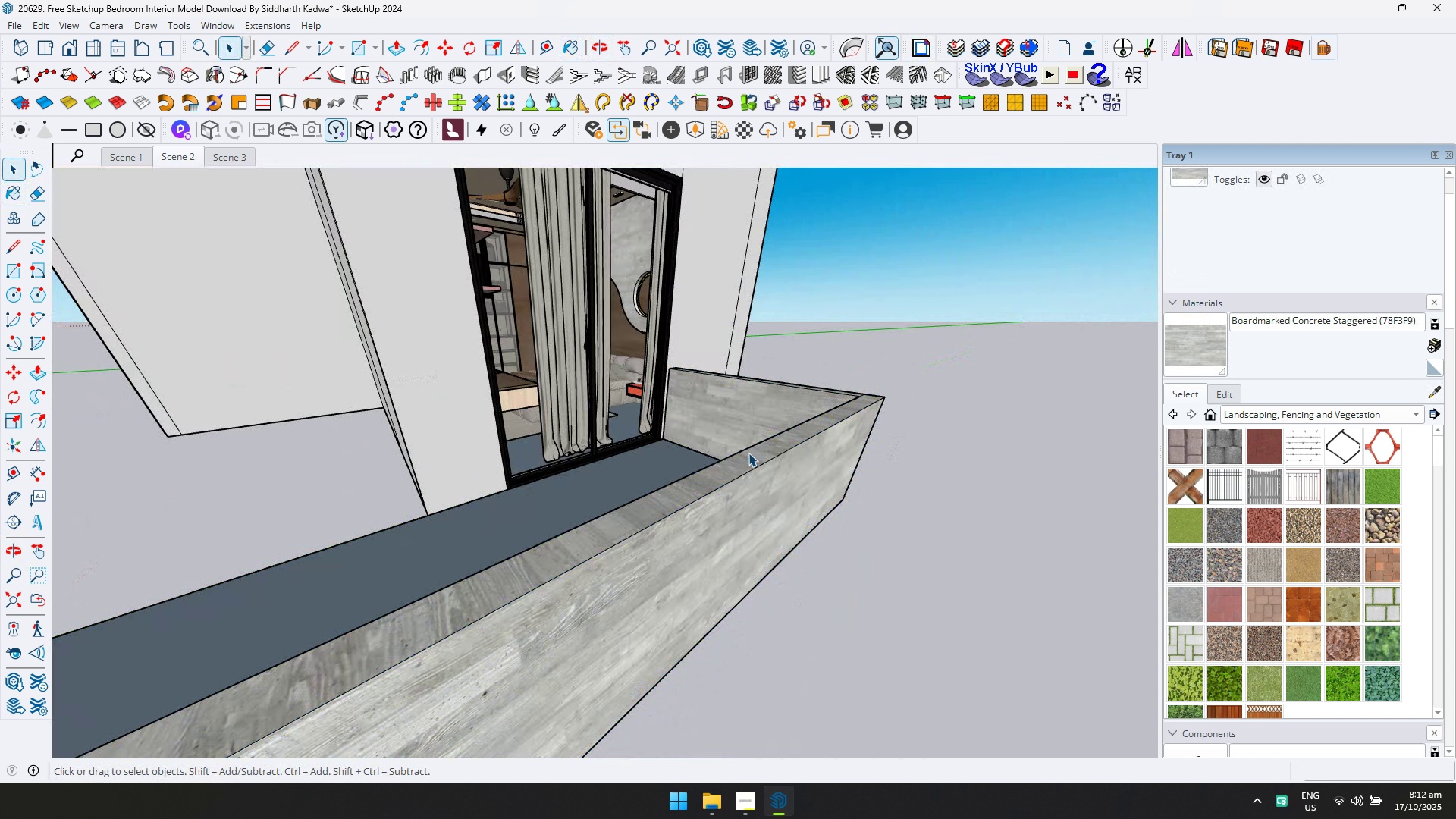 
key(Escape)
 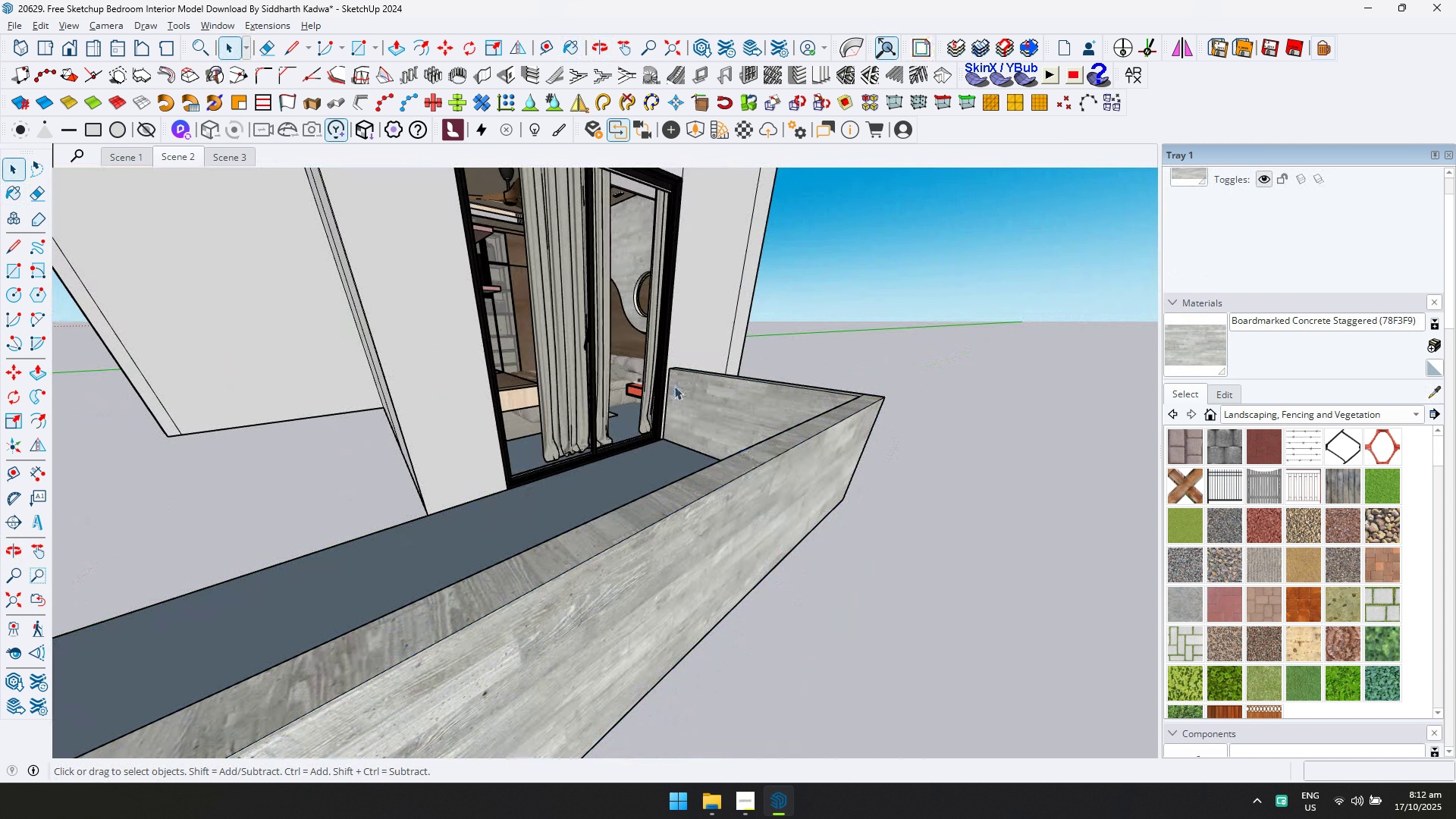 
key(Escape)
 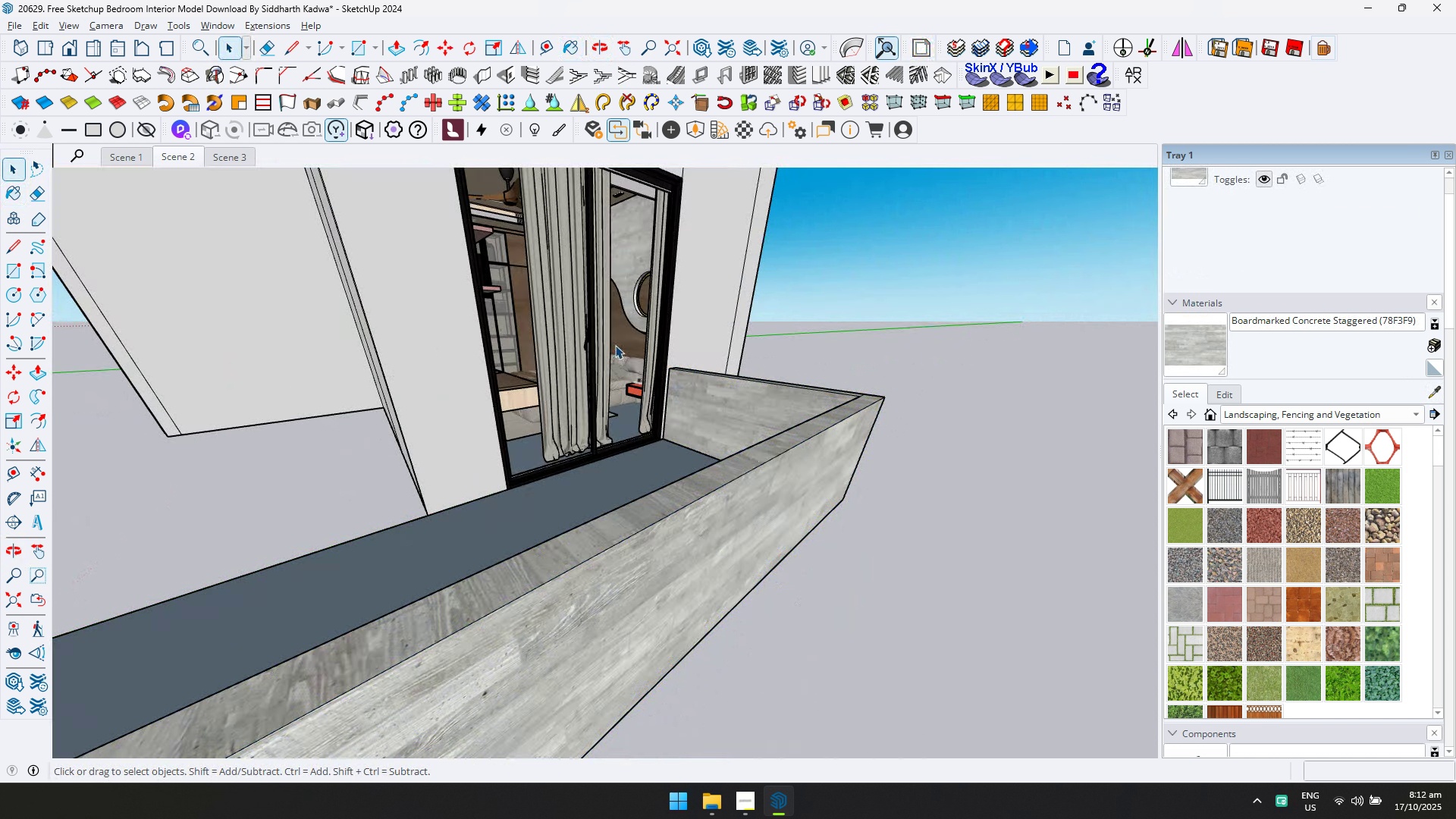 
scroll: coordinate [746, 395], scroll_direction: up, amount: 27.0
 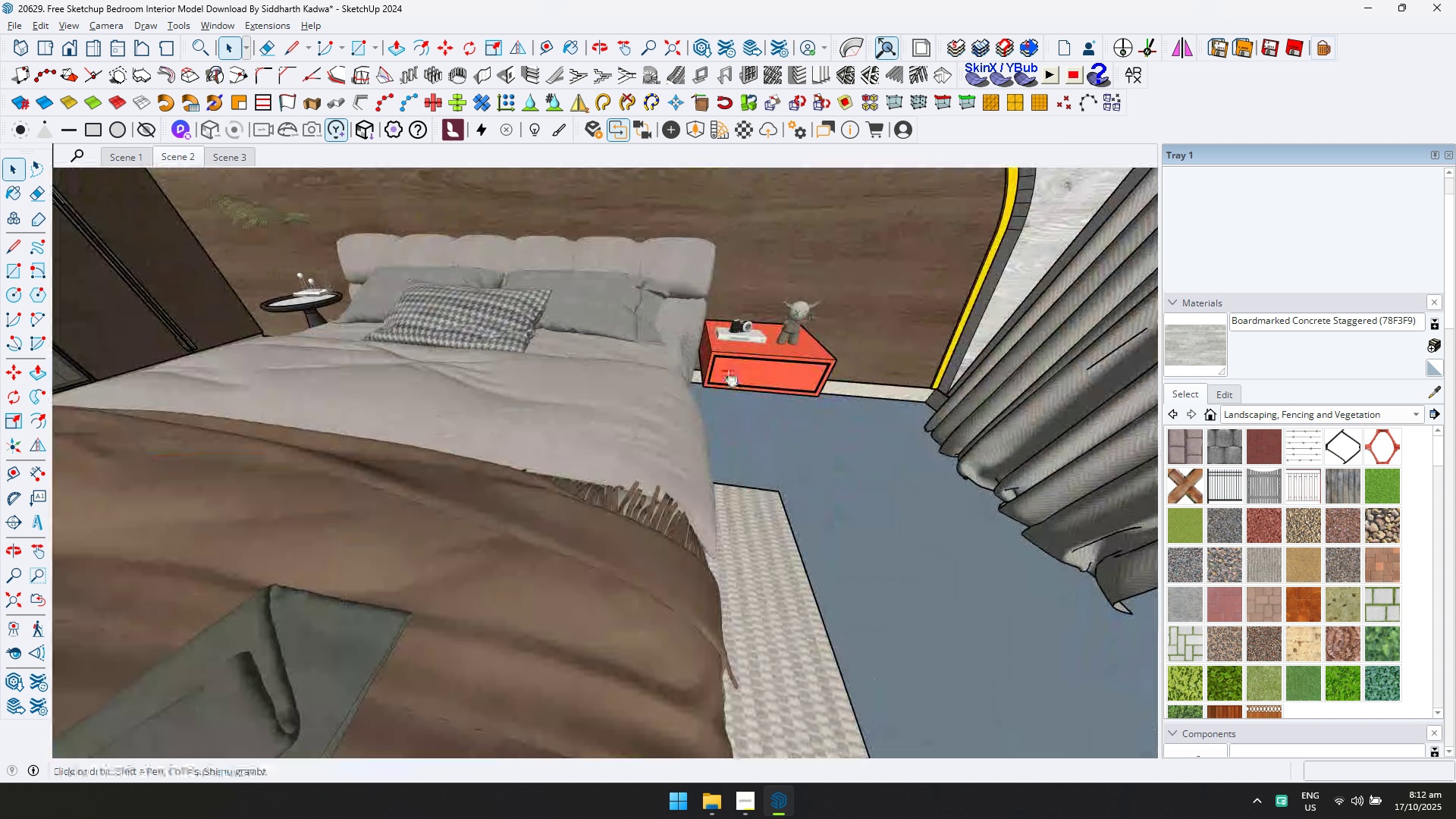 
hold_key(key=ShiftLeft, duration=0.33)
 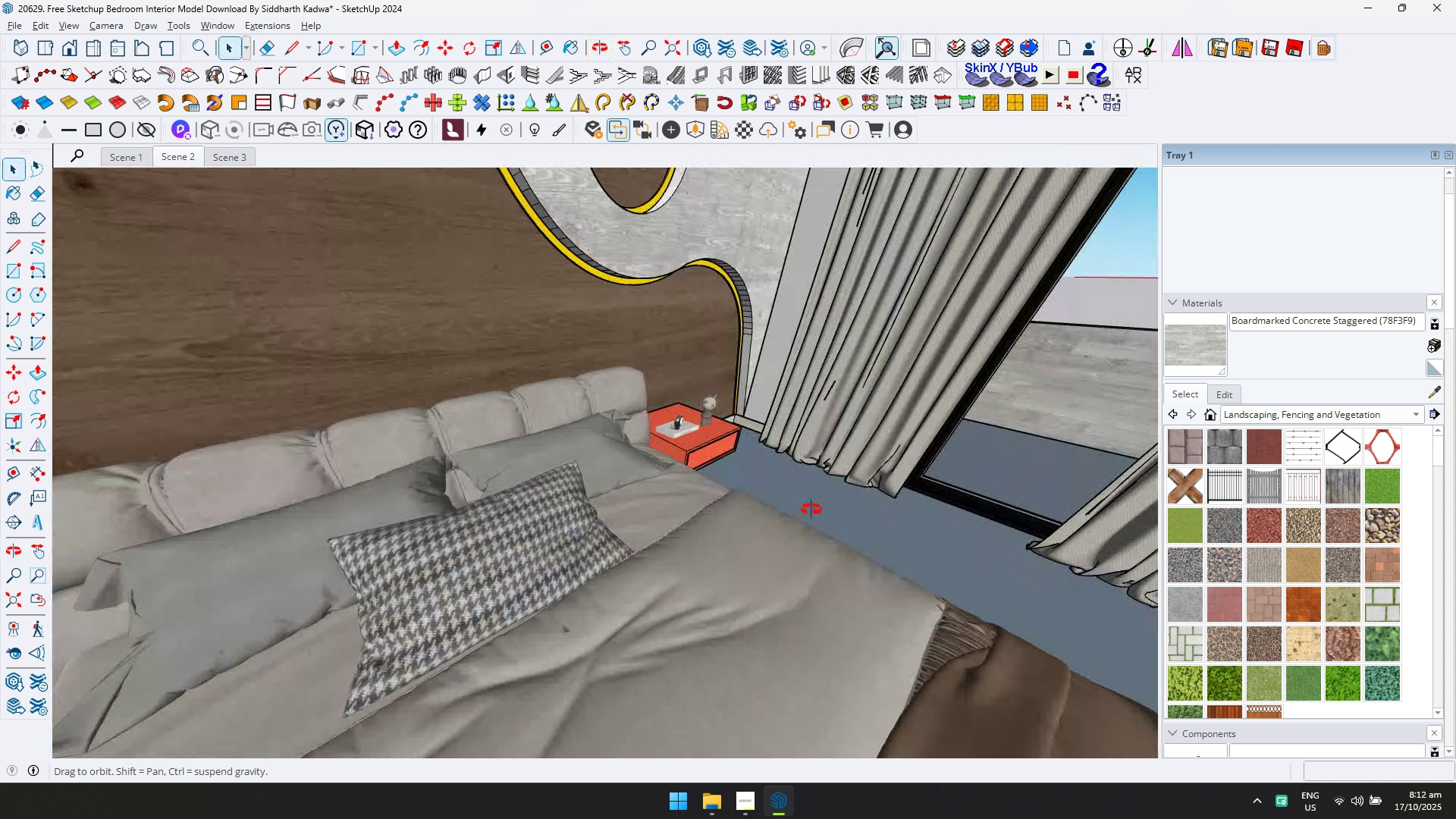 
hold_key(key=ShiftLeft, duration=0.34)
 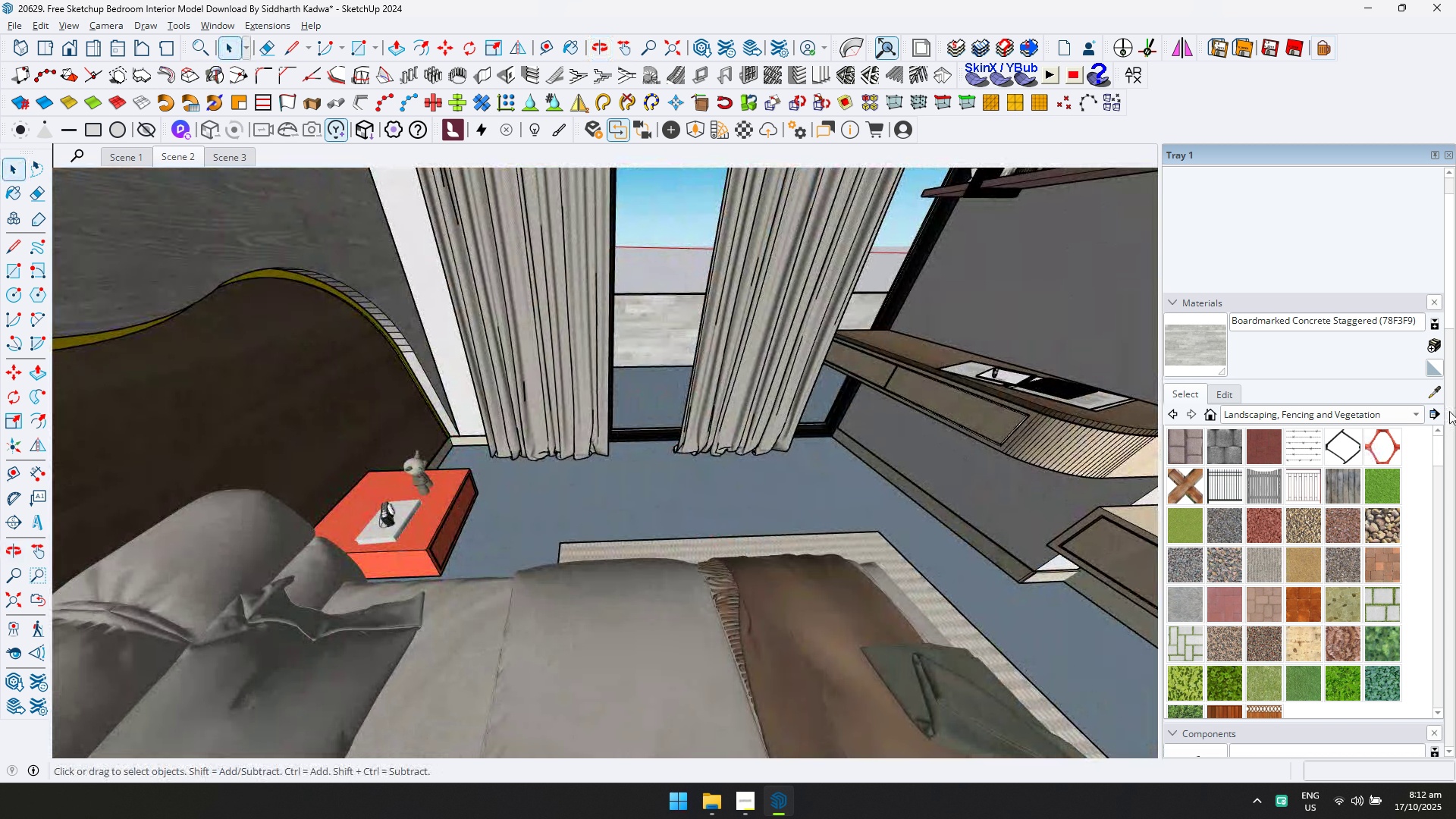 
left_click([1434, 384])
 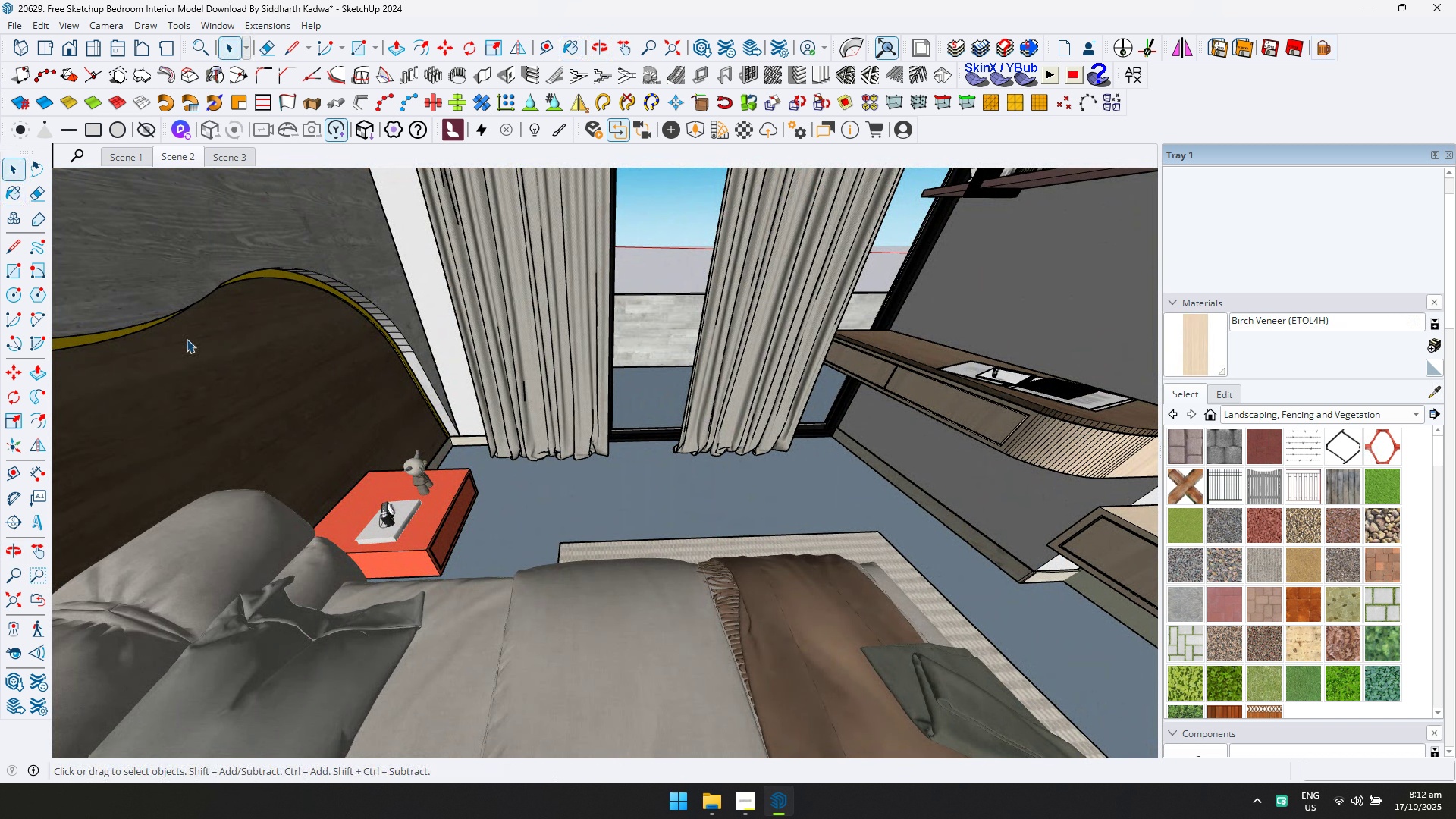 
key(Space)
 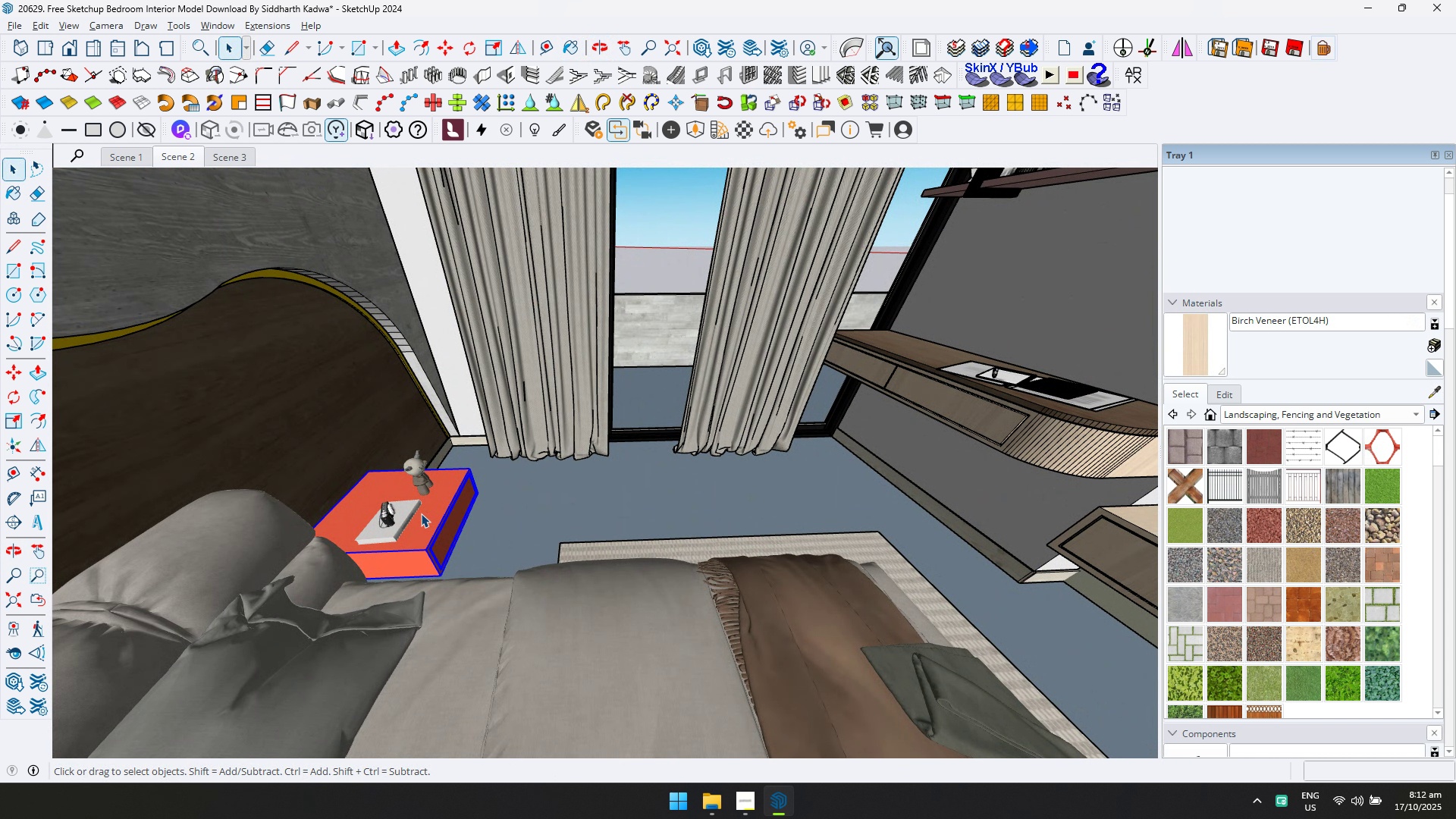 
double_click([421, 513])
 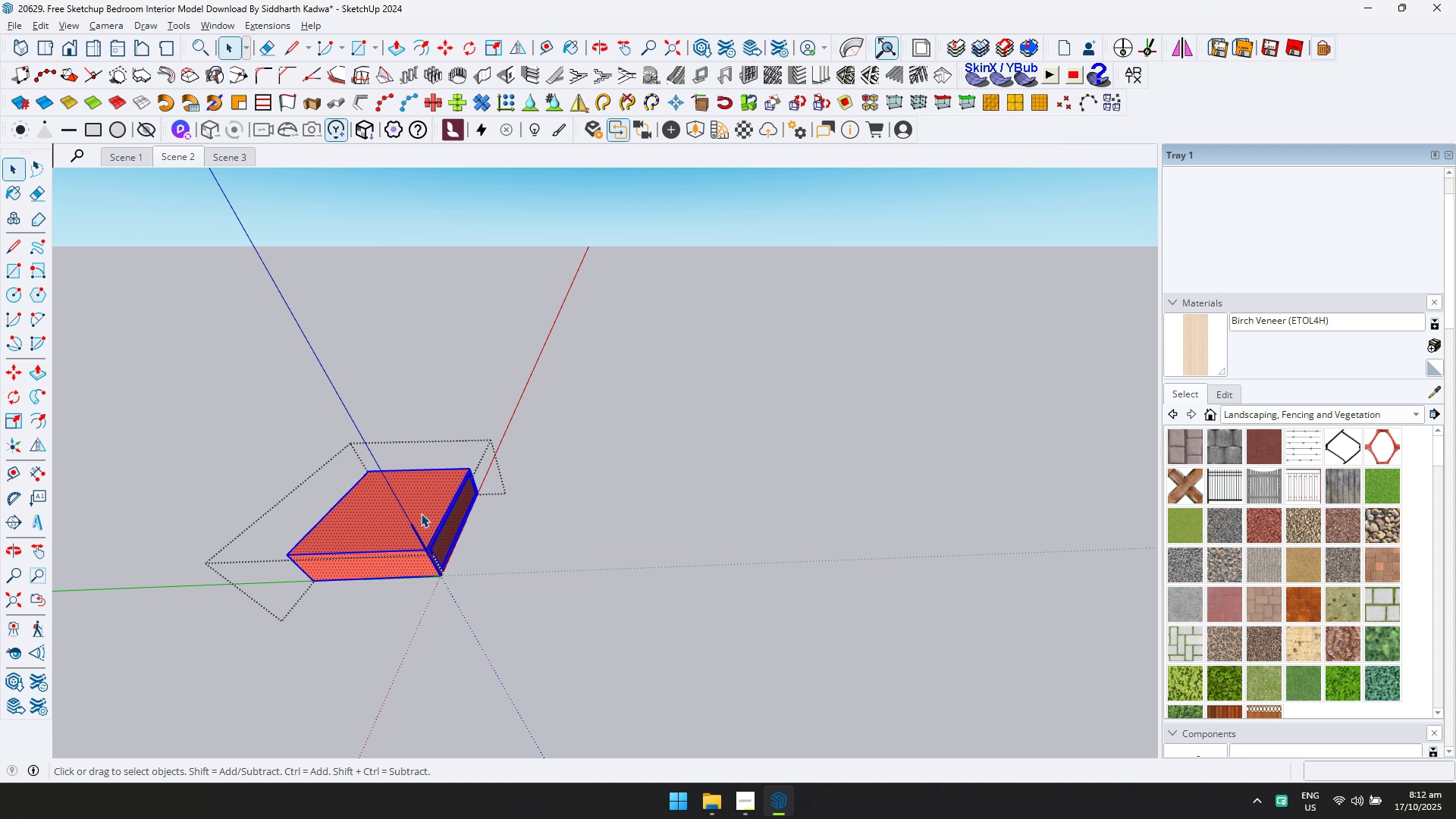 
triple_click([421, 513])
 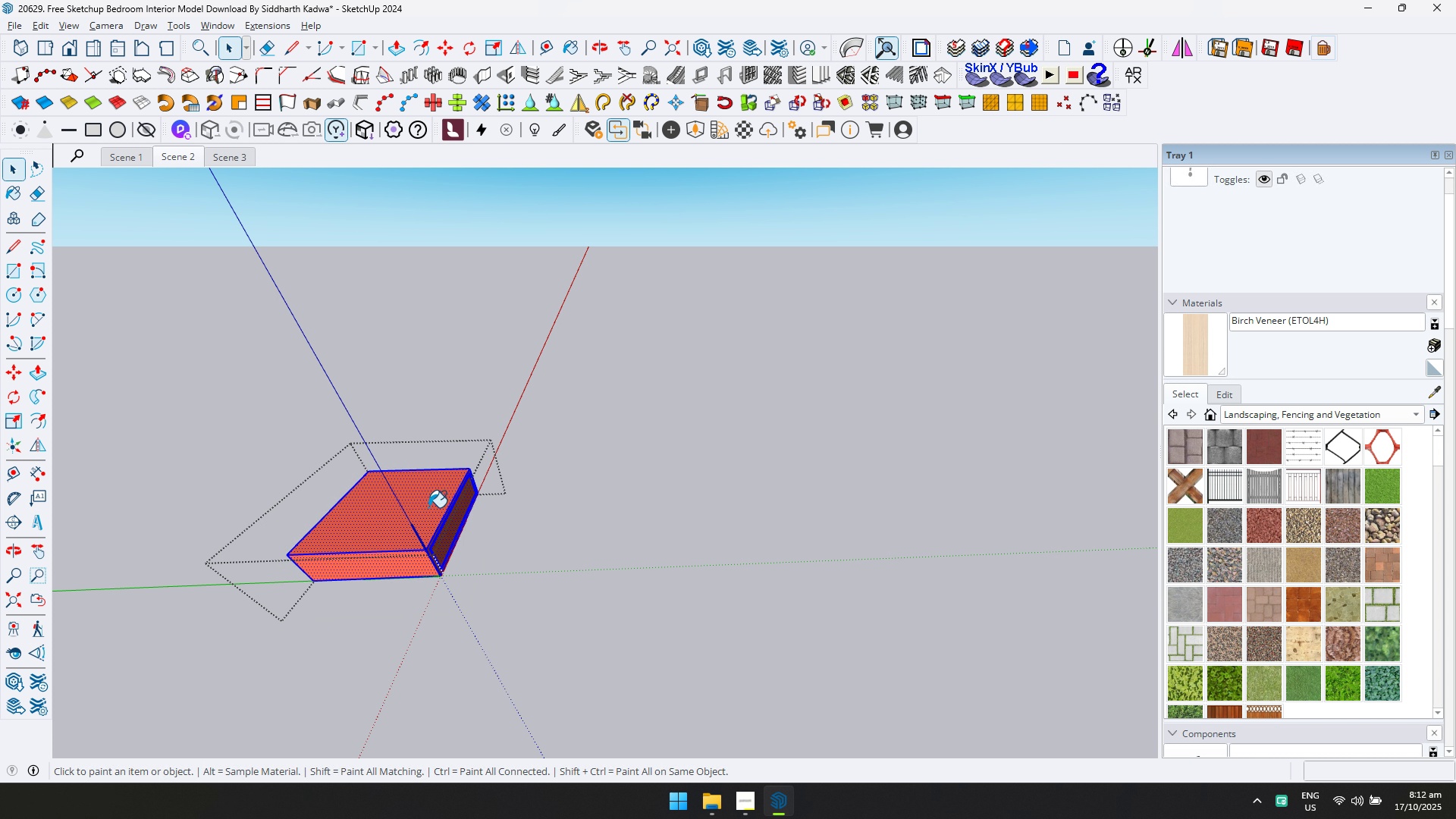 
double_click([410, 519])
 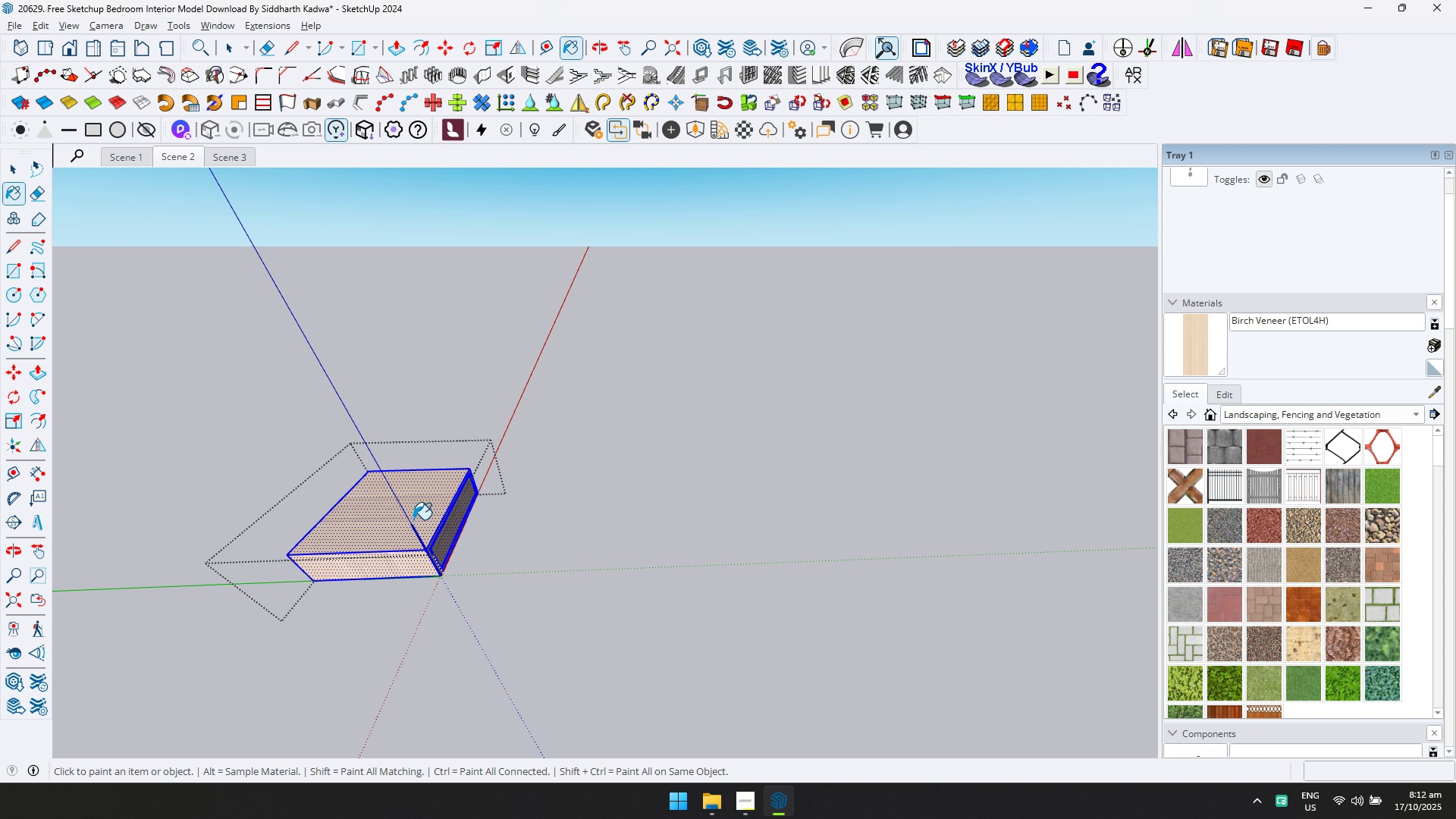 
key(Escape)
 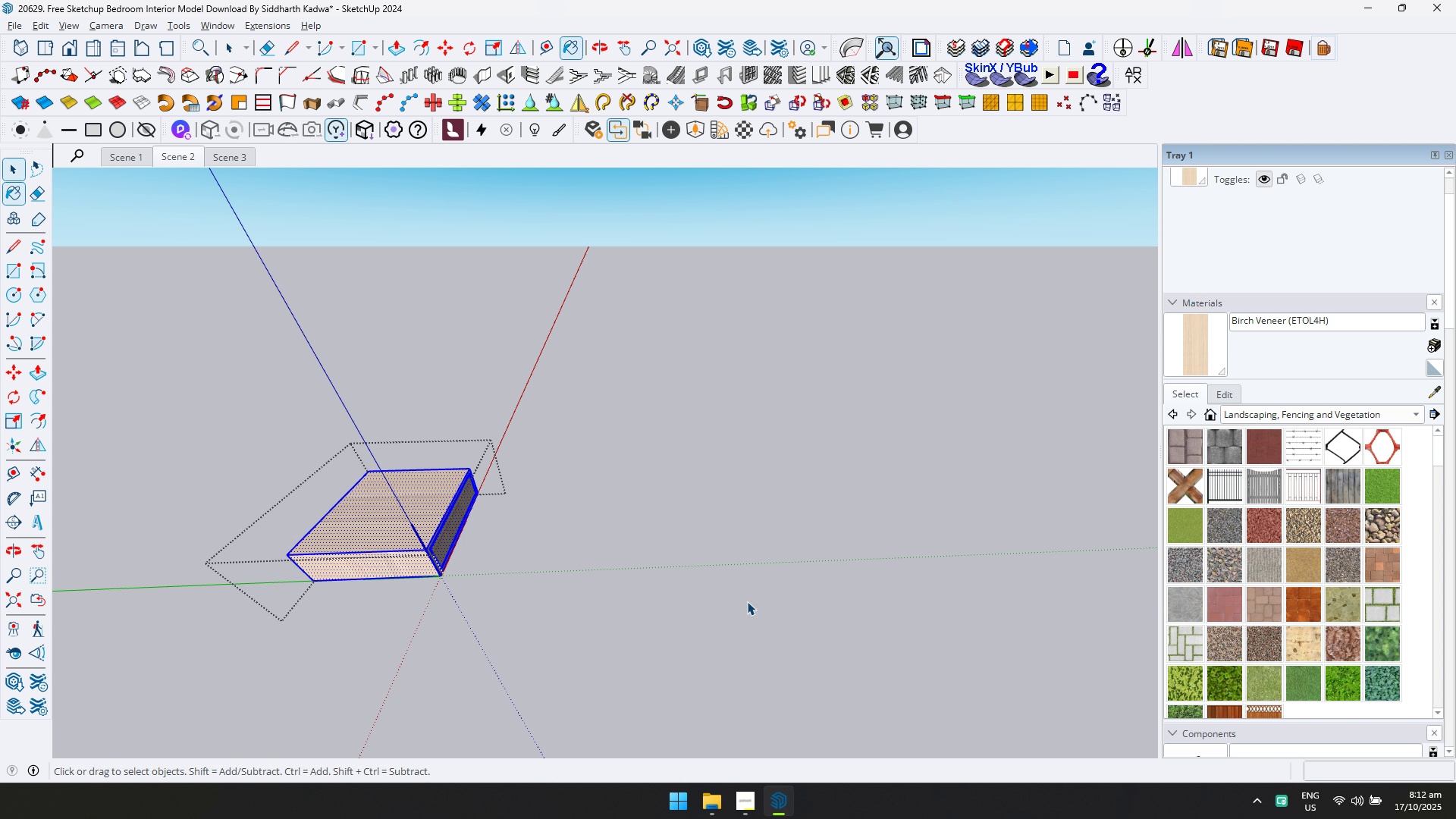 
key(Space)
 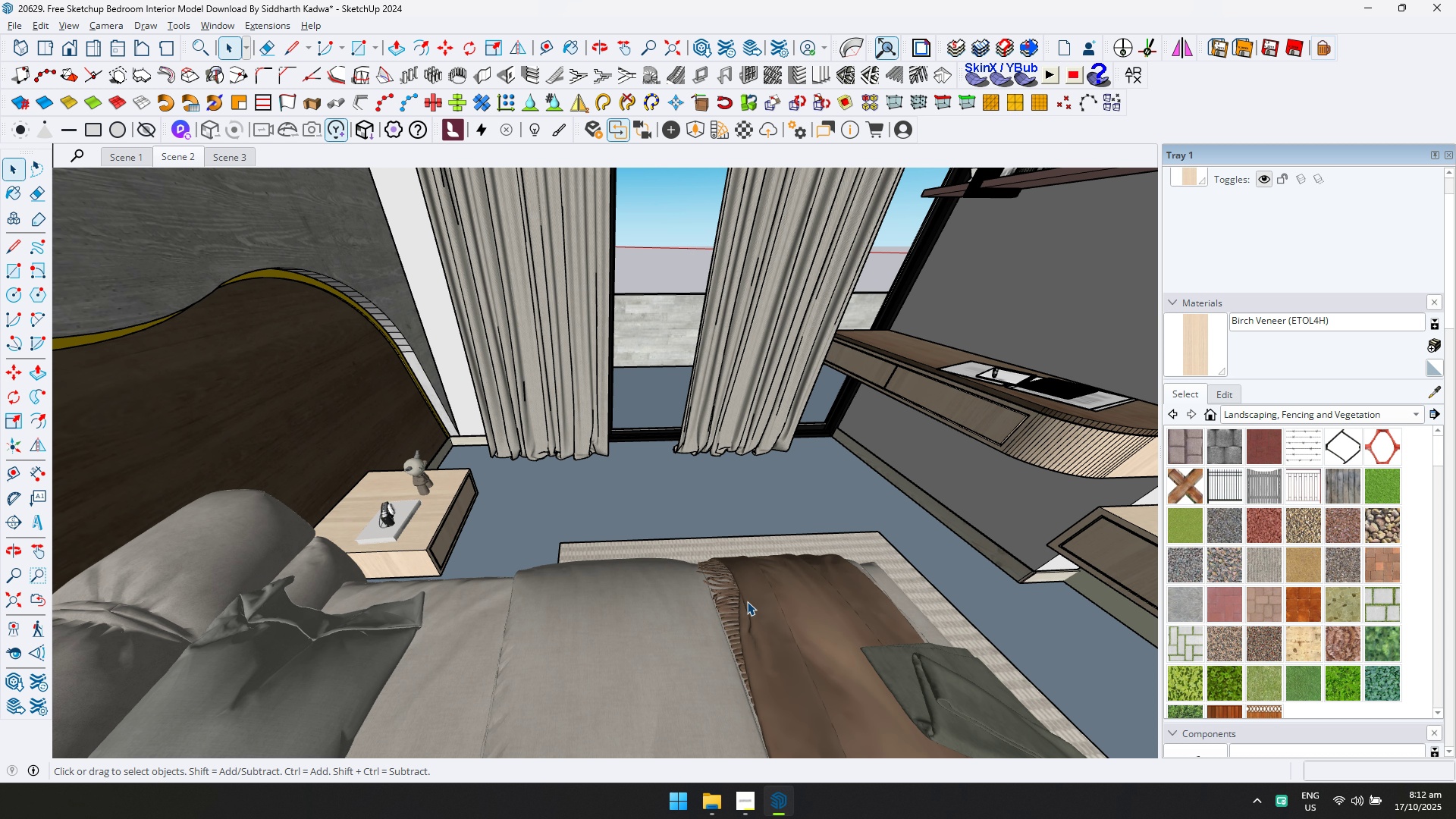 
key(Escape)
 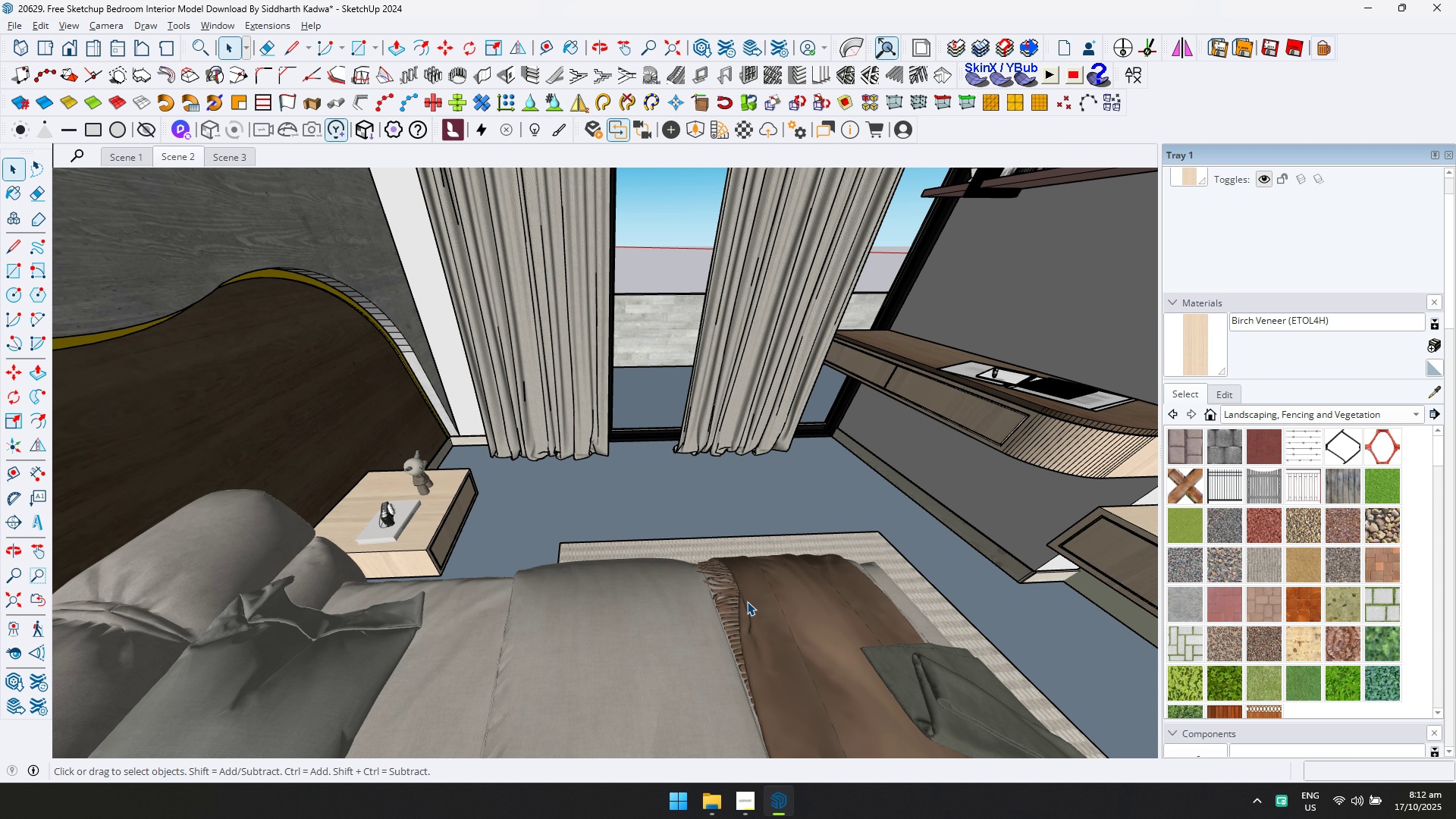 
key(Escape)
 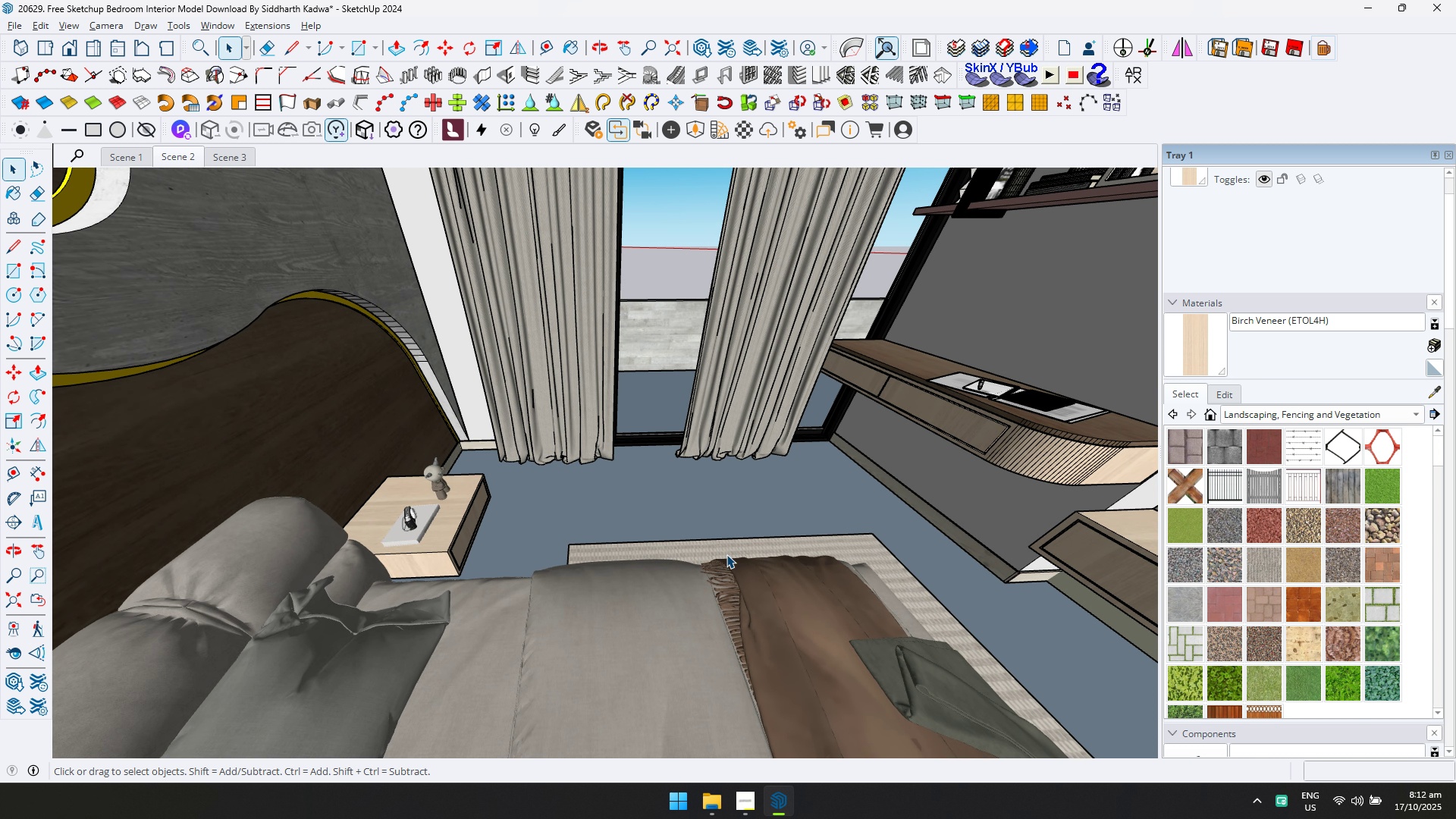 
scroll: coordinate [747, 577], scroll_direction: down, amount: 1.0
 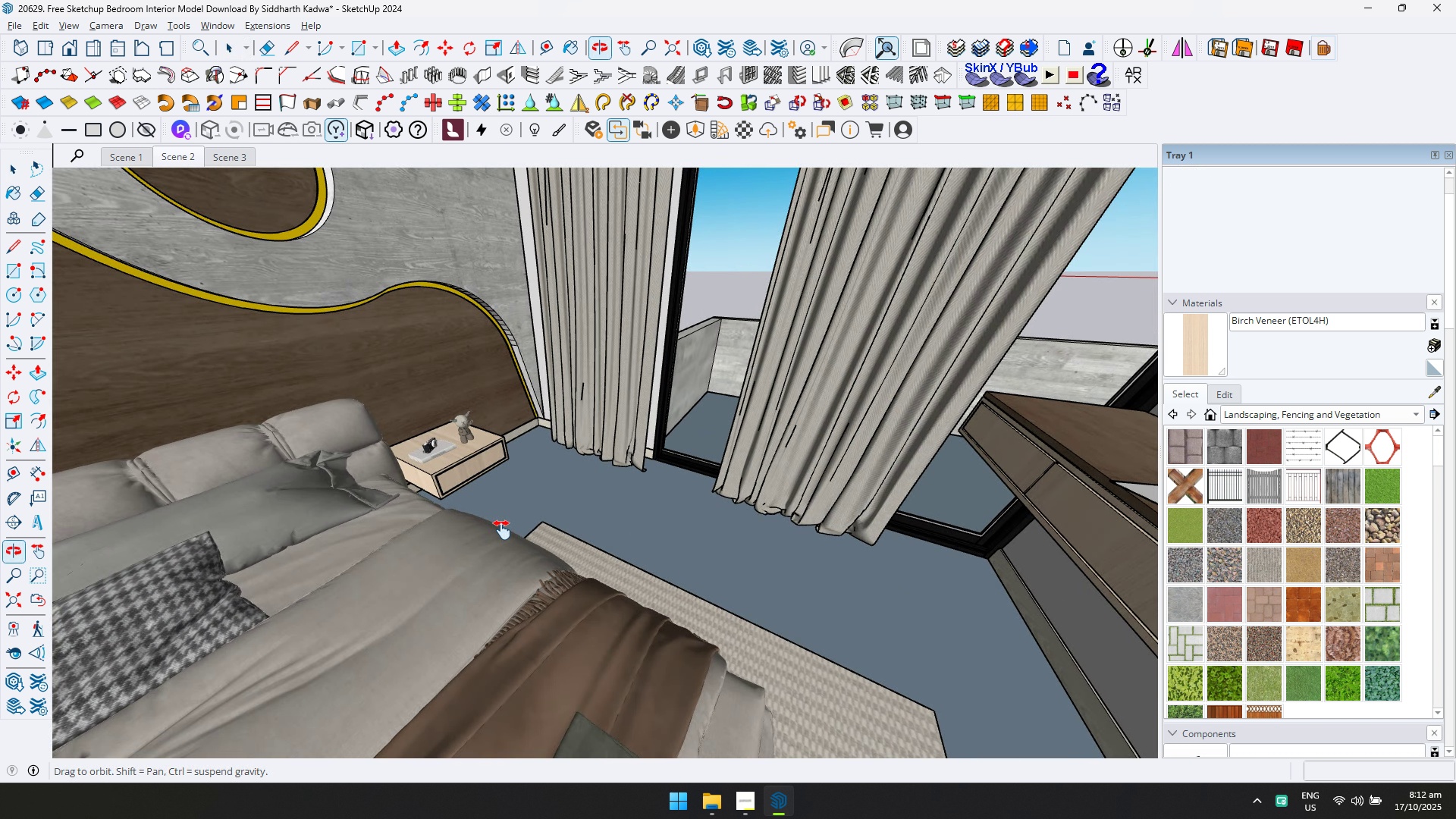 
key(Shift+ShiftLeft)
 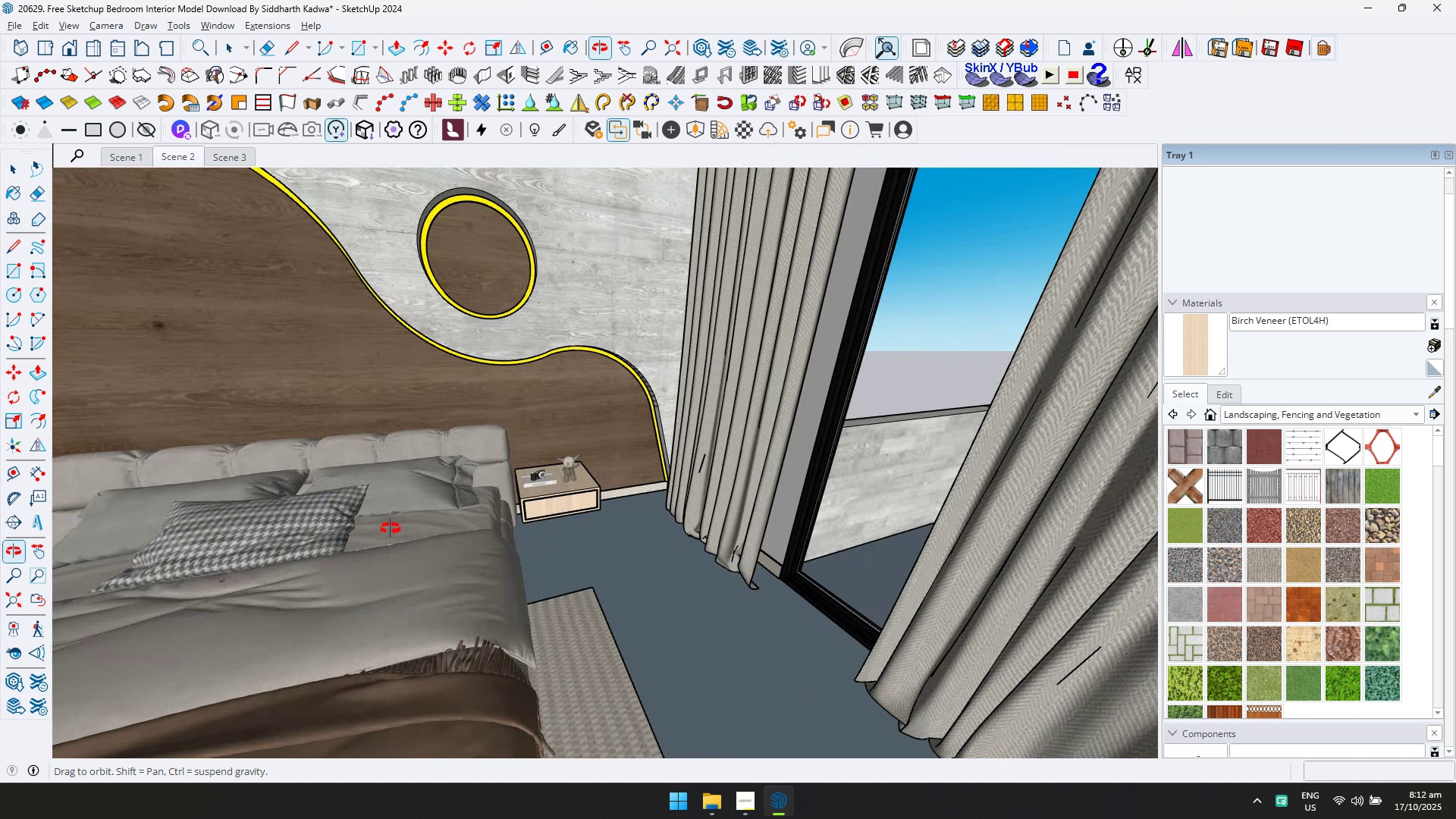 
key(Shift+ShiftLeft)
 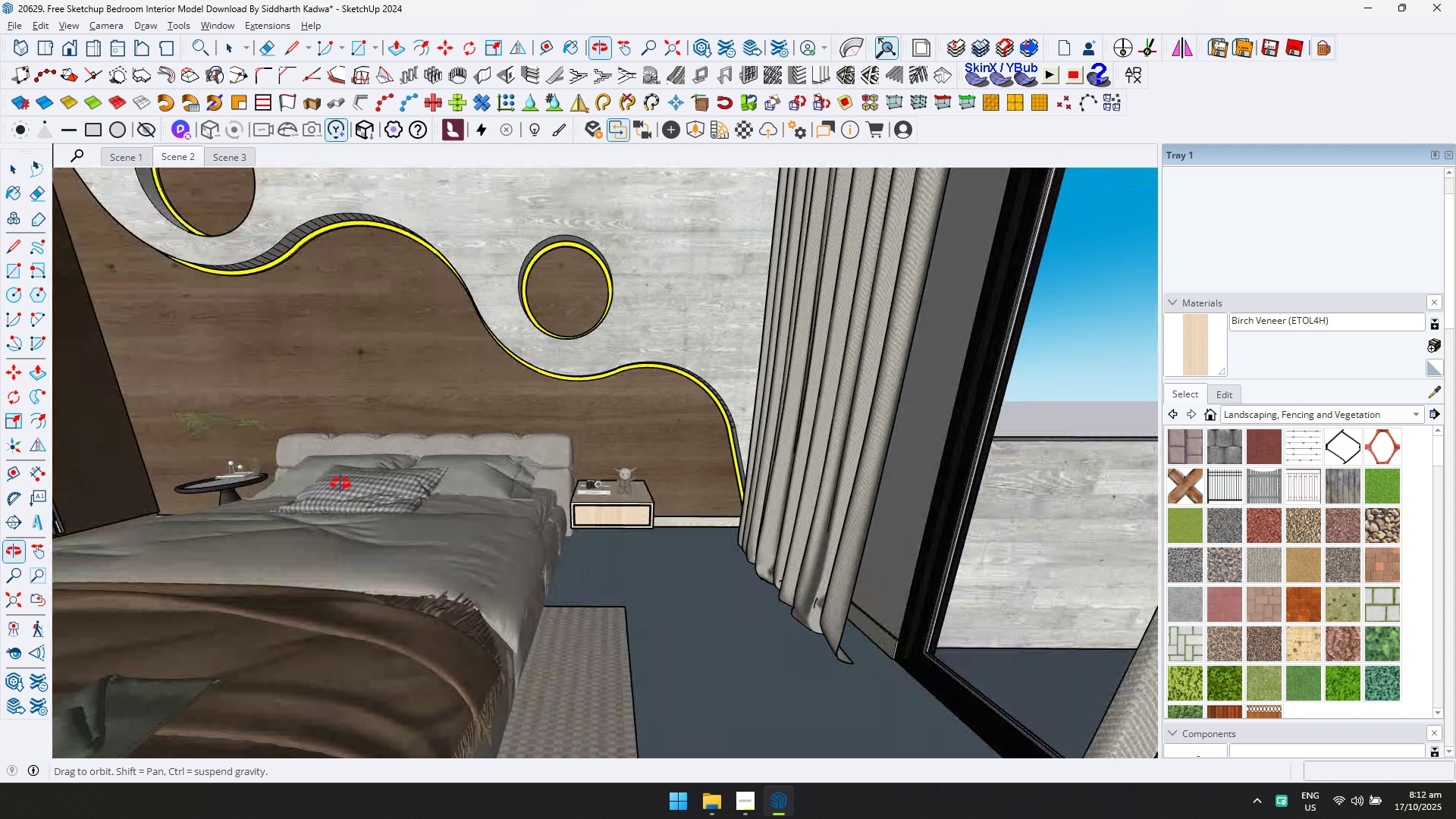 
hold_key(key=ShiftLeft, duration=0.39)
 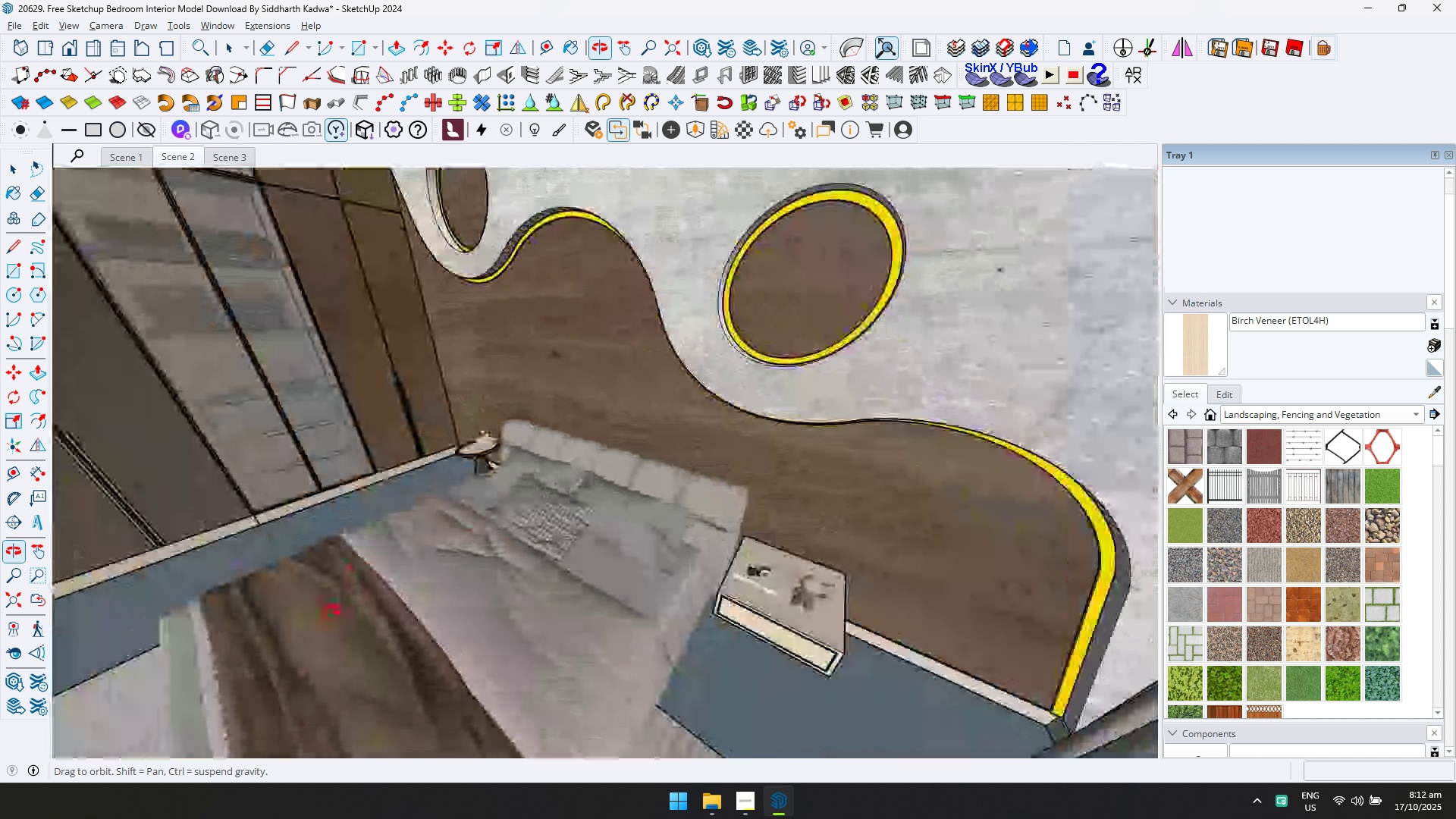 
hold_key(key=ShiftLeft, duration=0.95)
 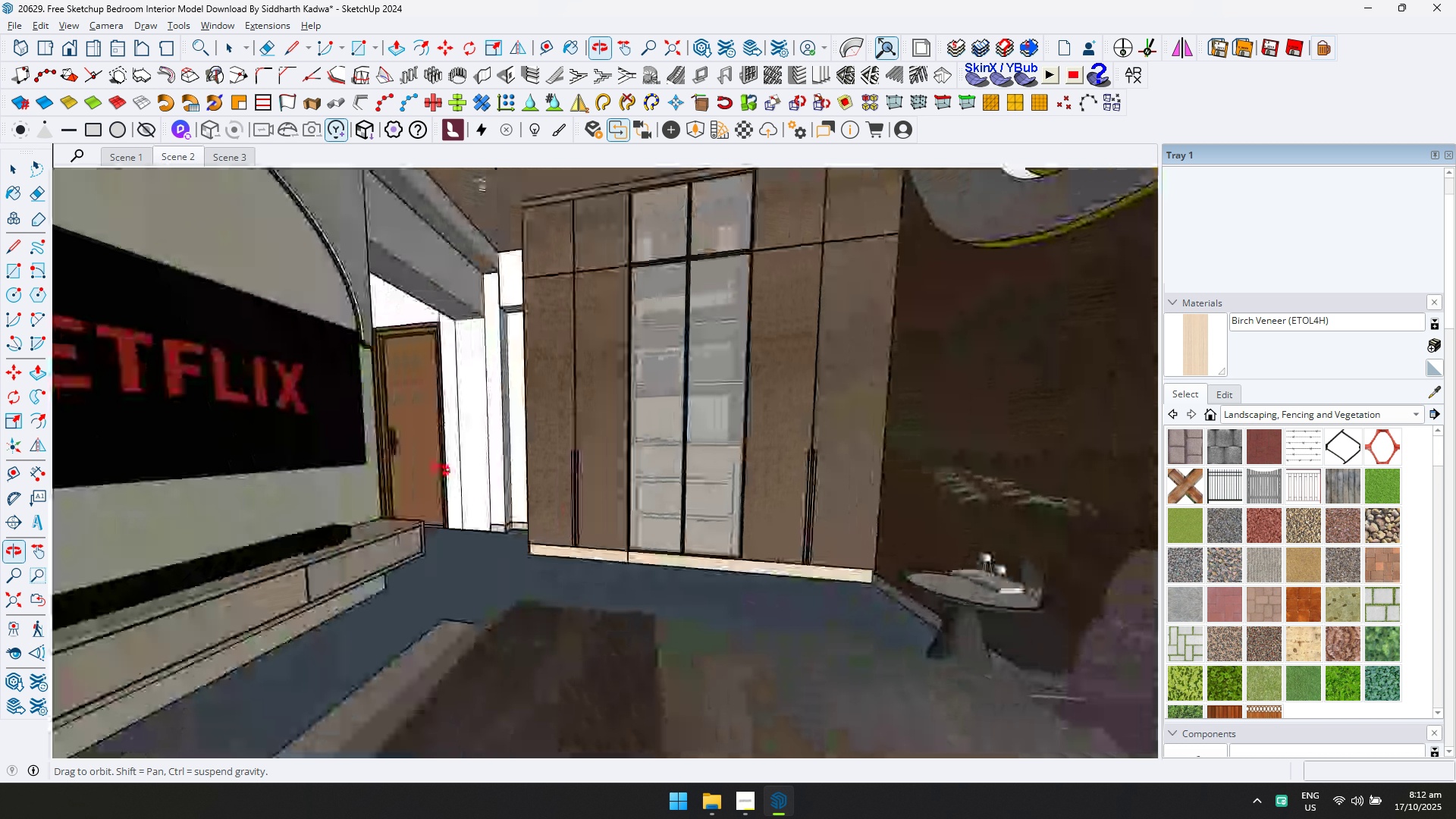 
hold_key(key=ShiftLeft, duration=0.37)
 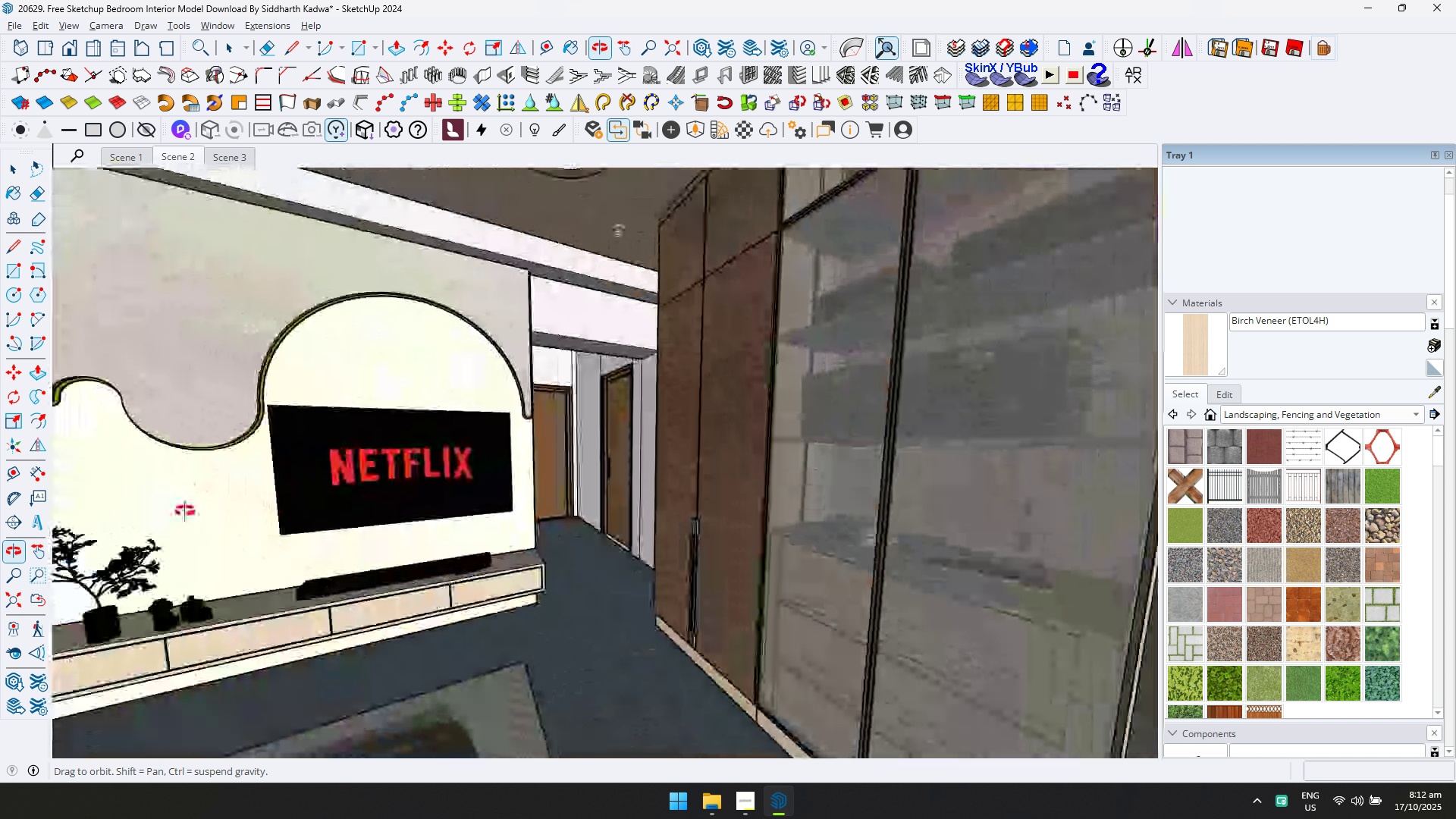 
scroll: coordinate [569, 432], scroll_direction: up, amount: 4.0
 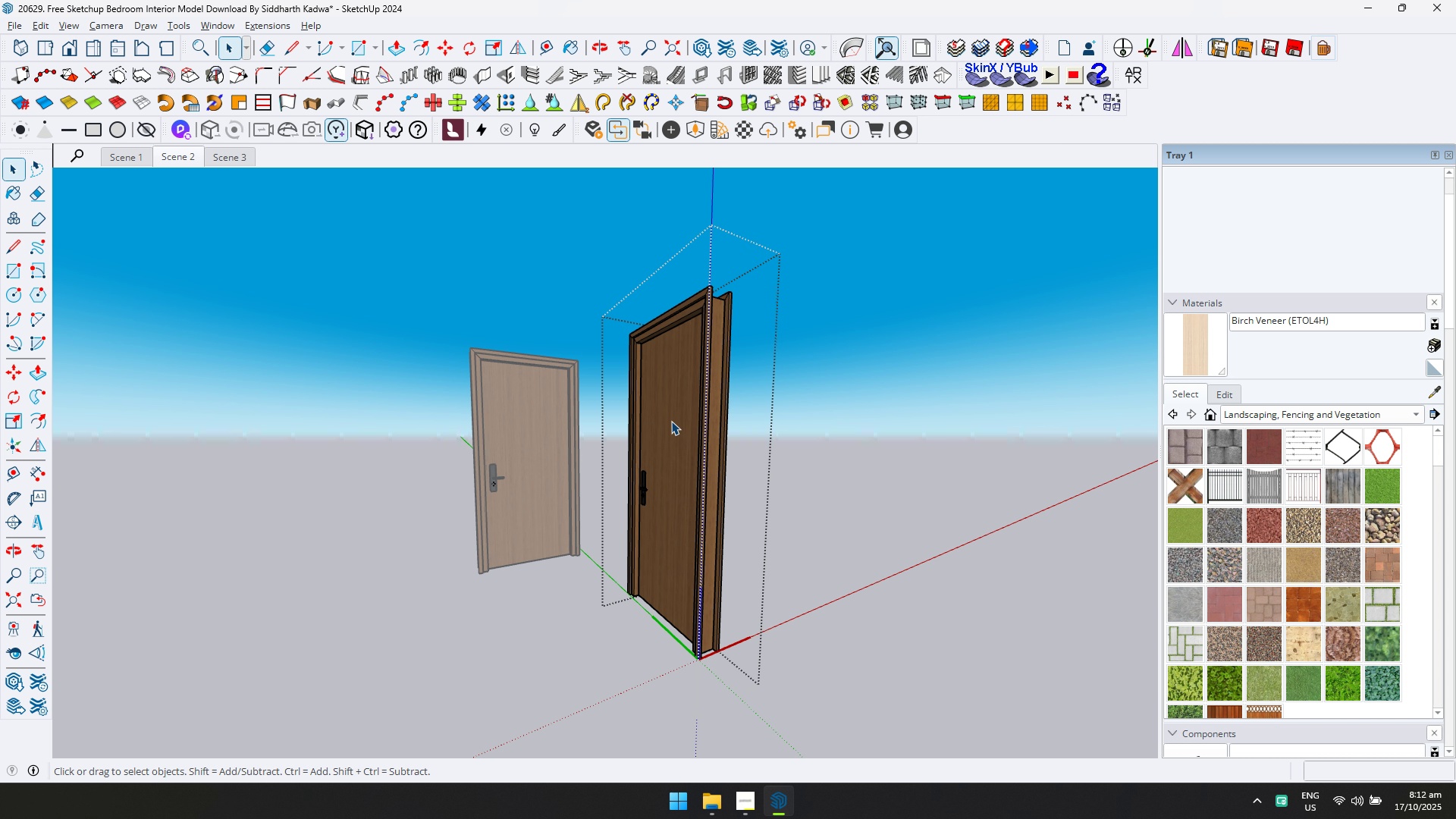 
double_click([671, 421])
 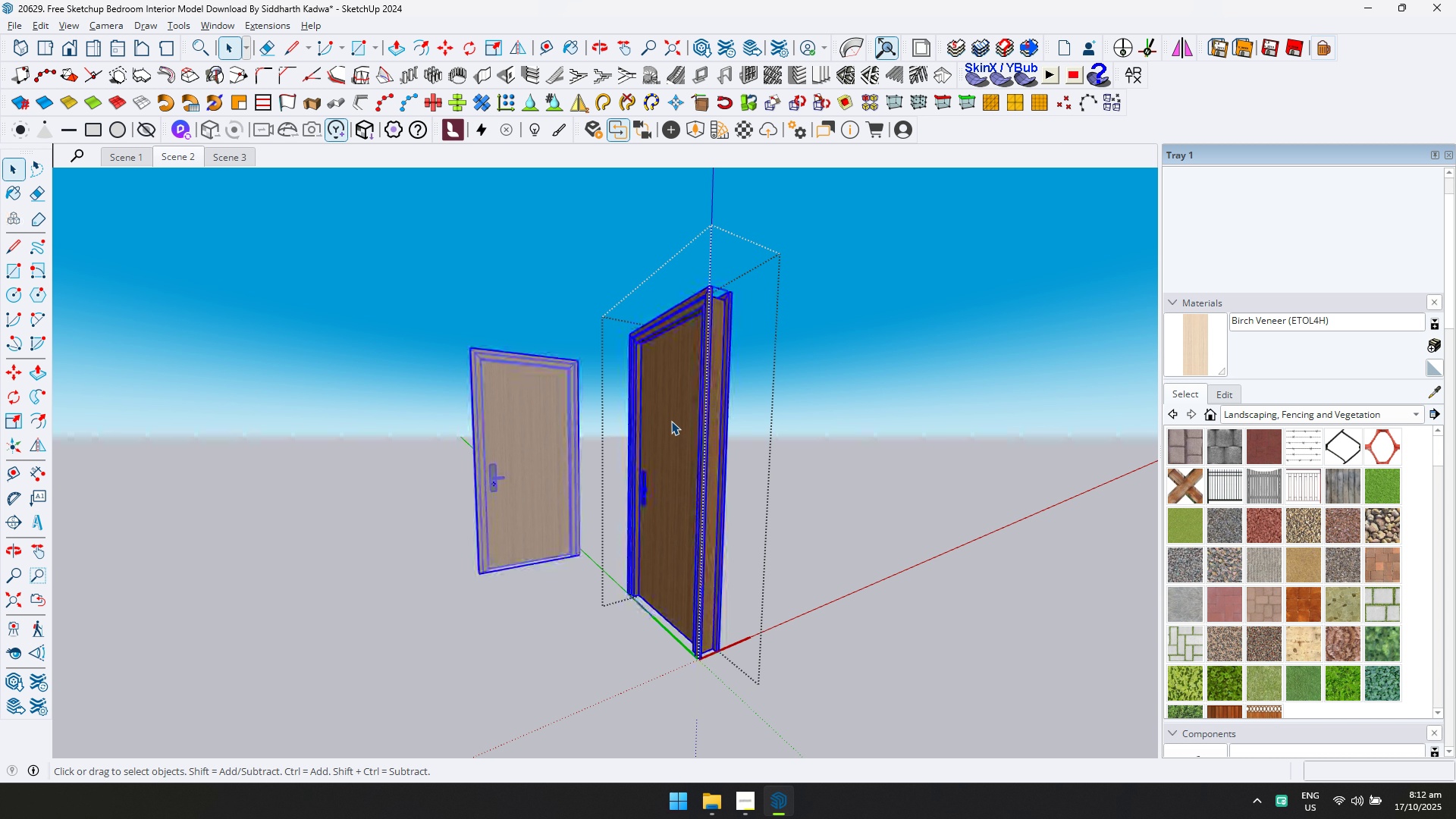 
triple_click([671, 421])
 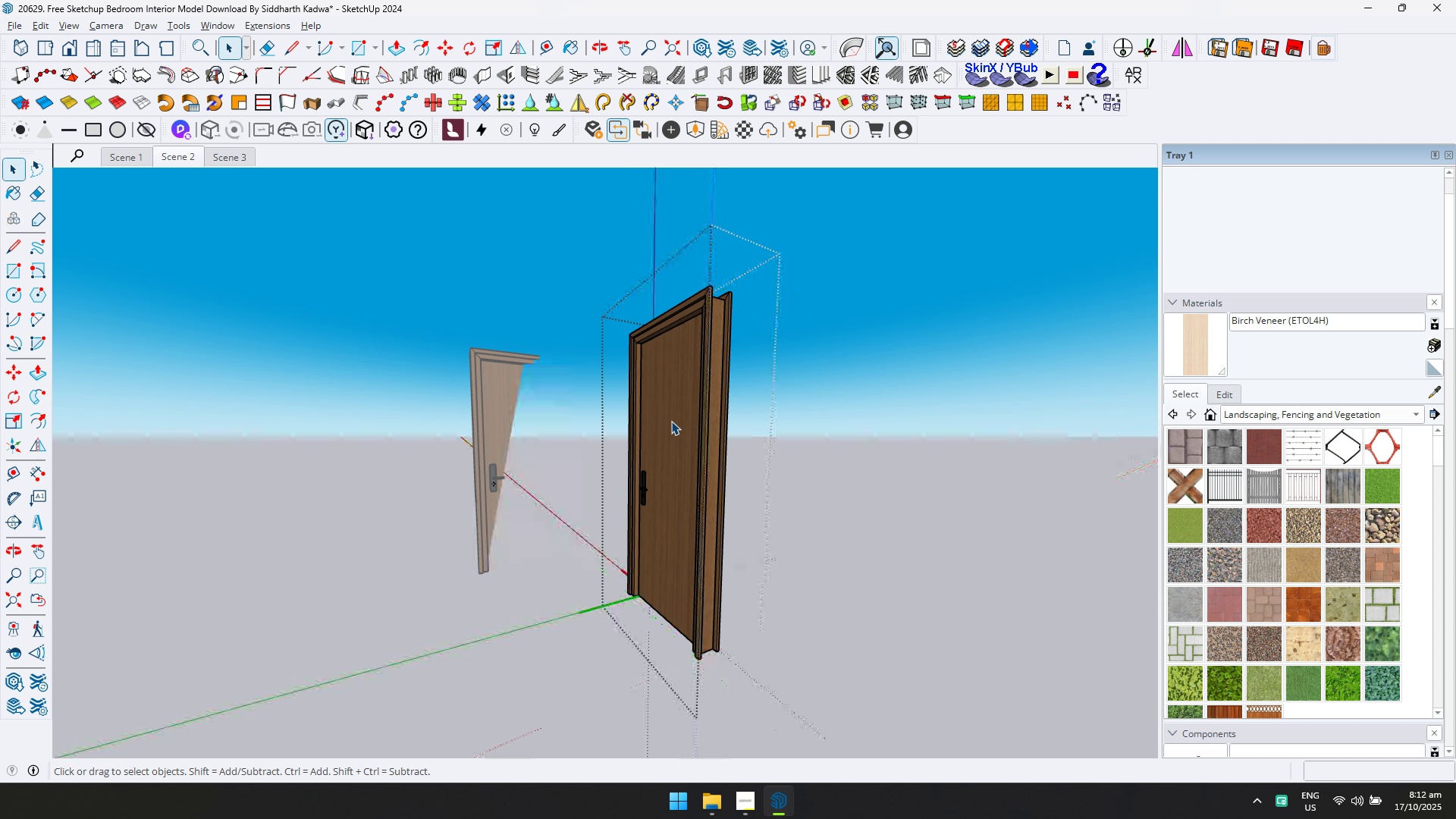 
triple_click([671, 421])
 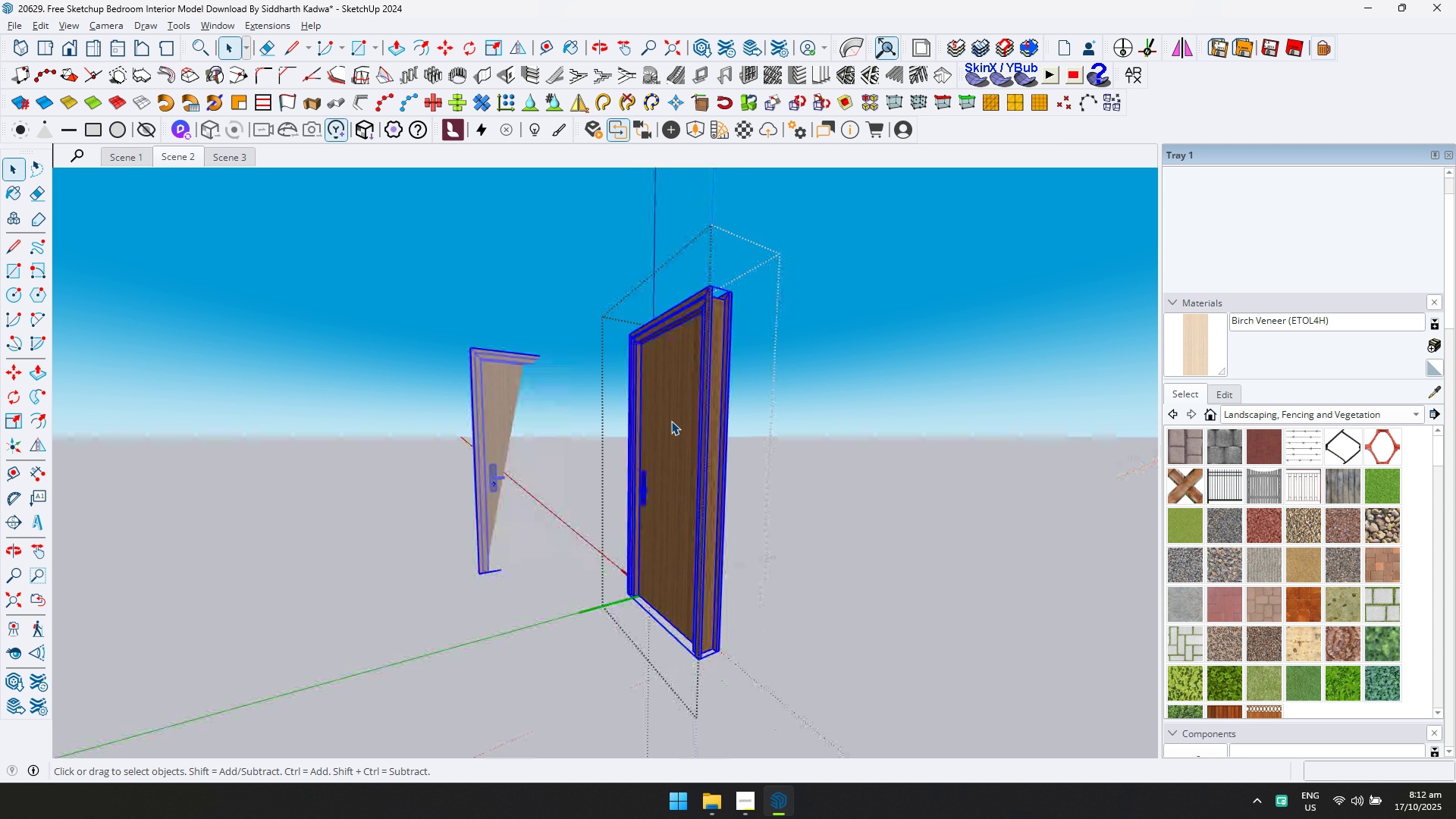 
triple_click([671, 421])
 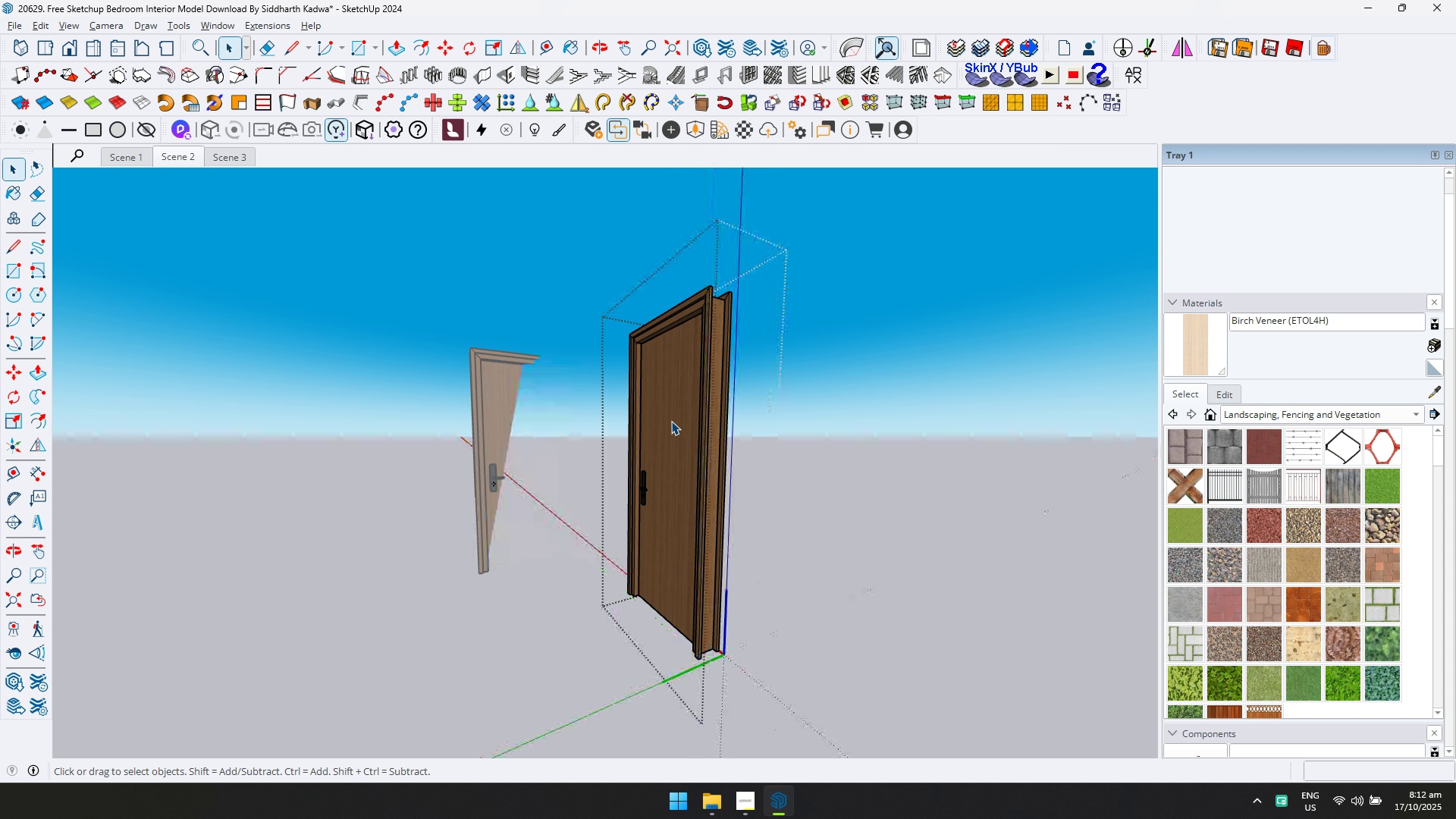 
triple_click([671, 421])
 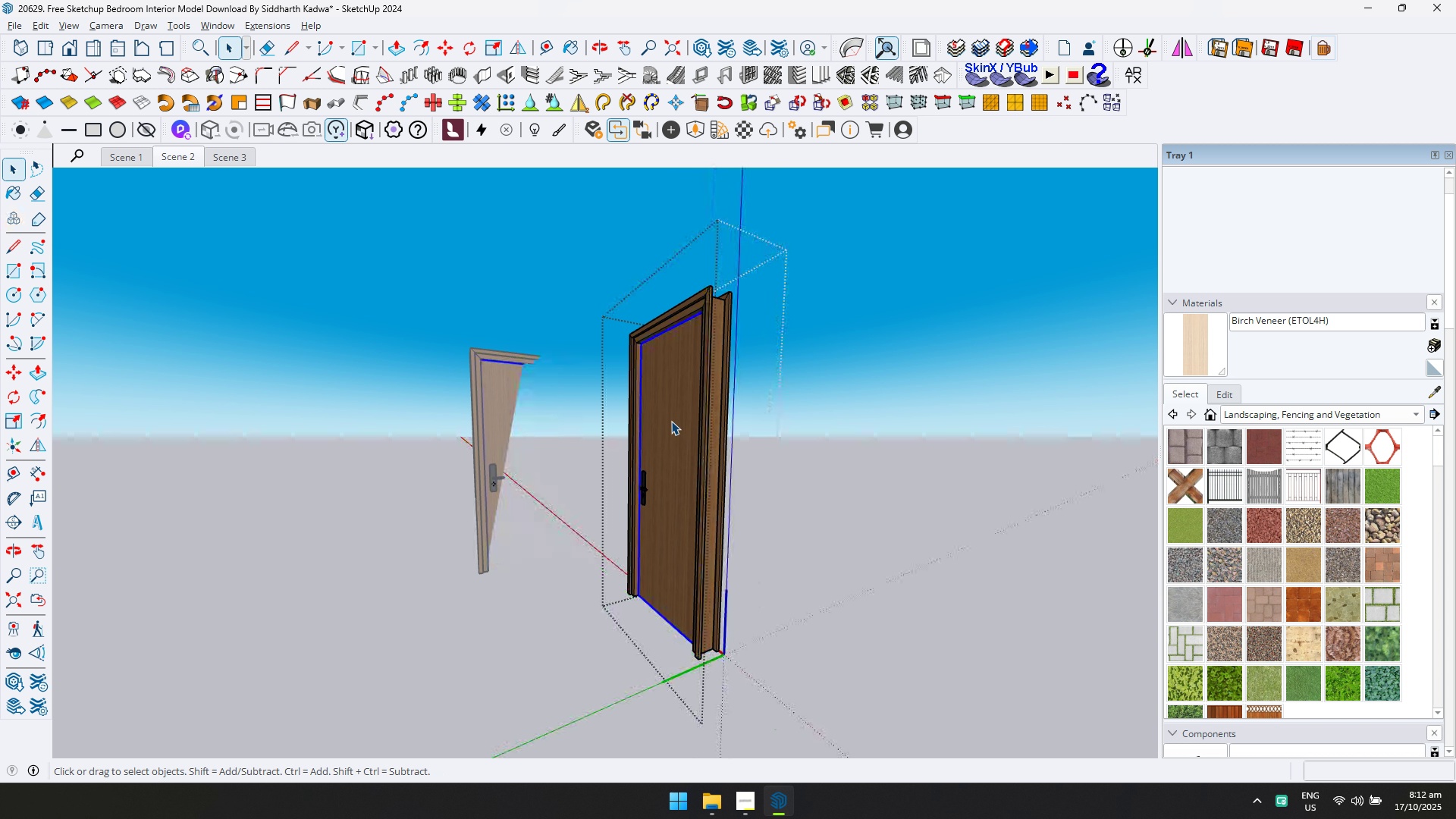 
triple_click([671, 421])
 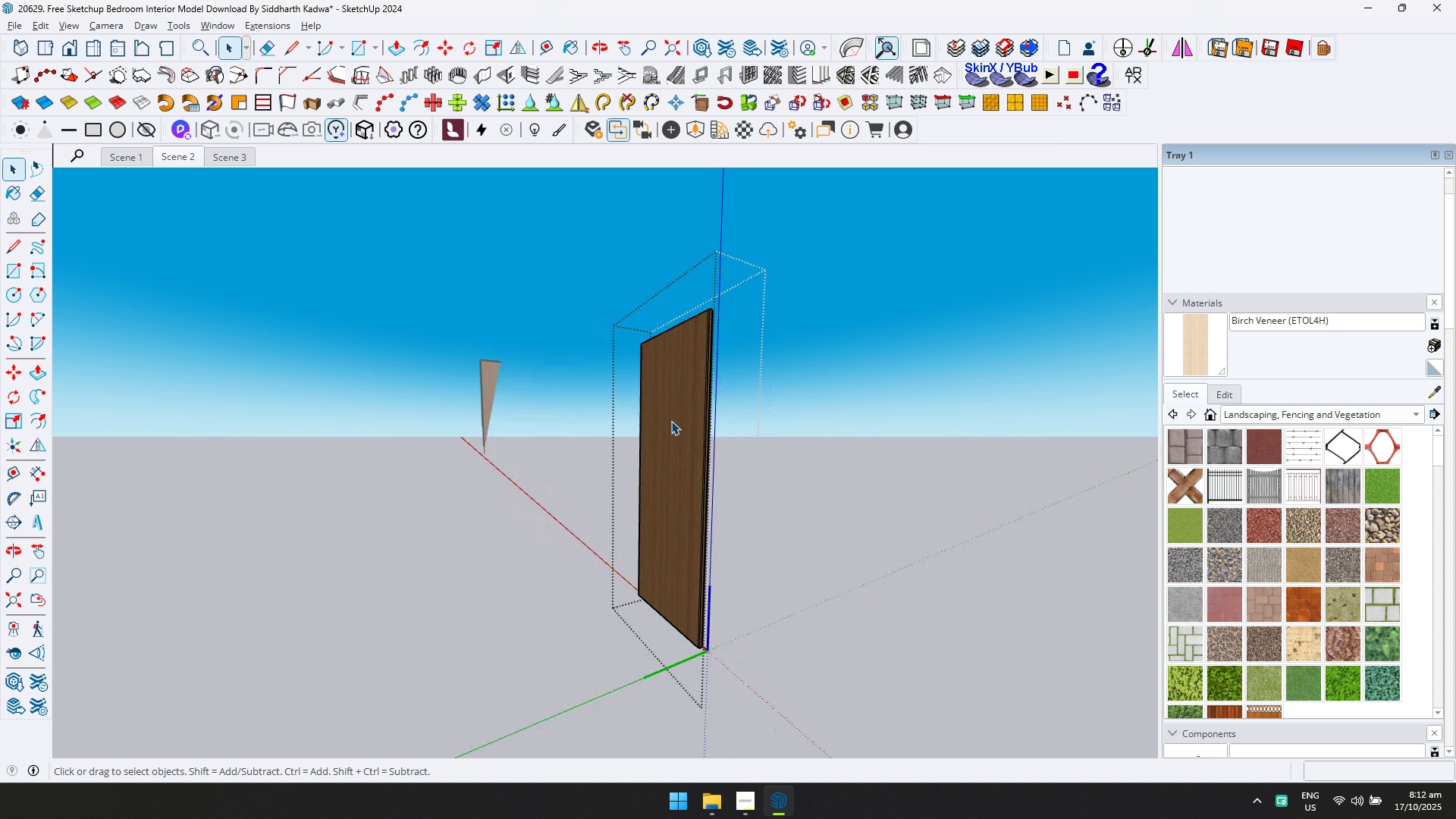 
triple_click([671, 421])
 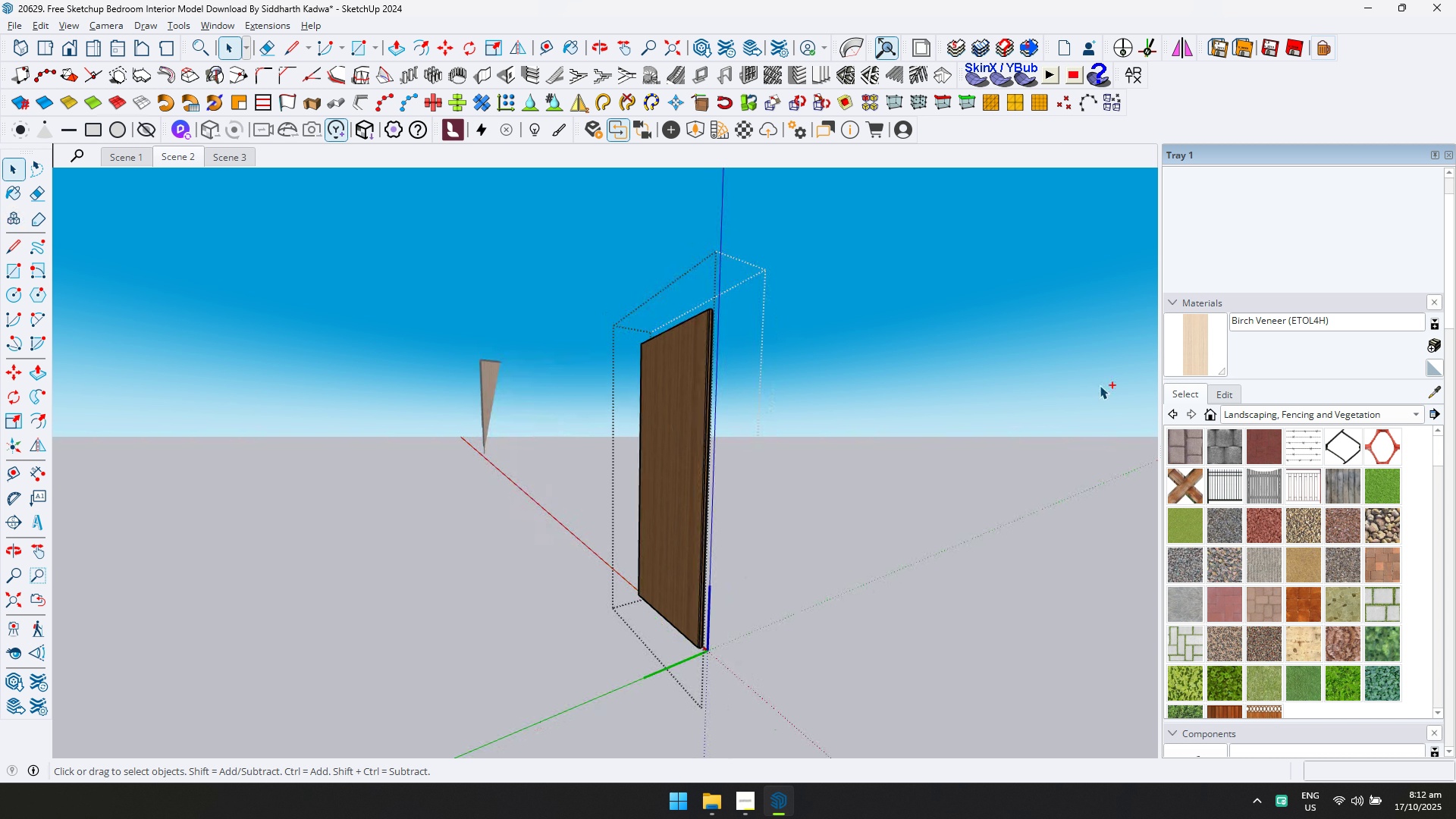 
key(Control+A)
 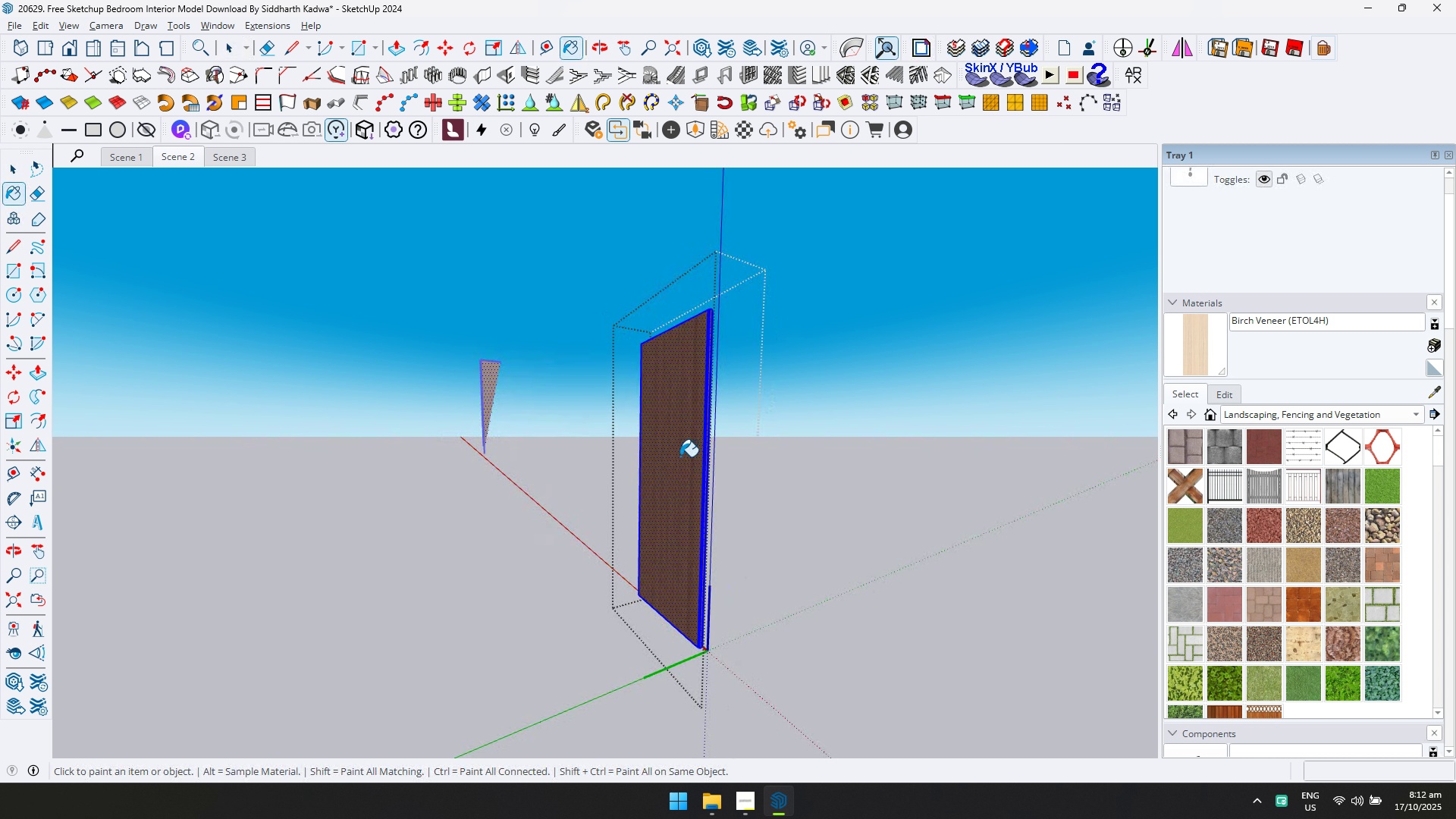 
double_click([667, 455])
 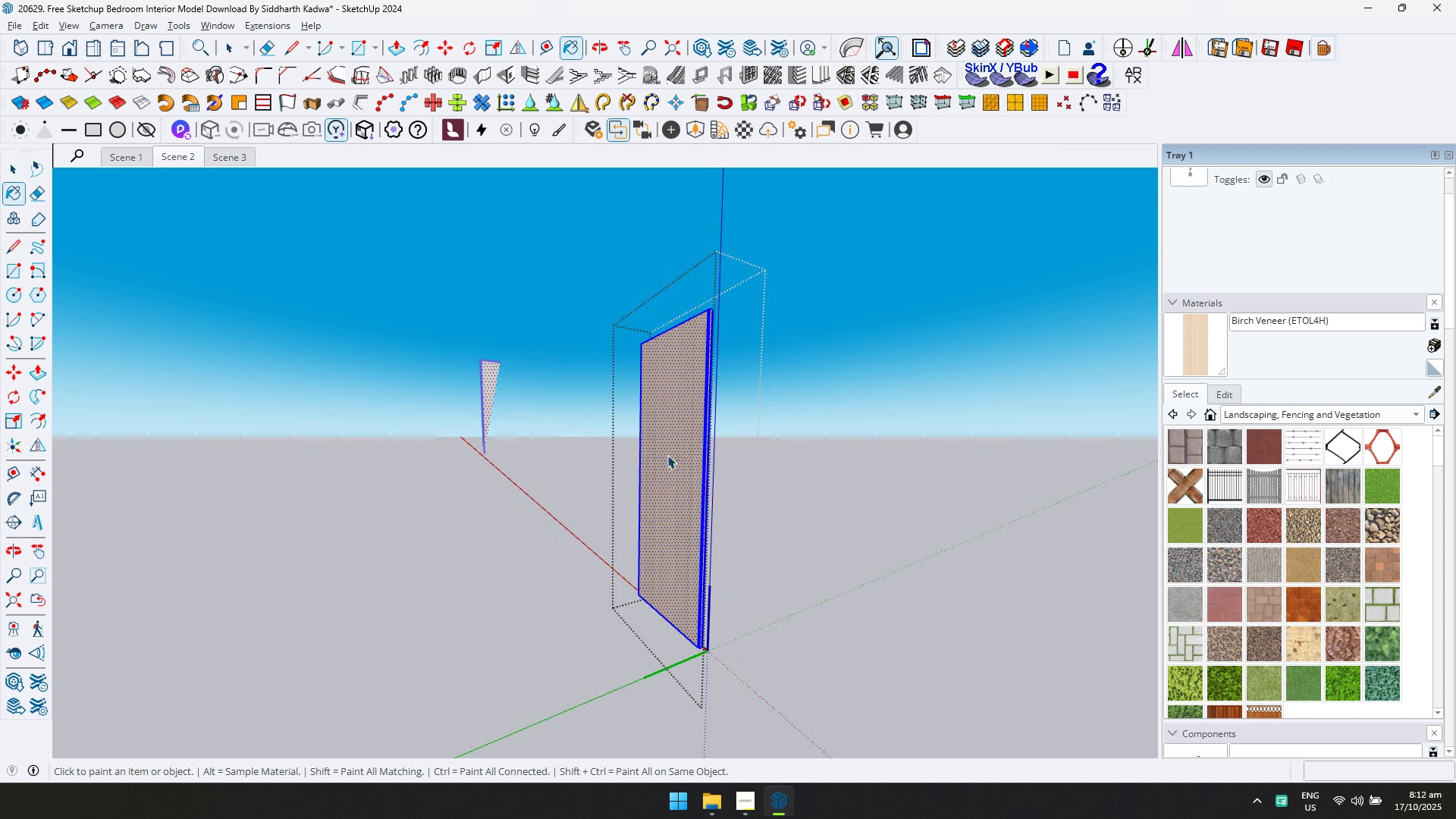 
key(Space)
 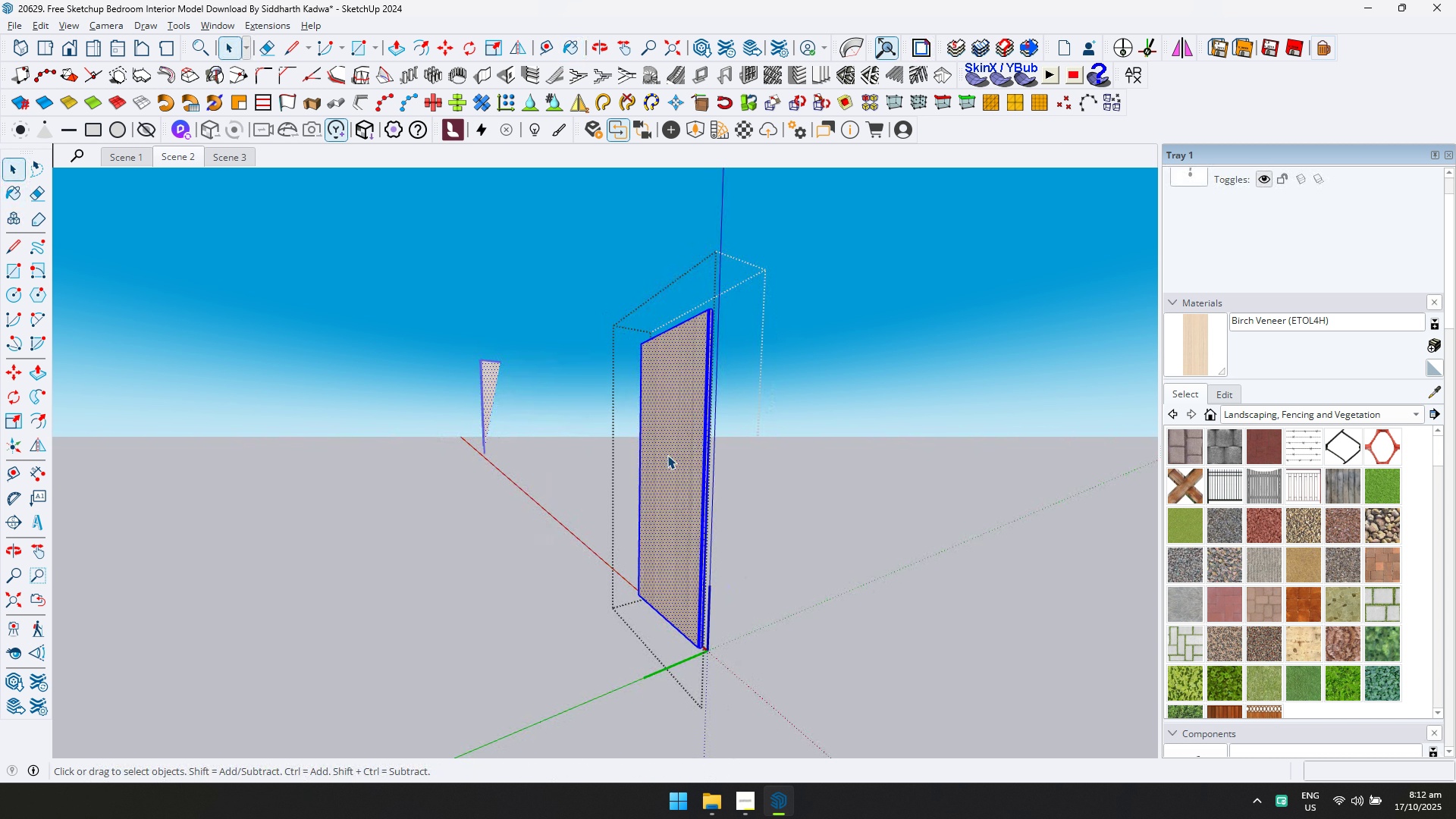 
key(Escape)
 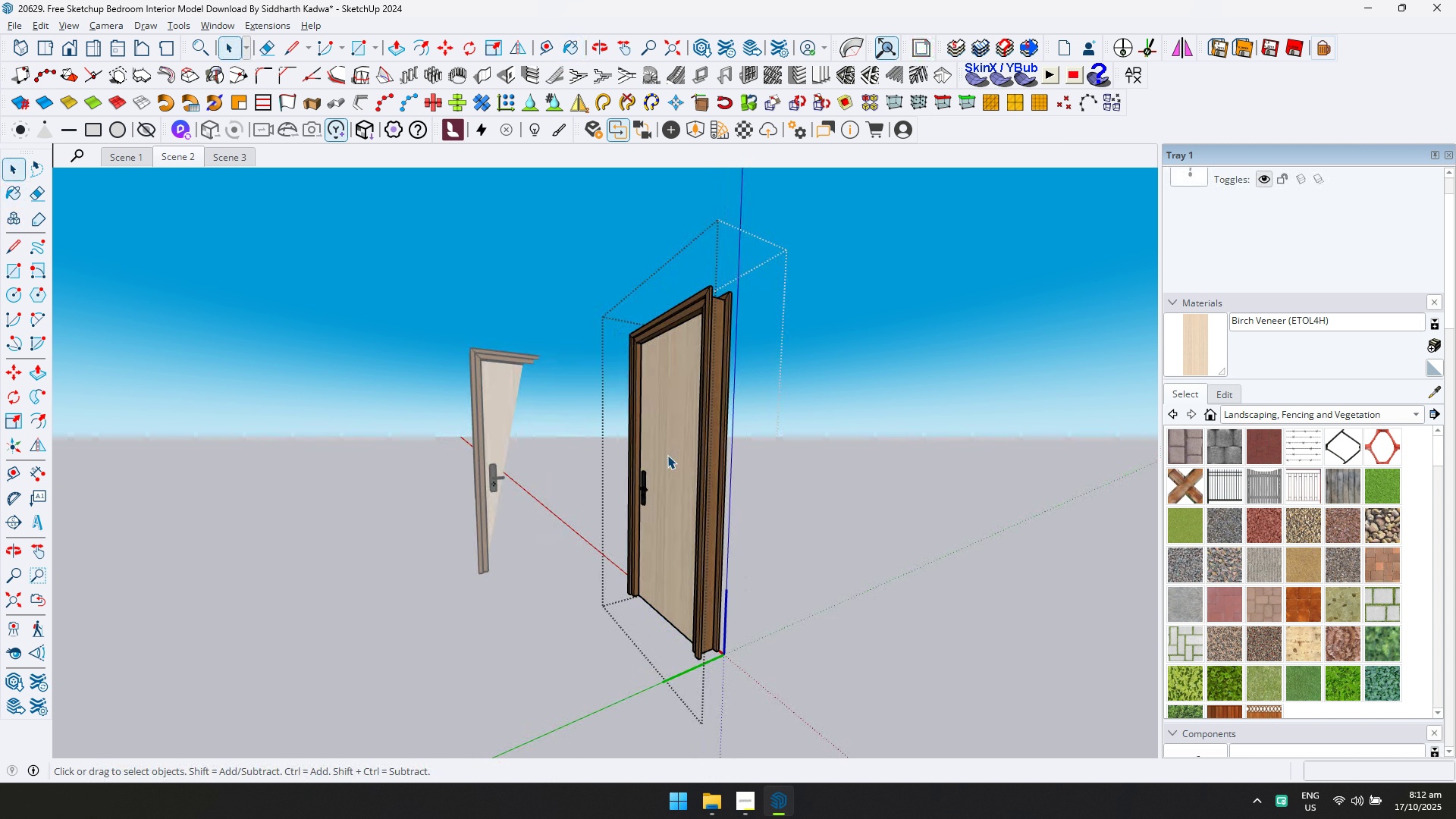 
key(Space)
 